 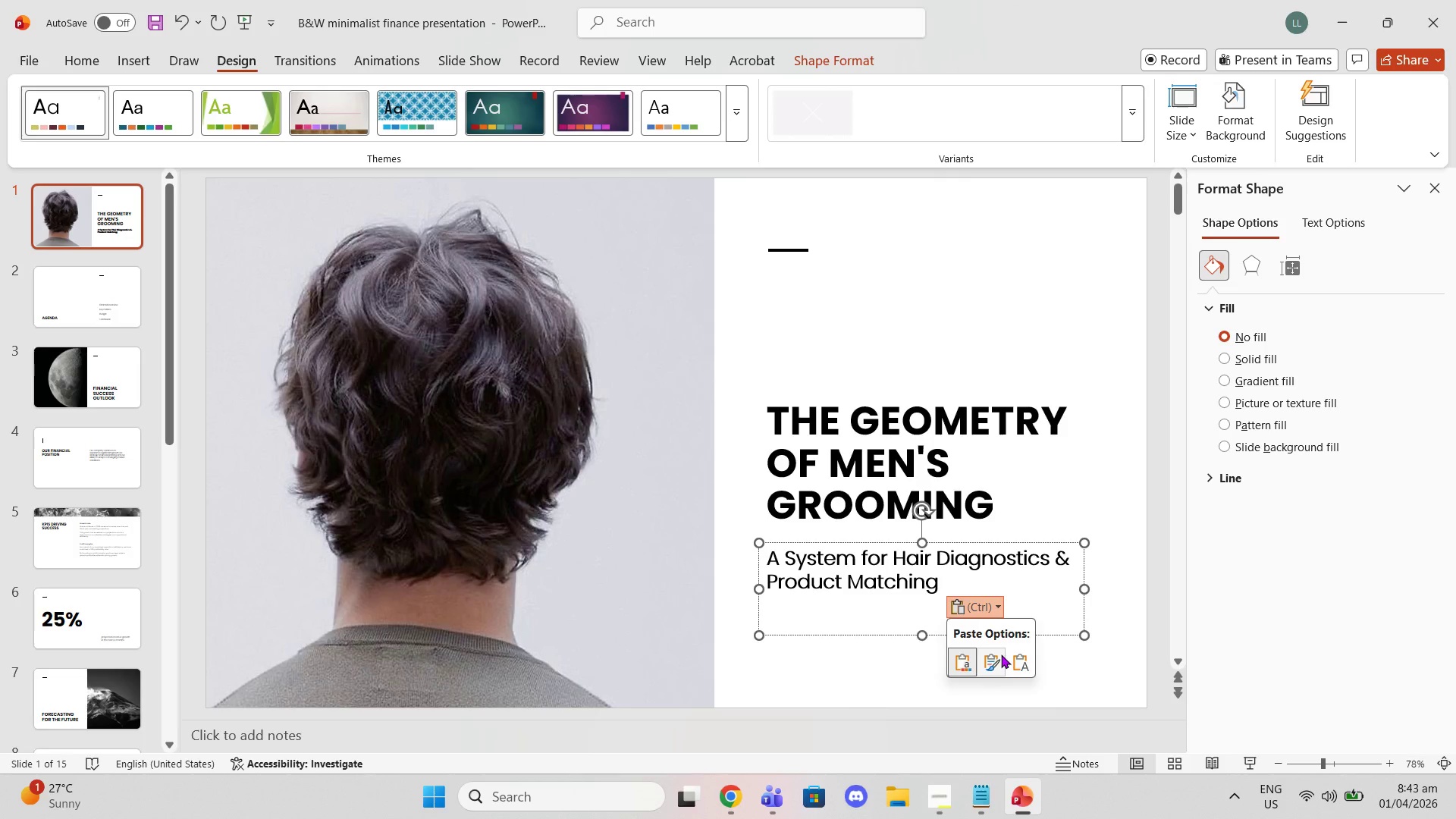 
left_click([1015, 660])
 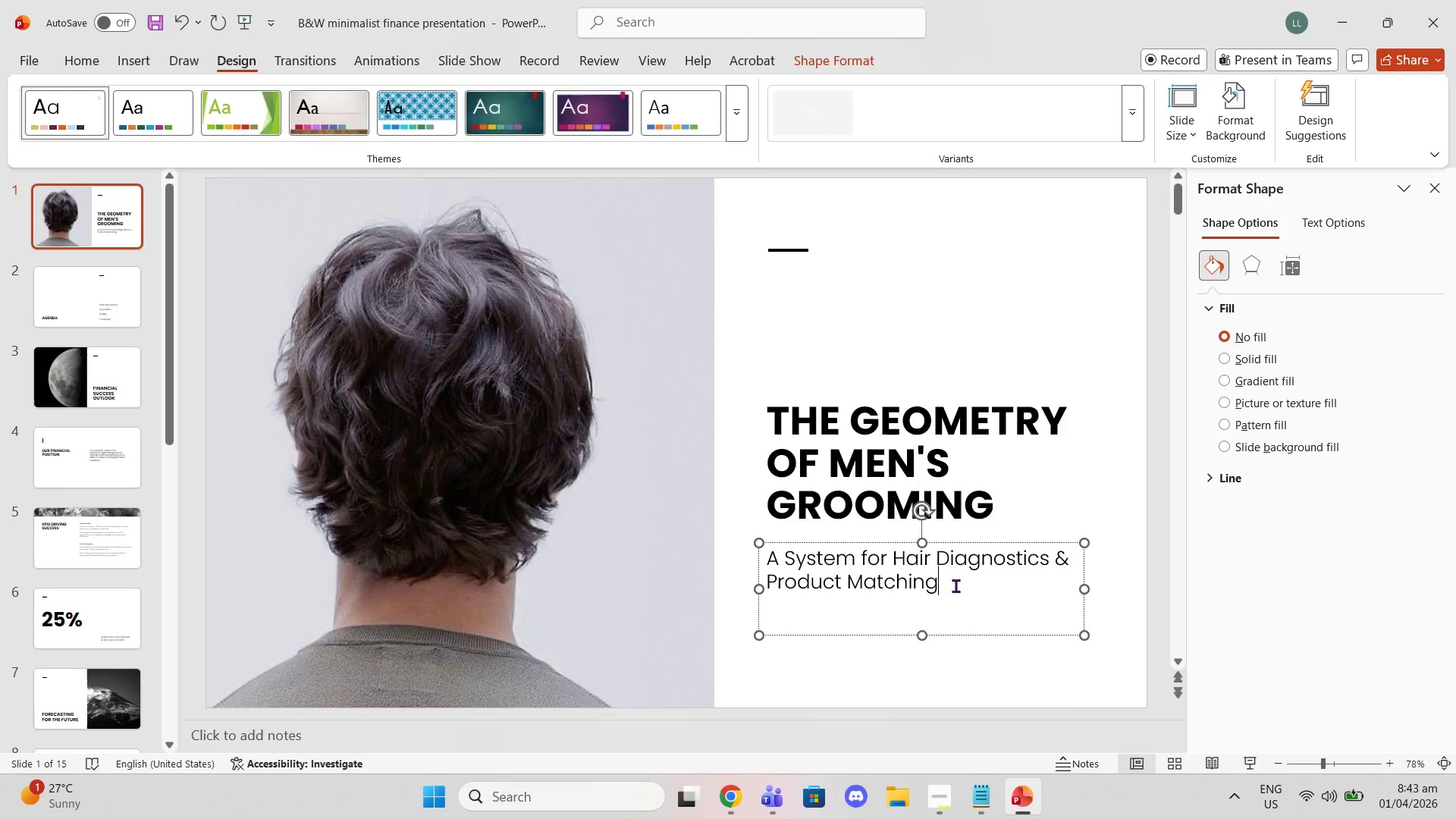 
left_click_drag(start_coordinate=[954, 582], to_coordinate=[731, 540])
 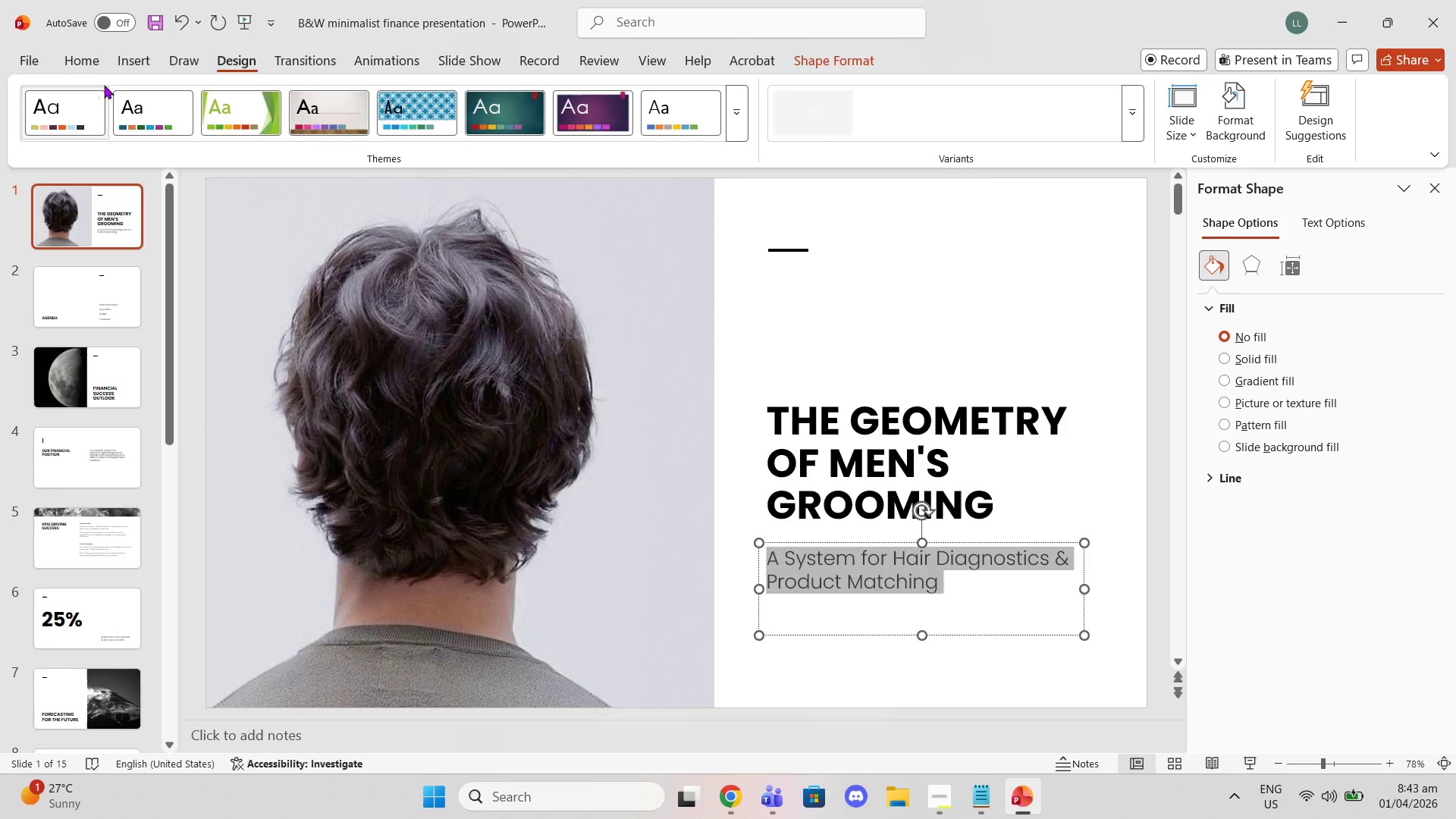 
left_click([75, 64])
 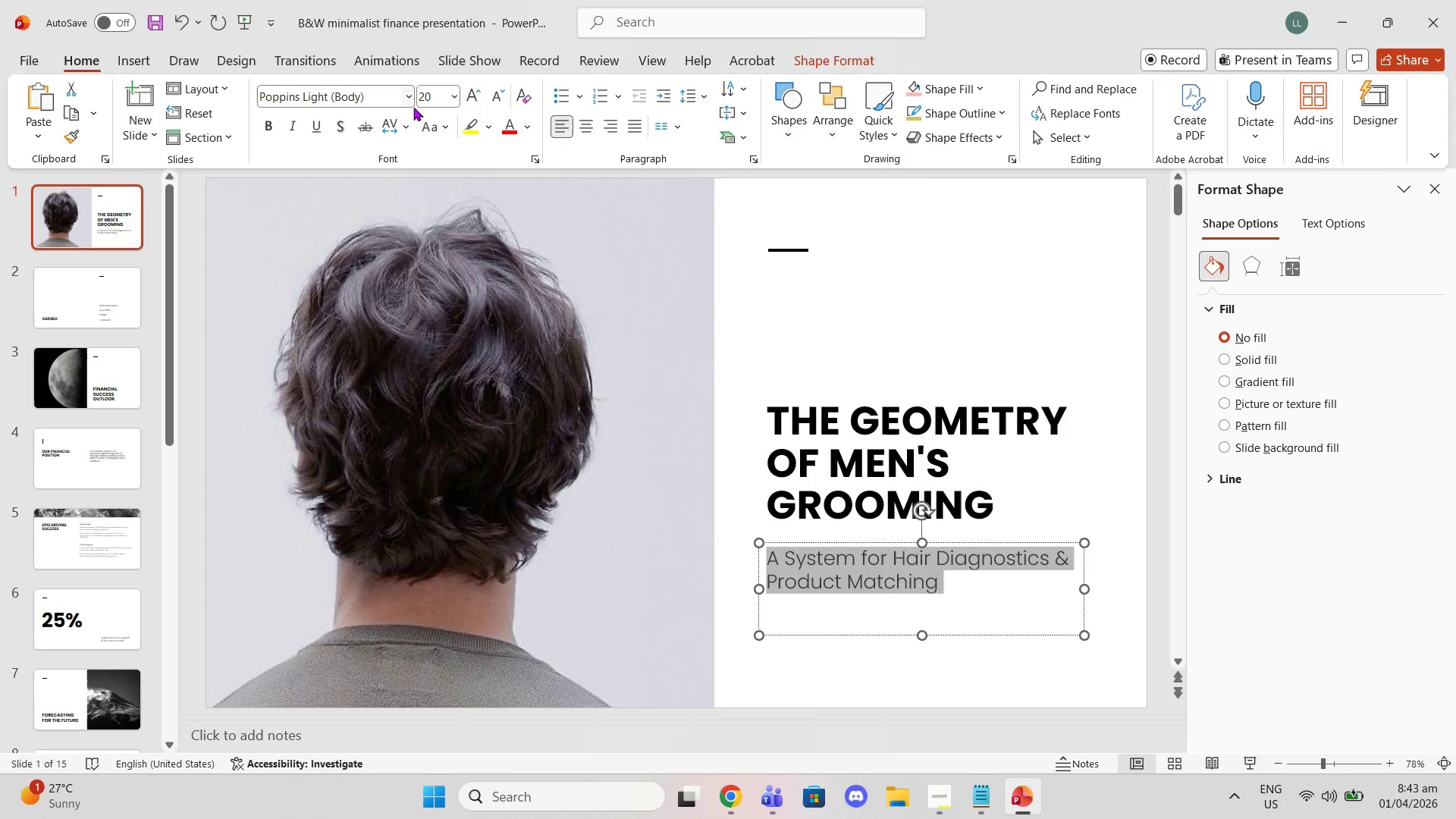 
left_click([410, 103])
 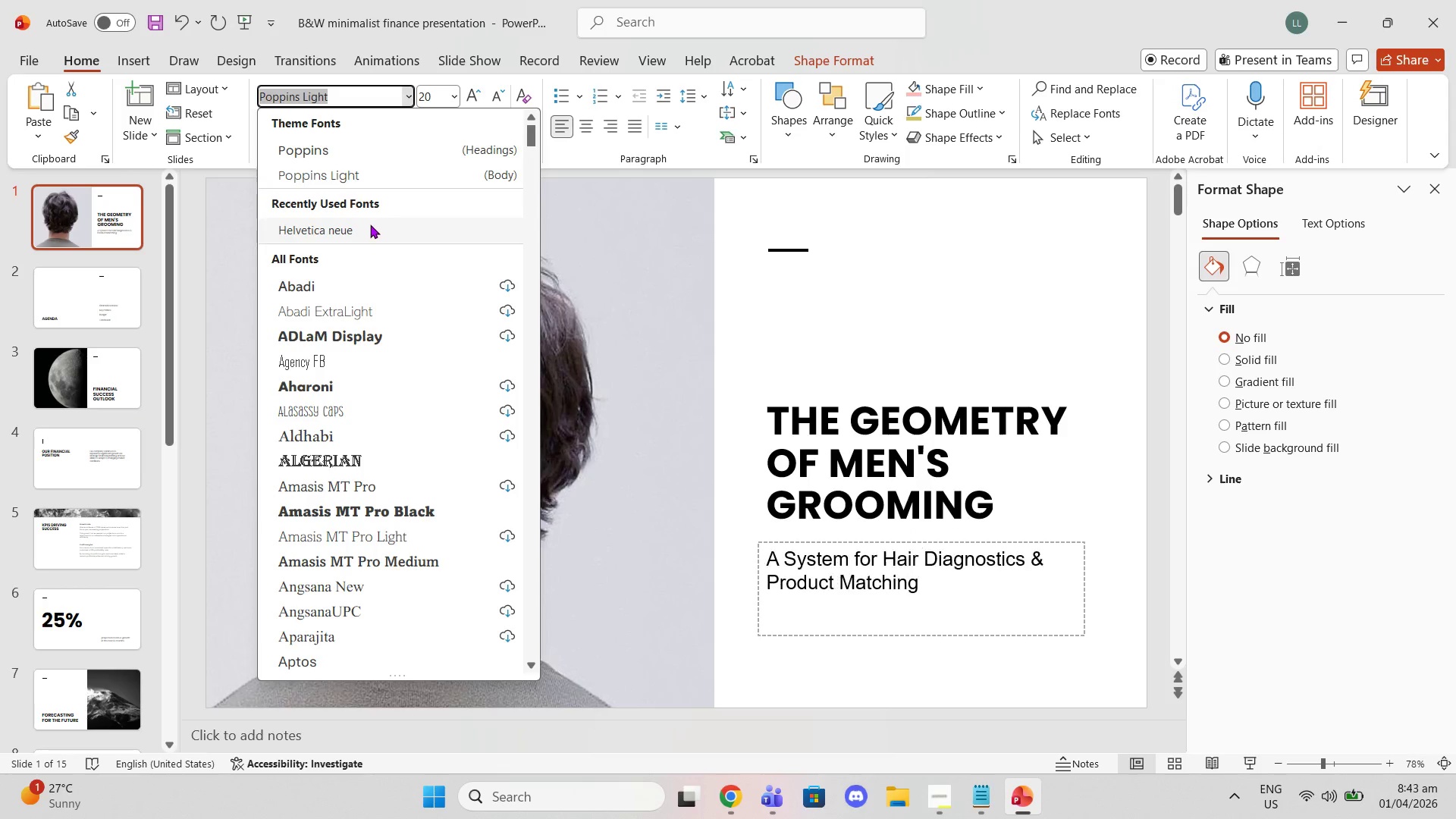 
left_click([370, 224])
 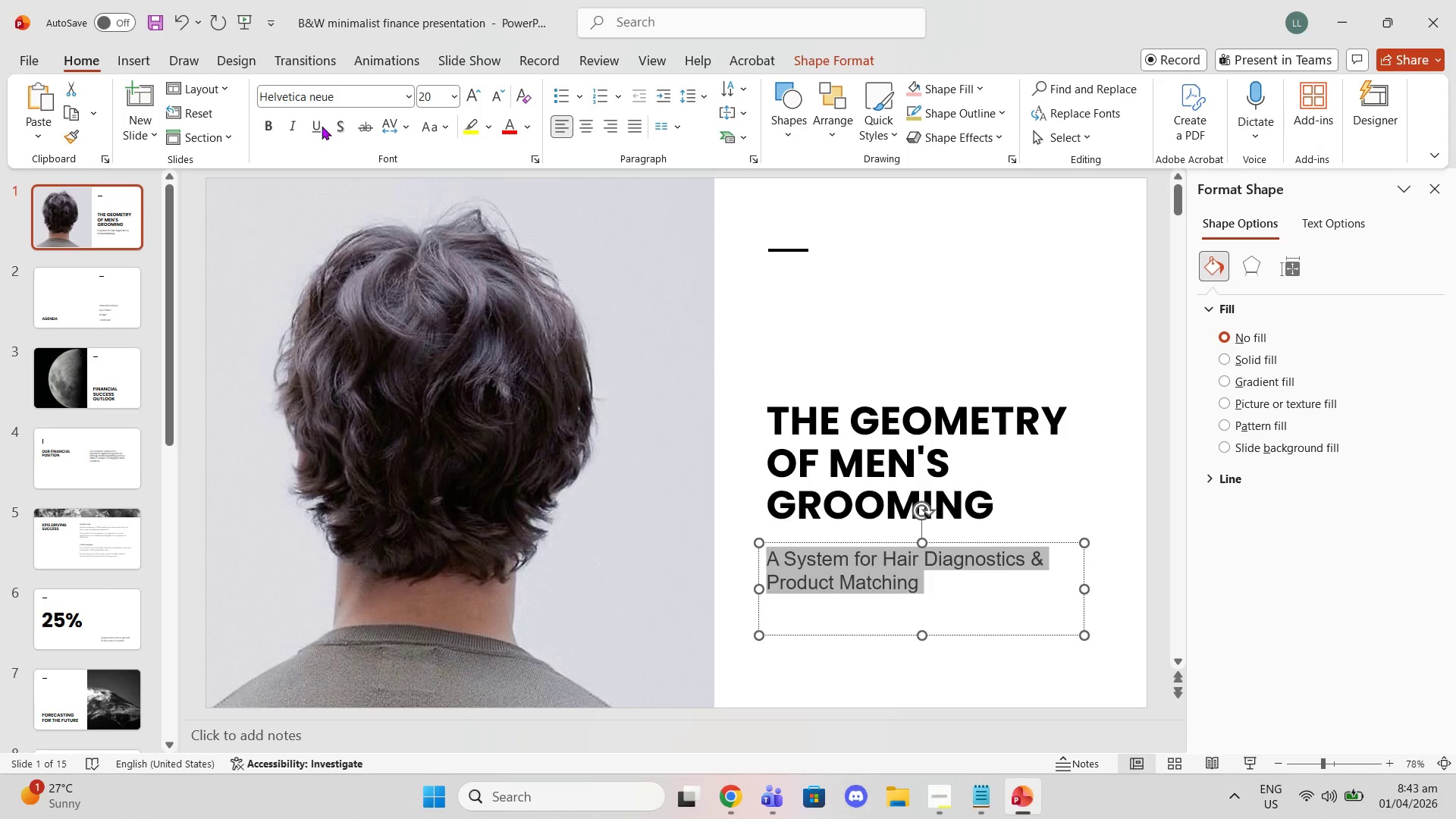 
left_click([268, 125])
 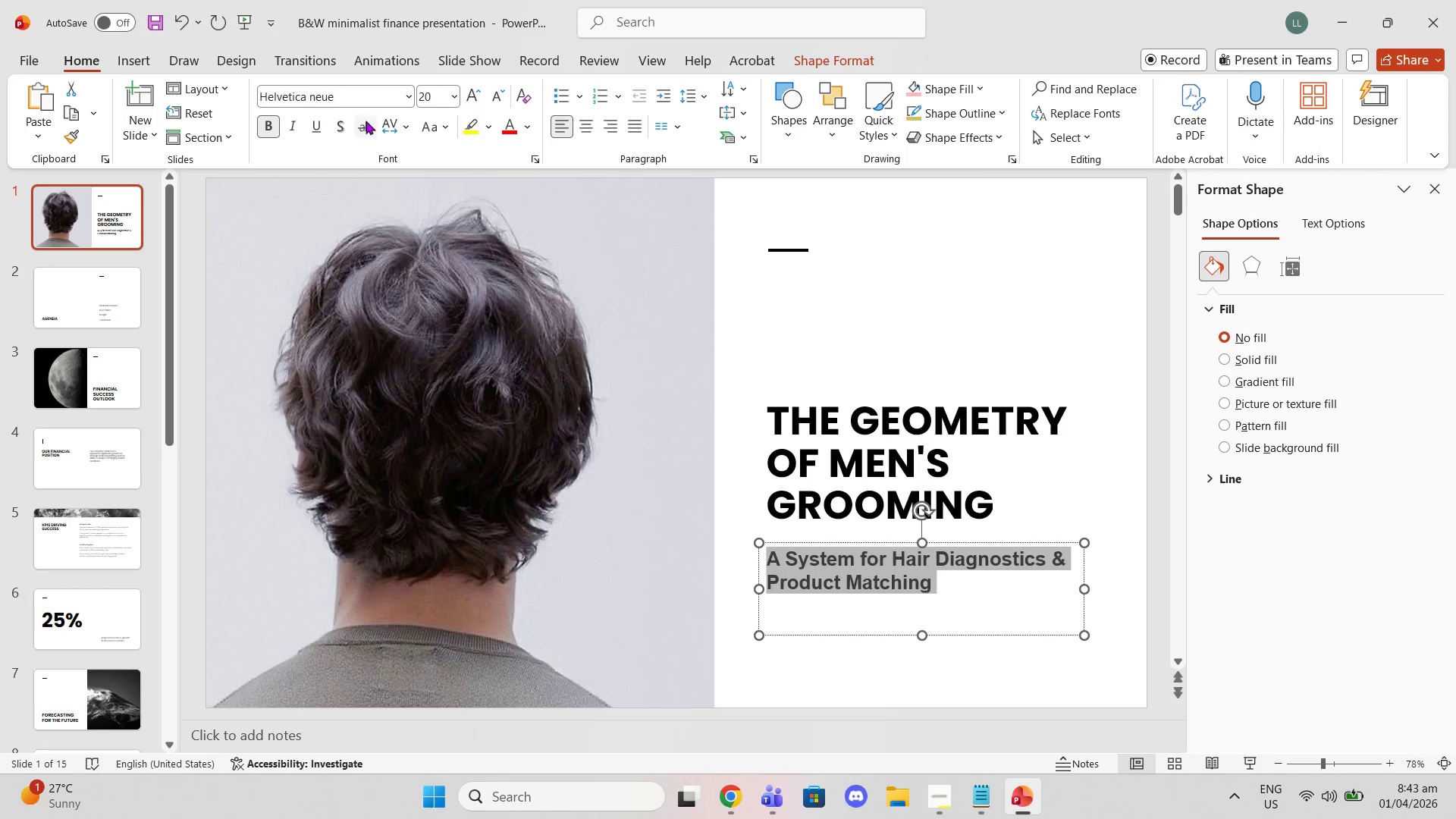 
left_click([450, 130])
 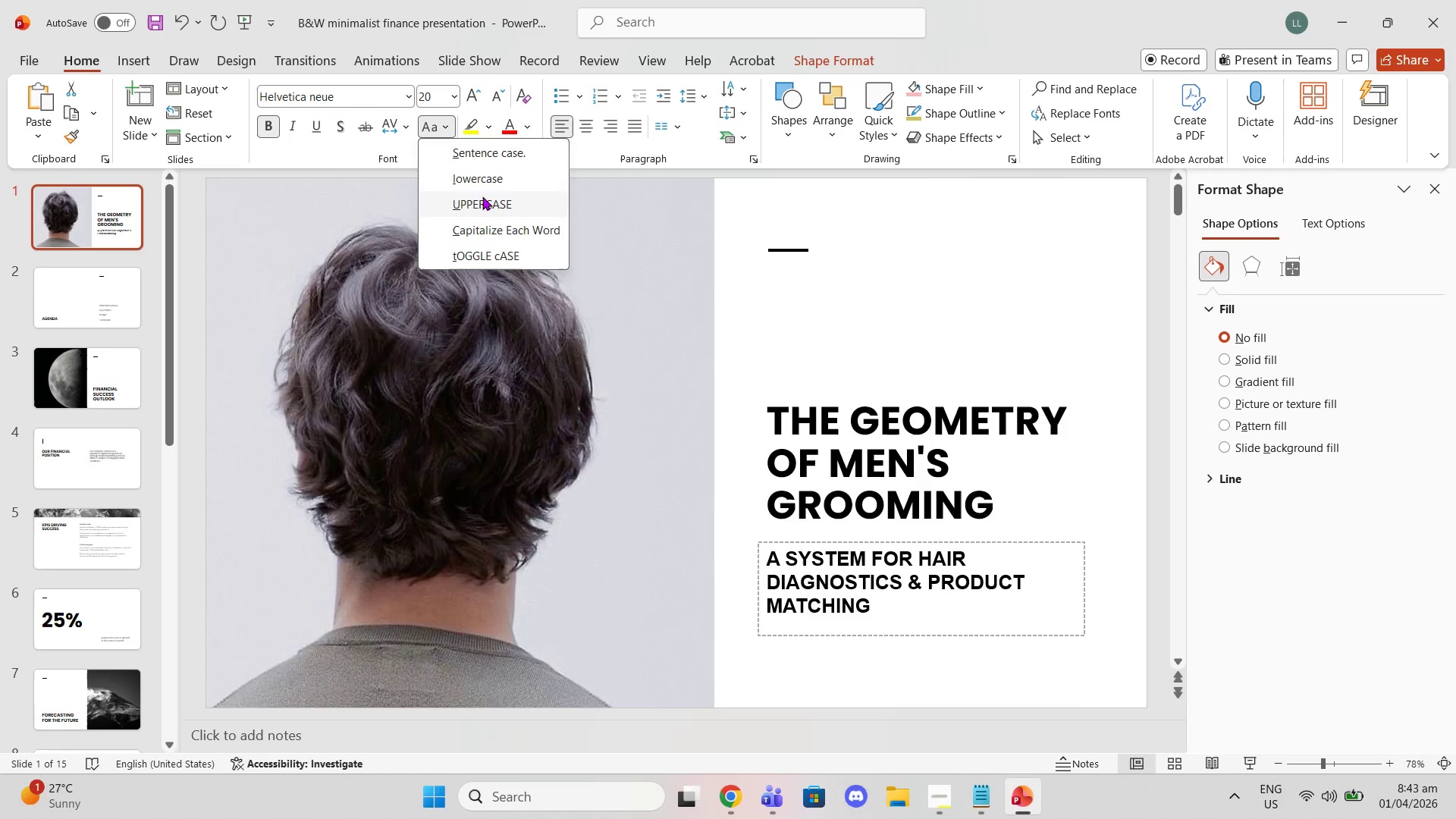 
left_click([482, 196])
 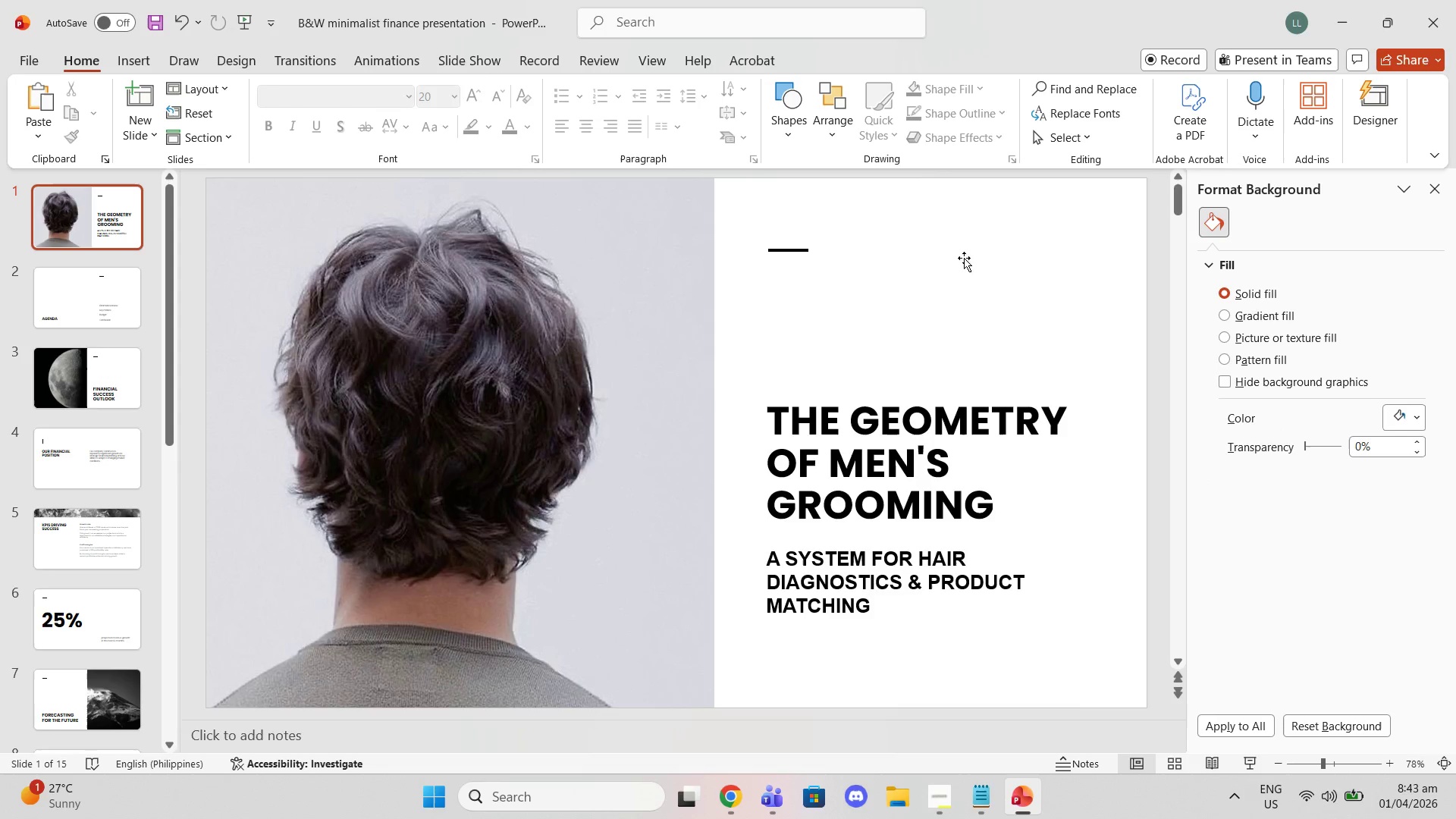 
left_click_drag(start_coordinate=[626, 320], to_coordinate=[1327, 218])
 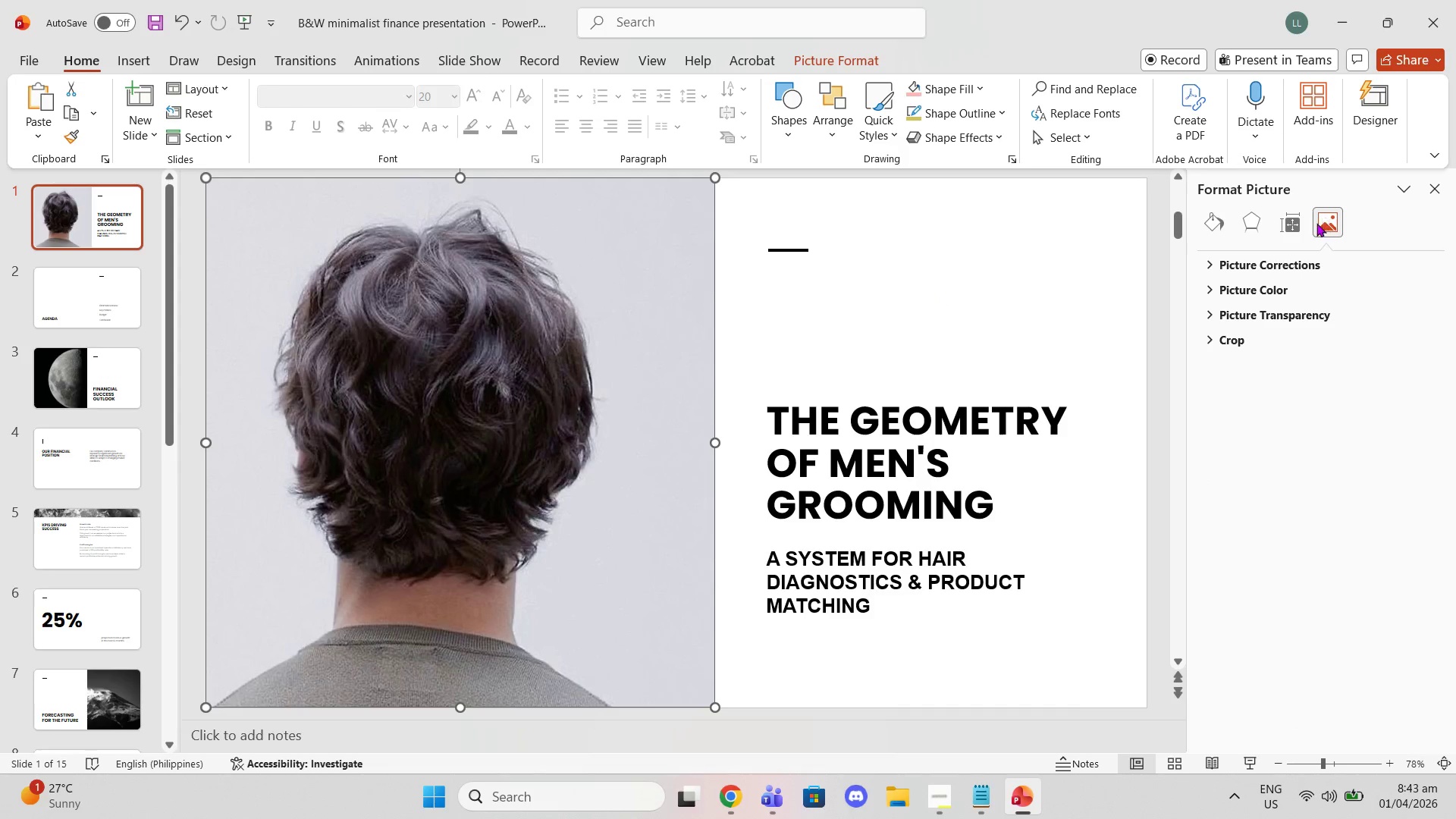 
left_click([1327, 218])
 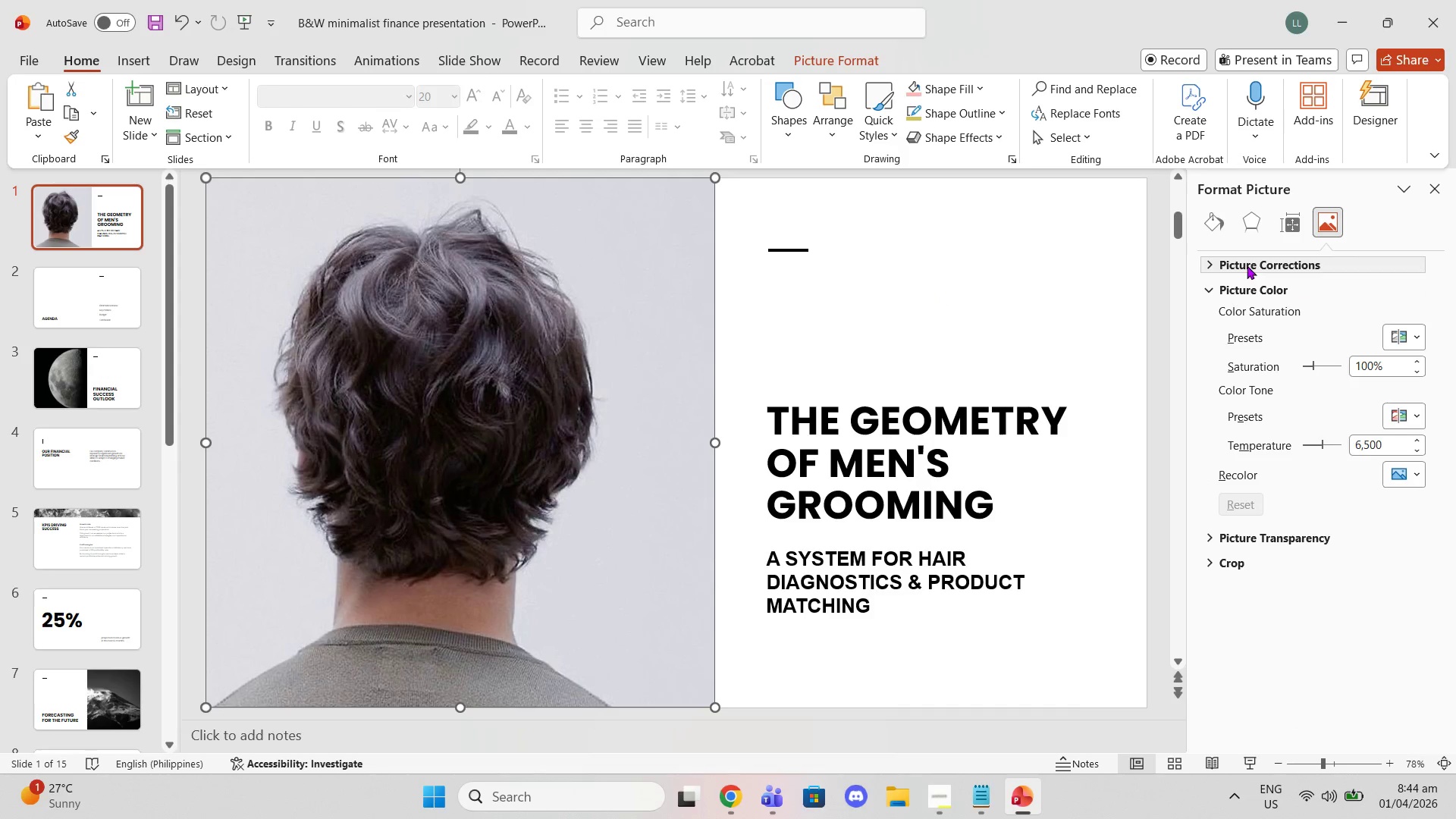 
mouse_move([1250, 237])
 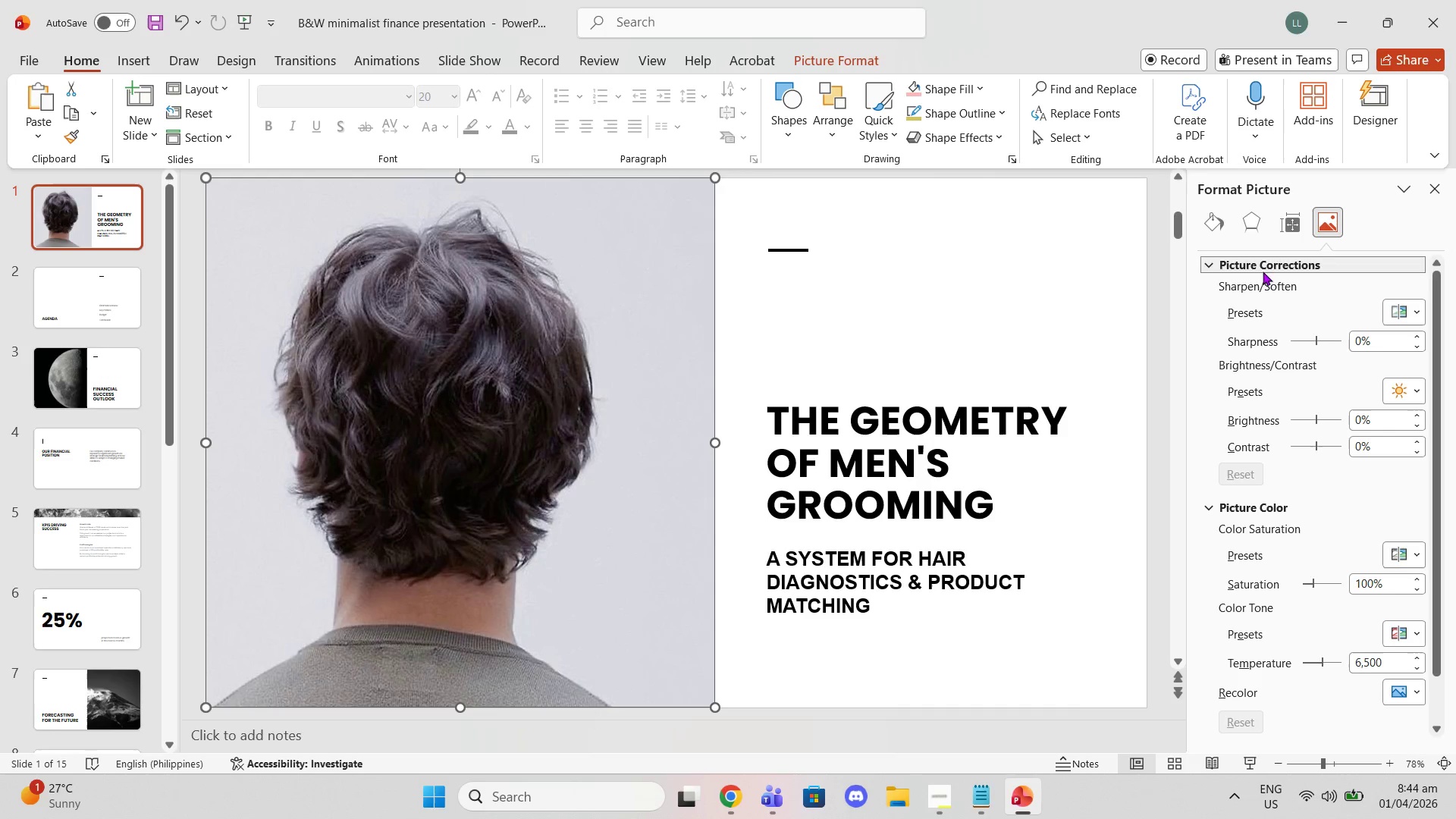 
mouse_move([1238, 213])
 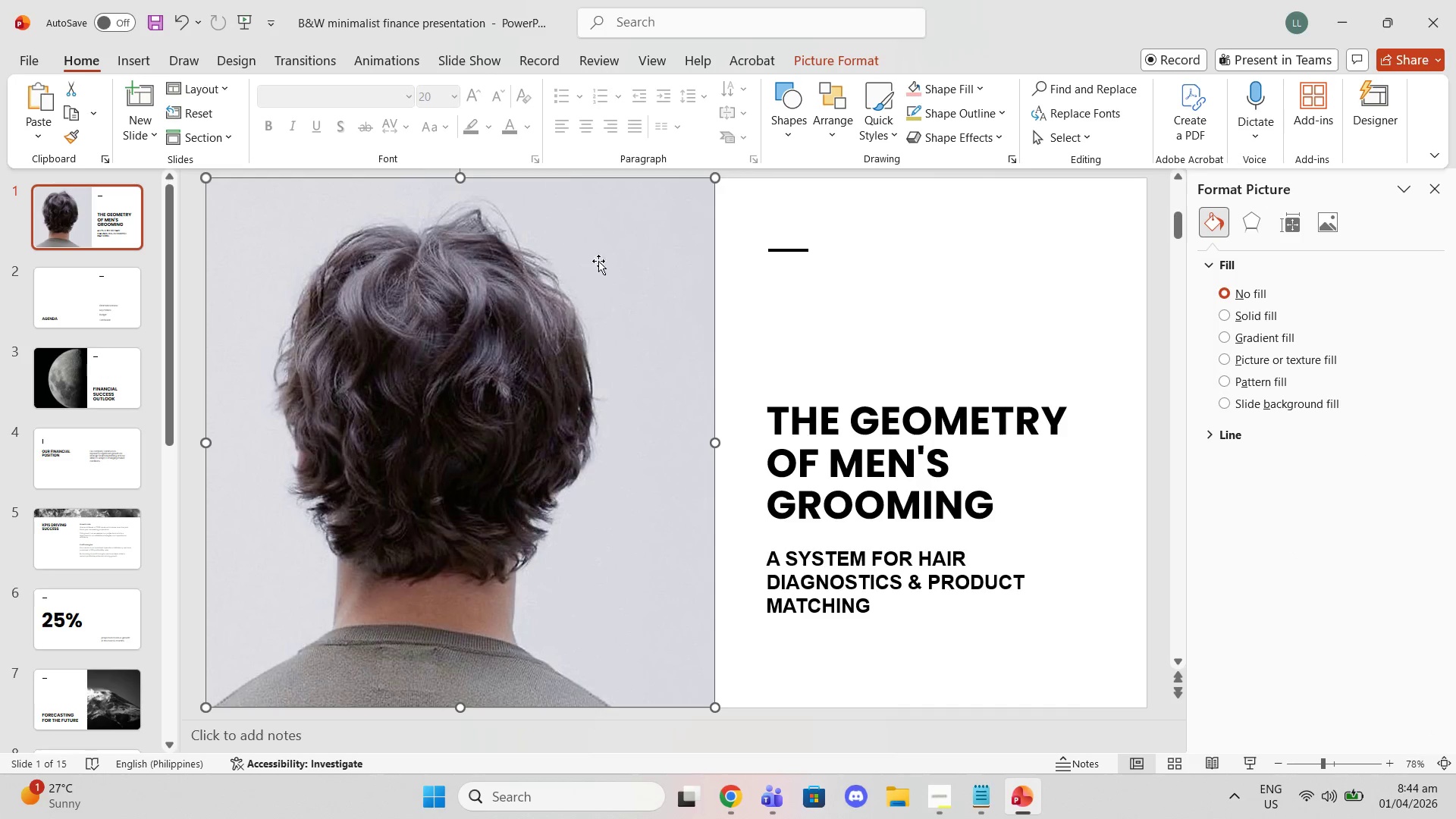 
left_click([708, 239])
 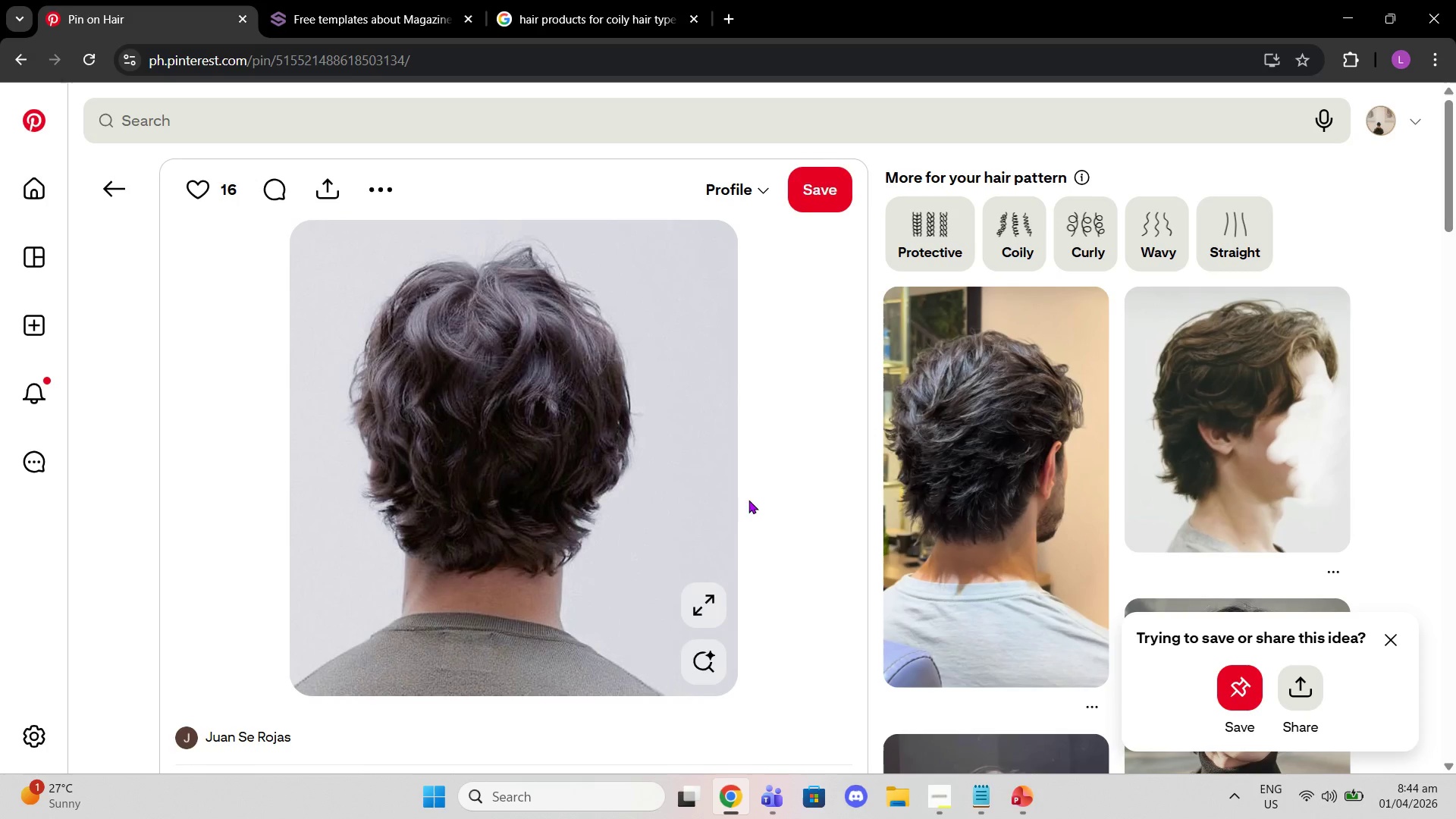 
scroll: coordinate [936, 374], scroll_direction: down, amount: 8.0
 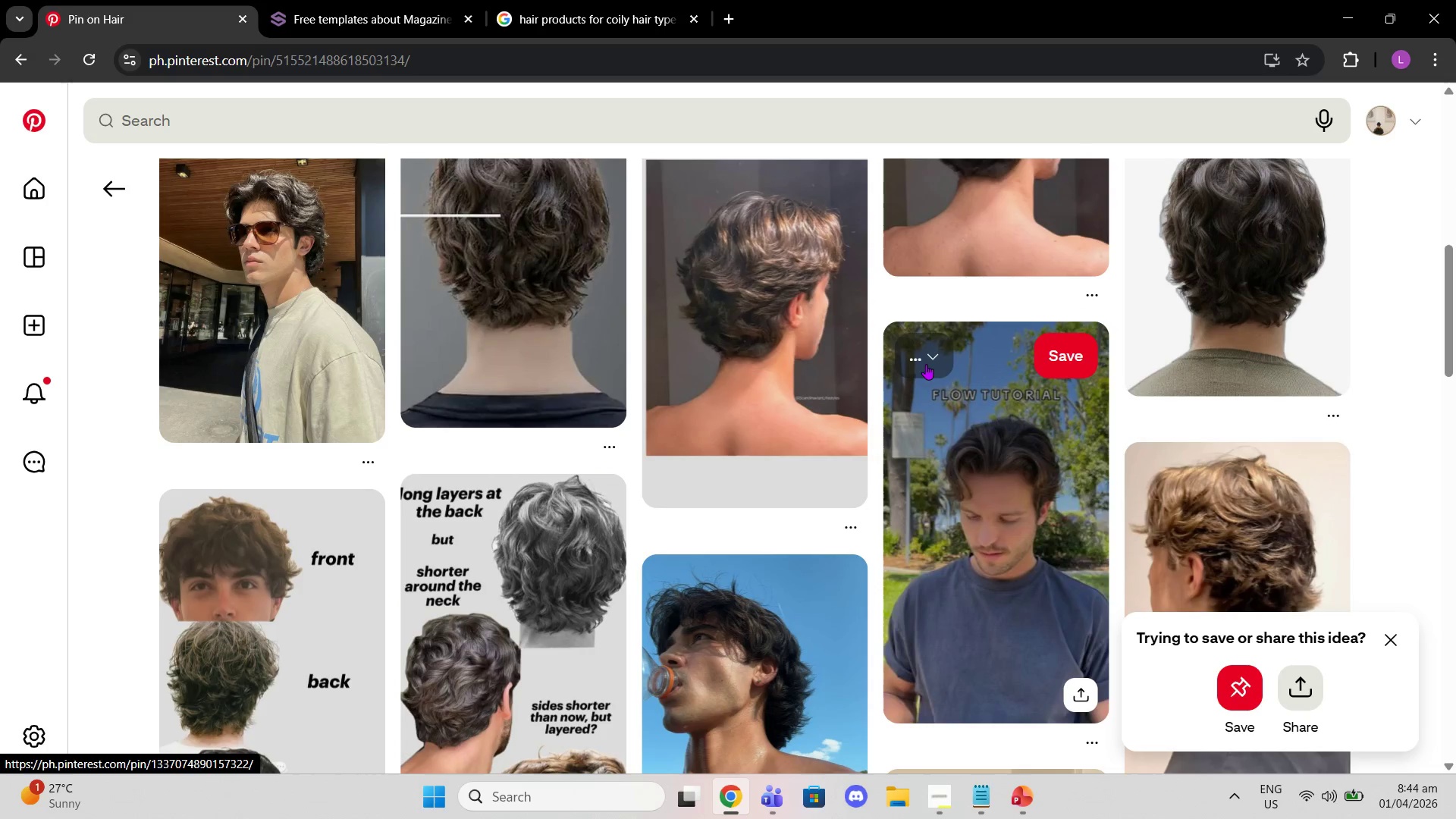 
mouse_move([1254, 249])
 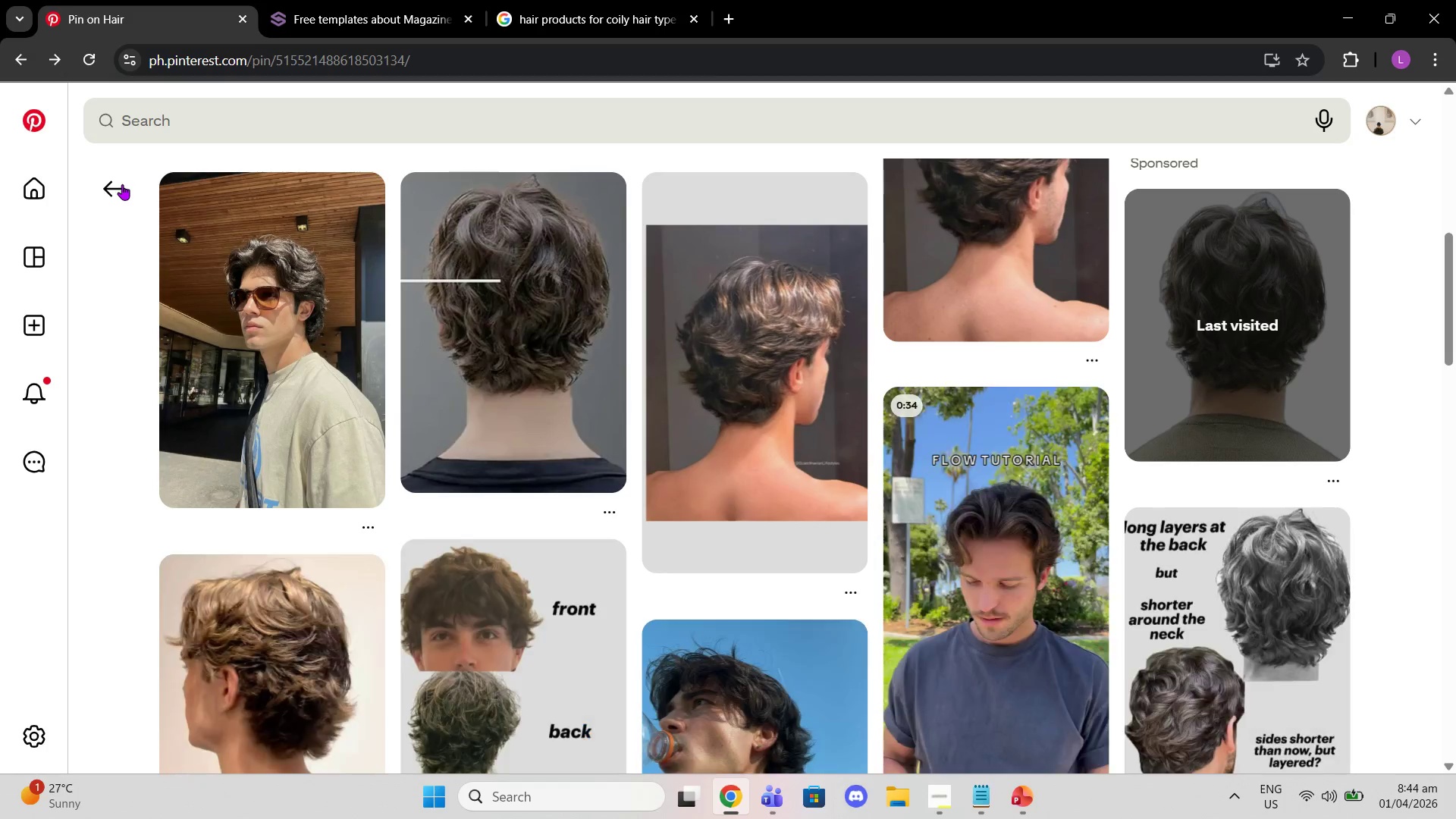 
wait(5.26)
 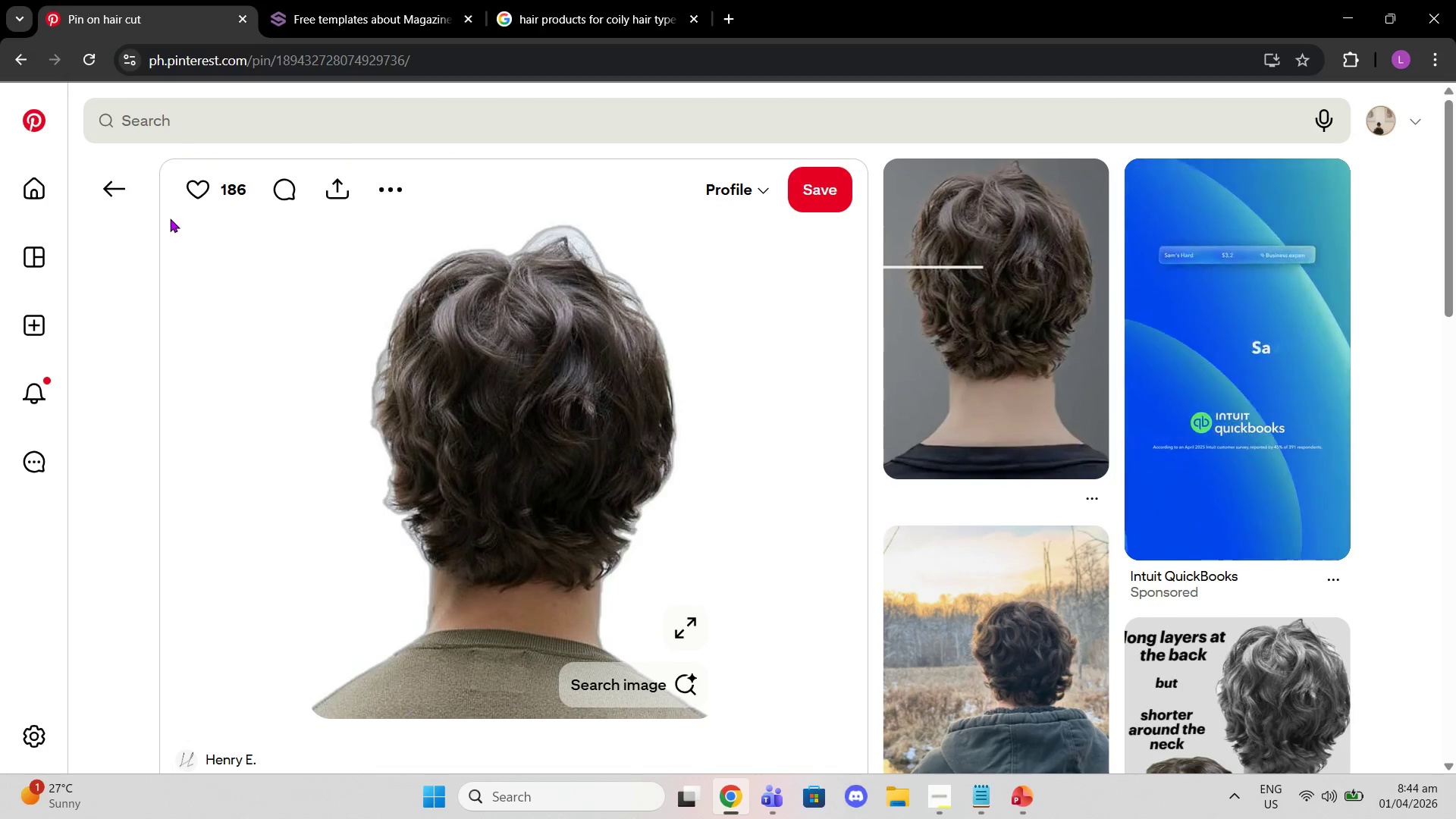 
scroll: coordinate [621, 394], scroll_direction: down, amount: 8.0
 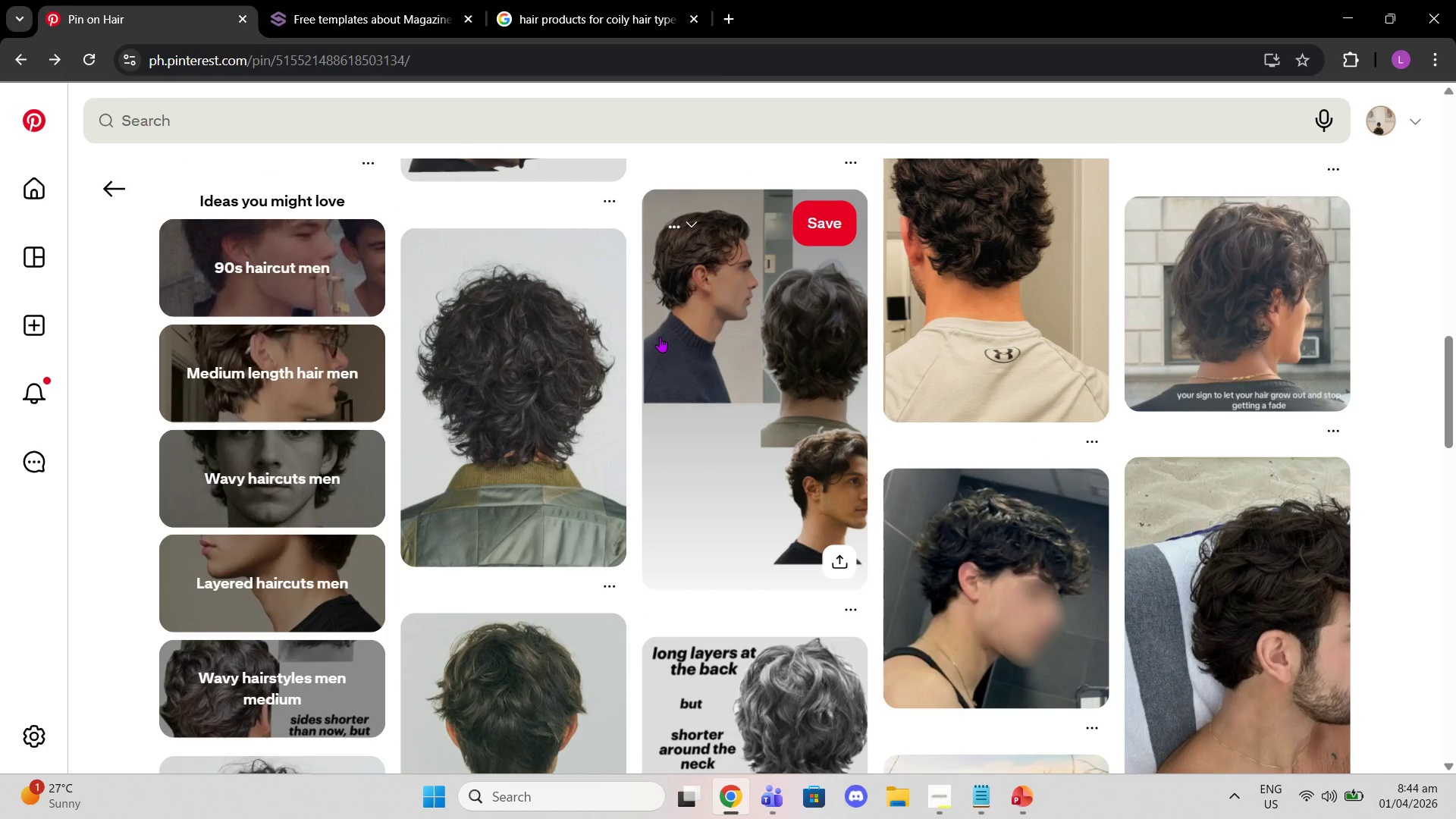 
scroll: coordinate [672, 350], scroll_direction: up, amount: 1.0
 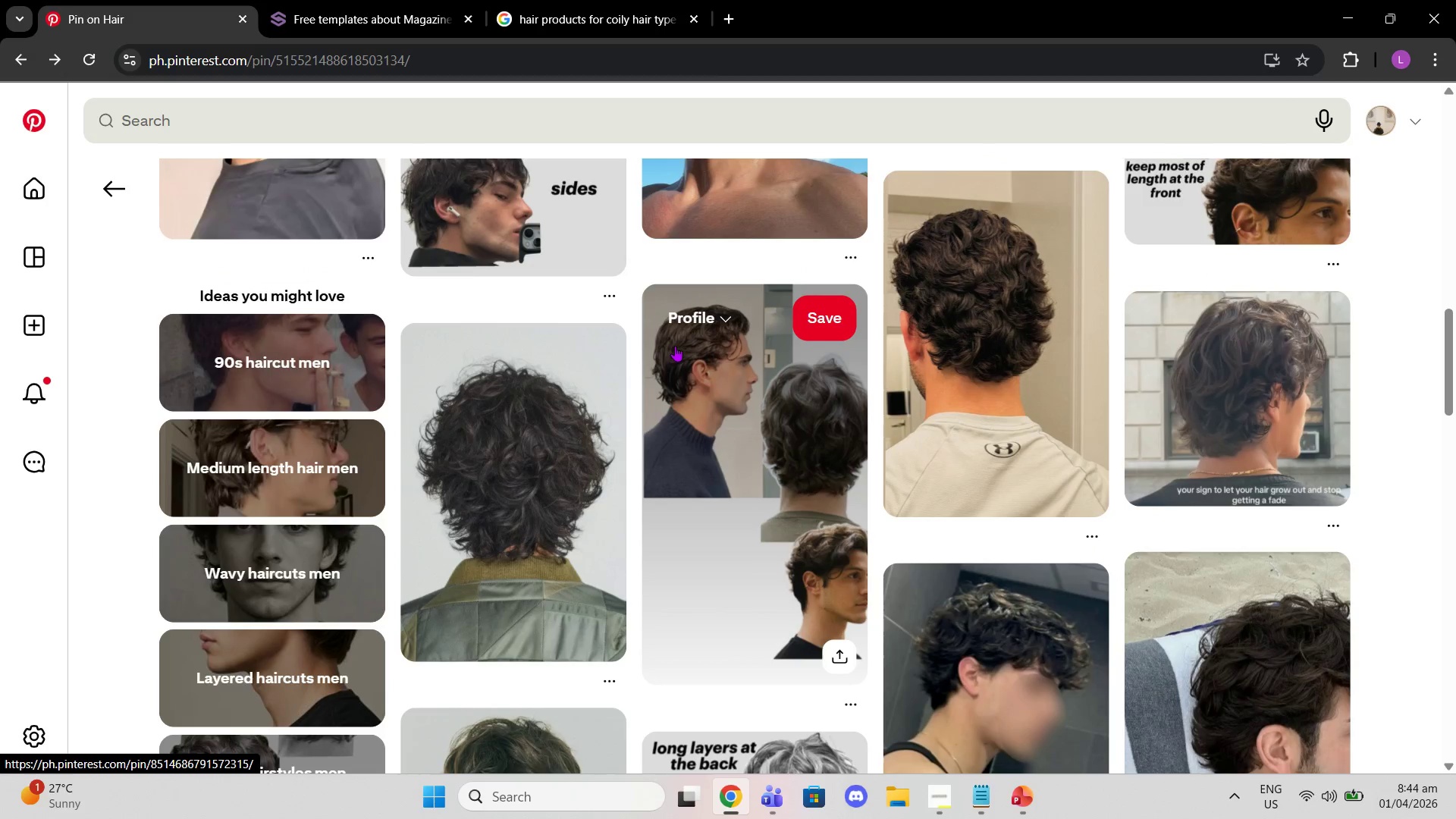 
scroll: coordinate [679, 348], scroll_direction: down, amount: 6.0
 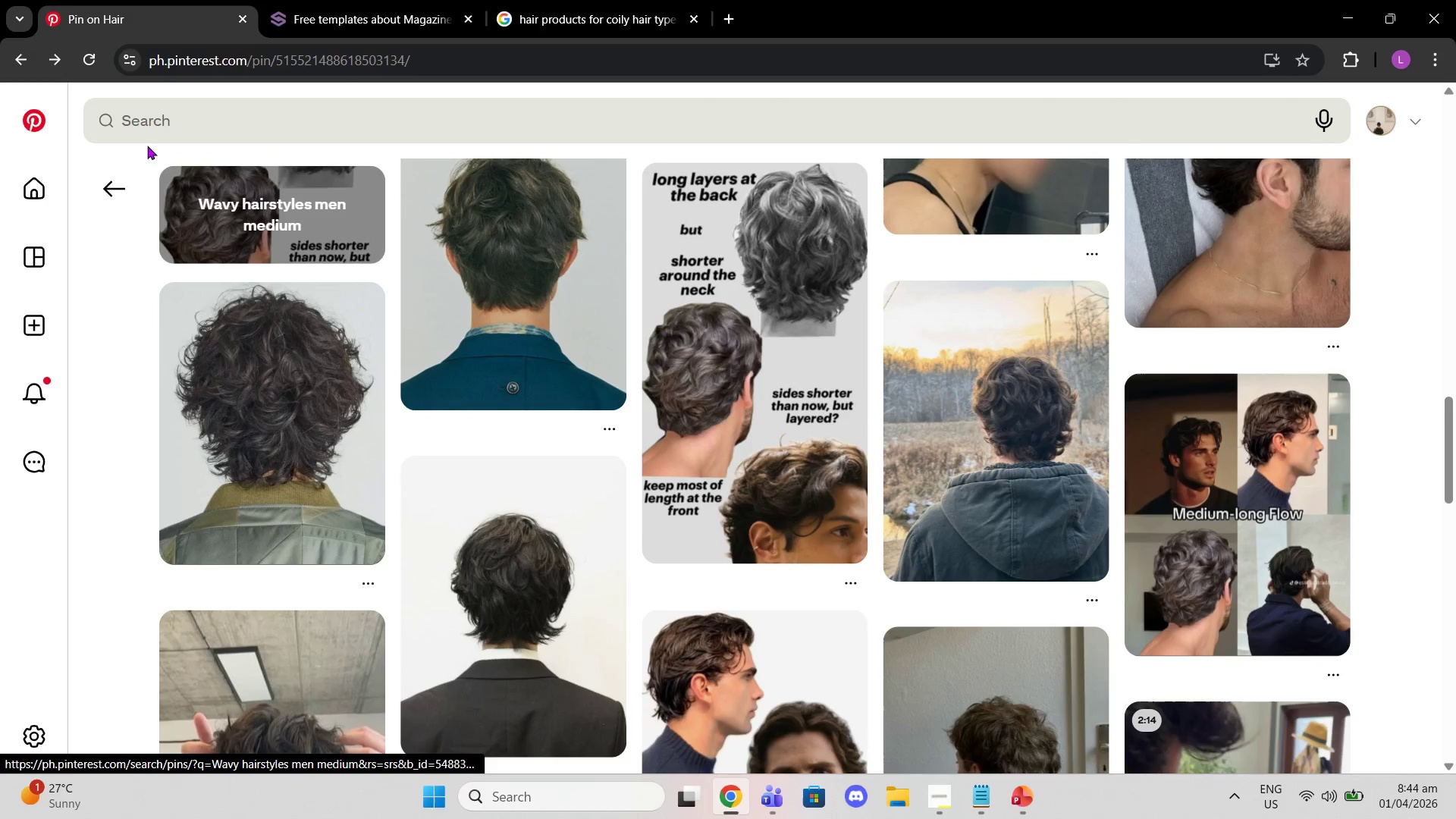 
left_click([116, 174])
 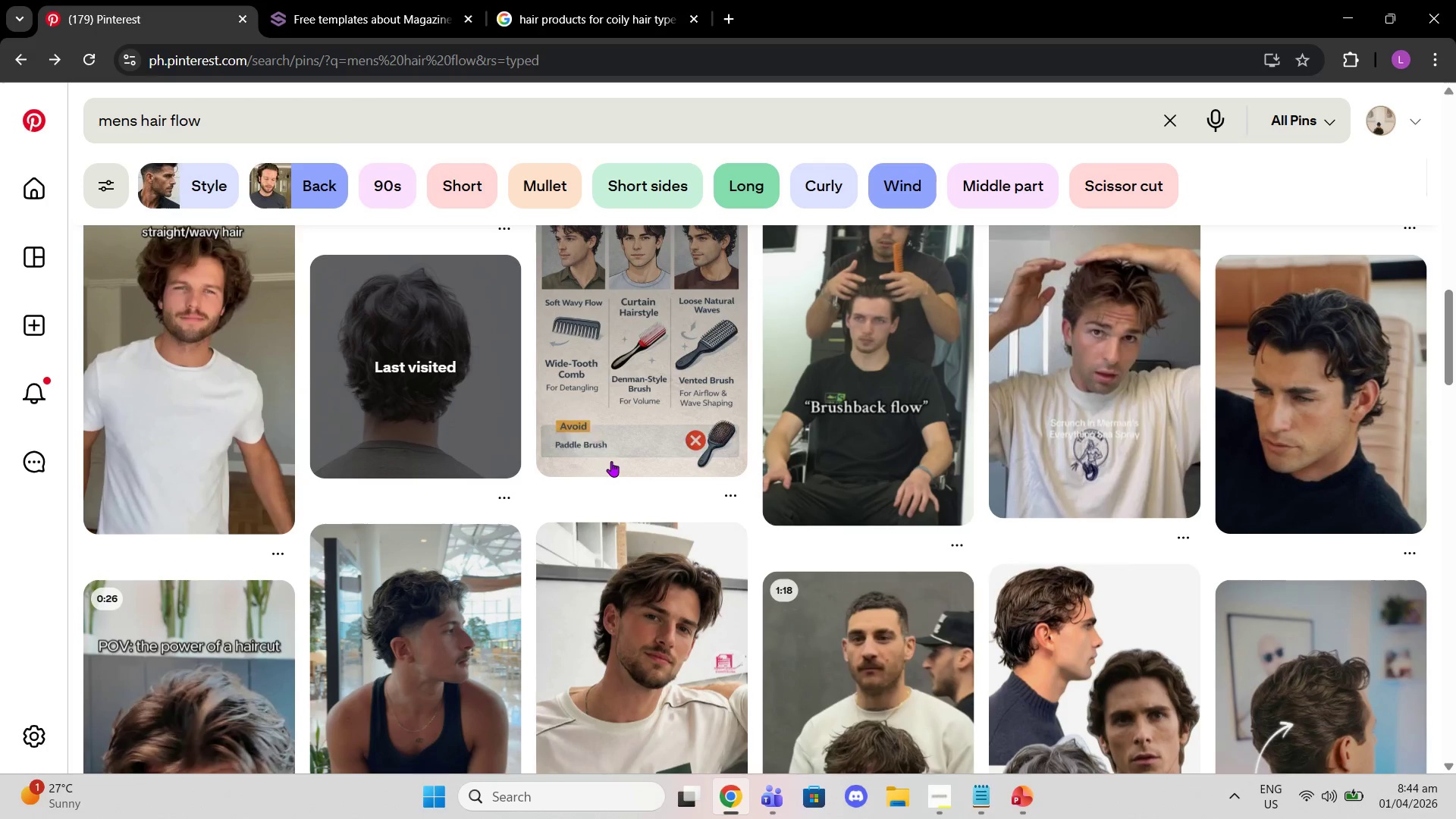 
scroll: coordinate [1152, 434], scroll_direction: down, amount: 13.0
 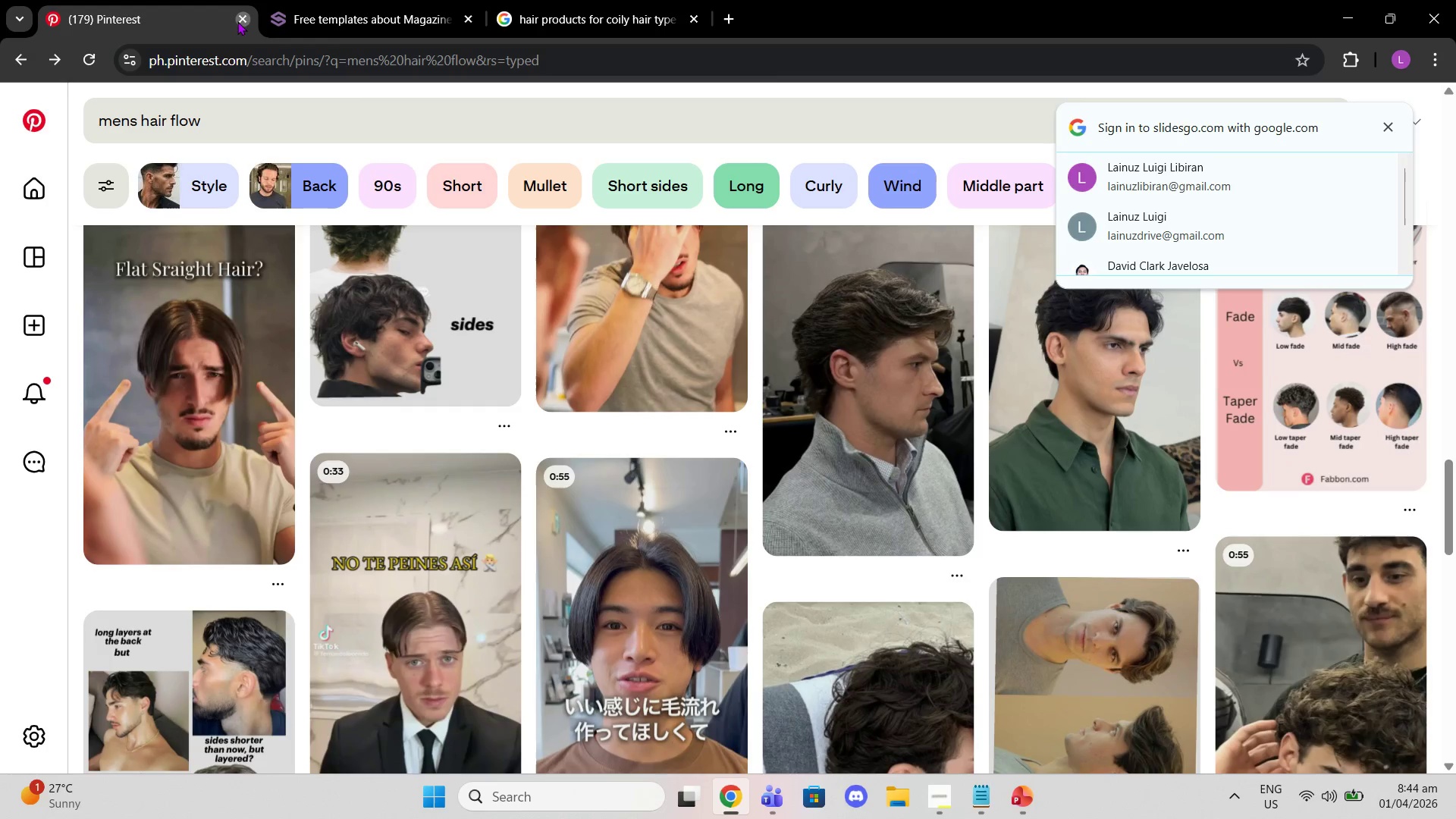 
left_click([237, 21])
 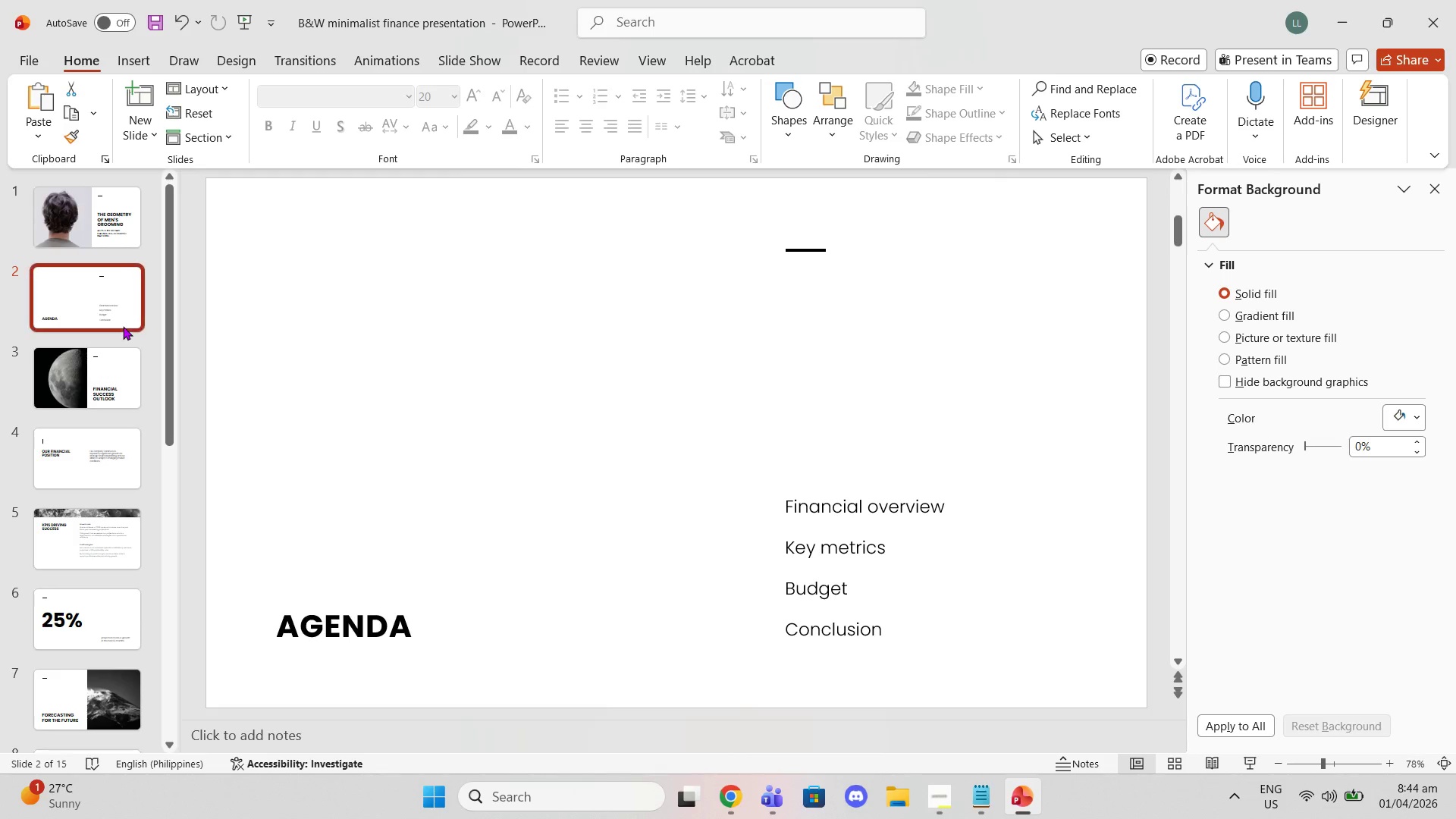 
wait(5.72)
 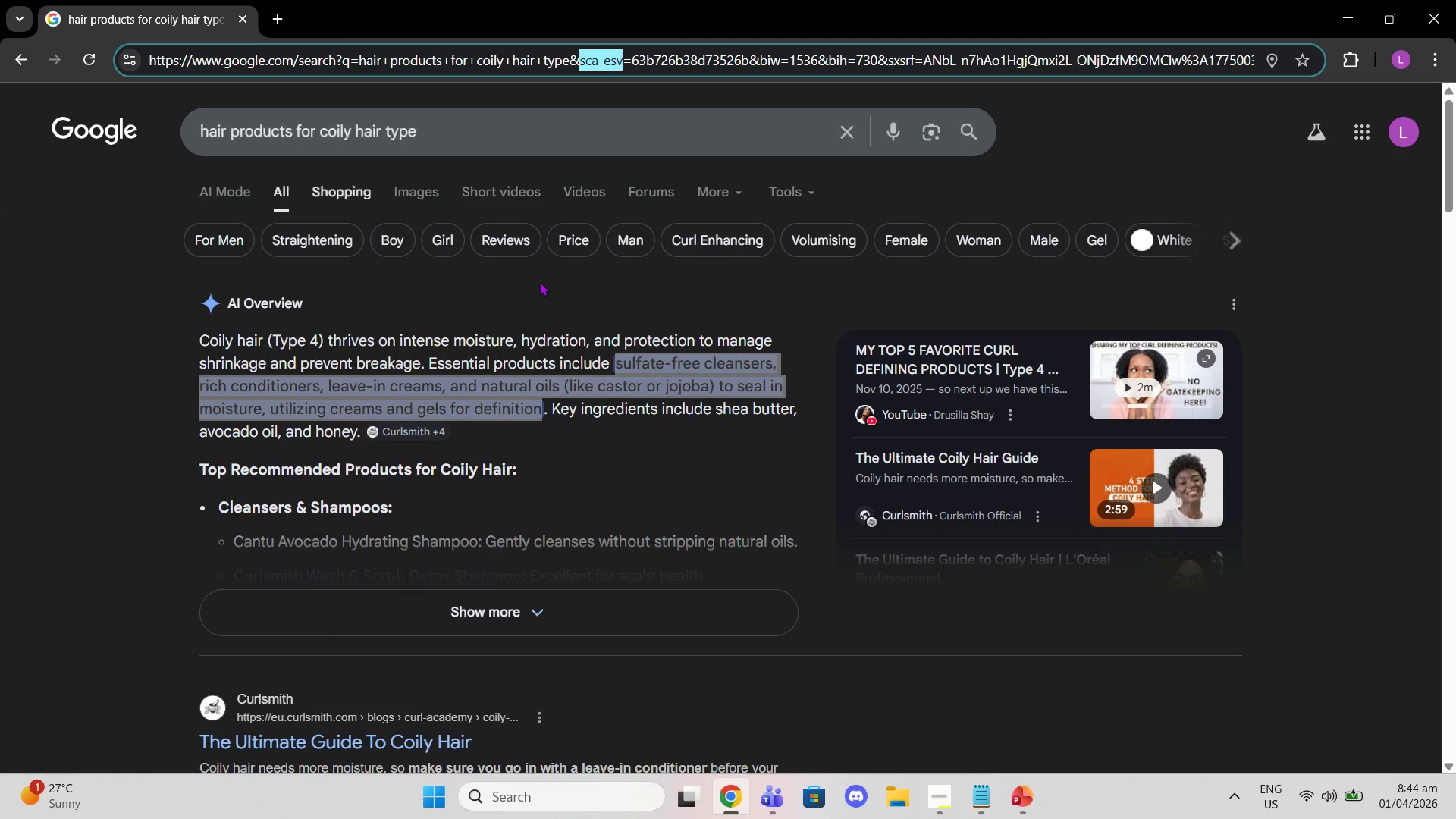 
scroll: coordinate [128, 599], scroll_direction: down, amount: 12.0
 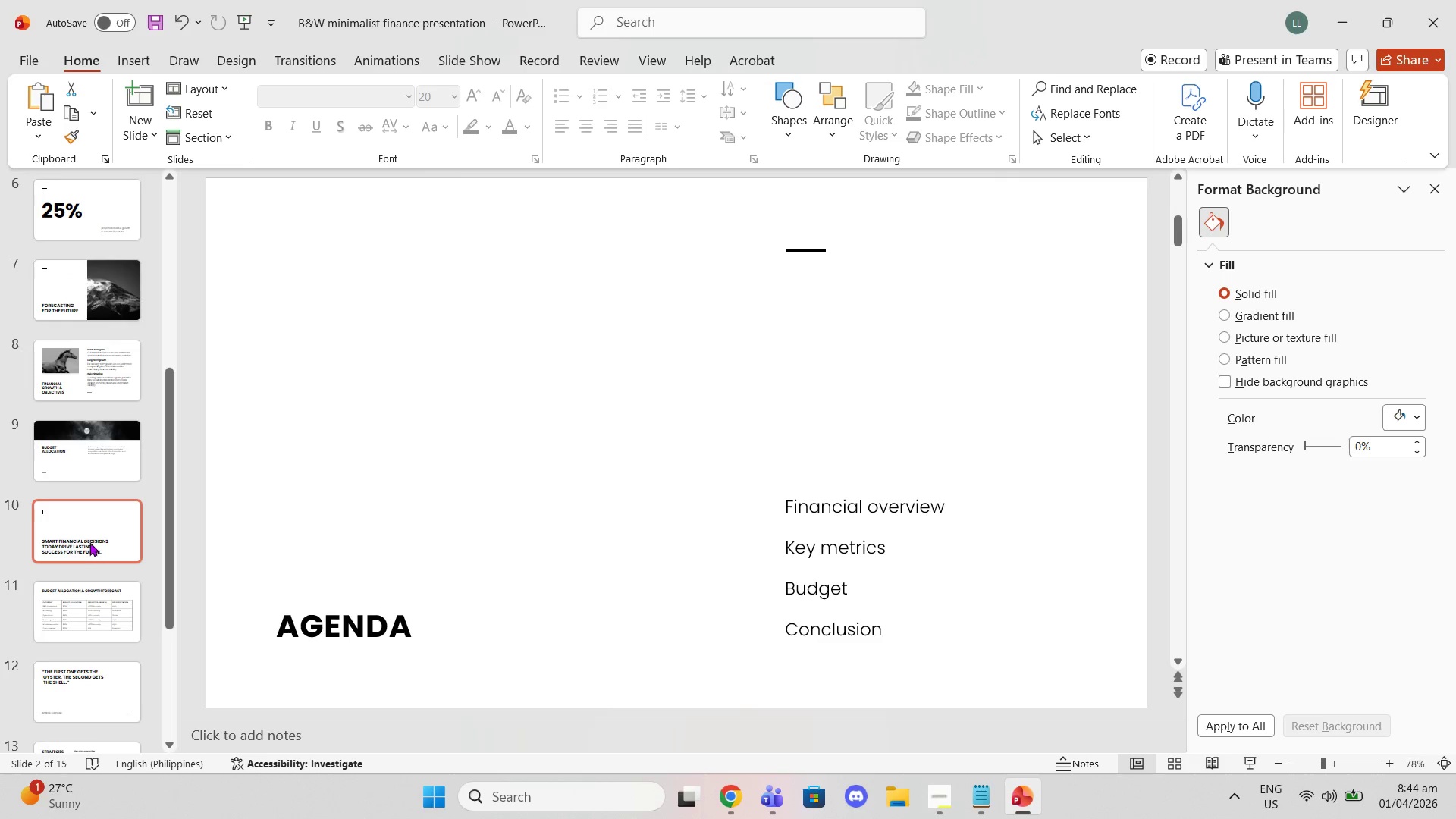 
left_click([89, 542])
 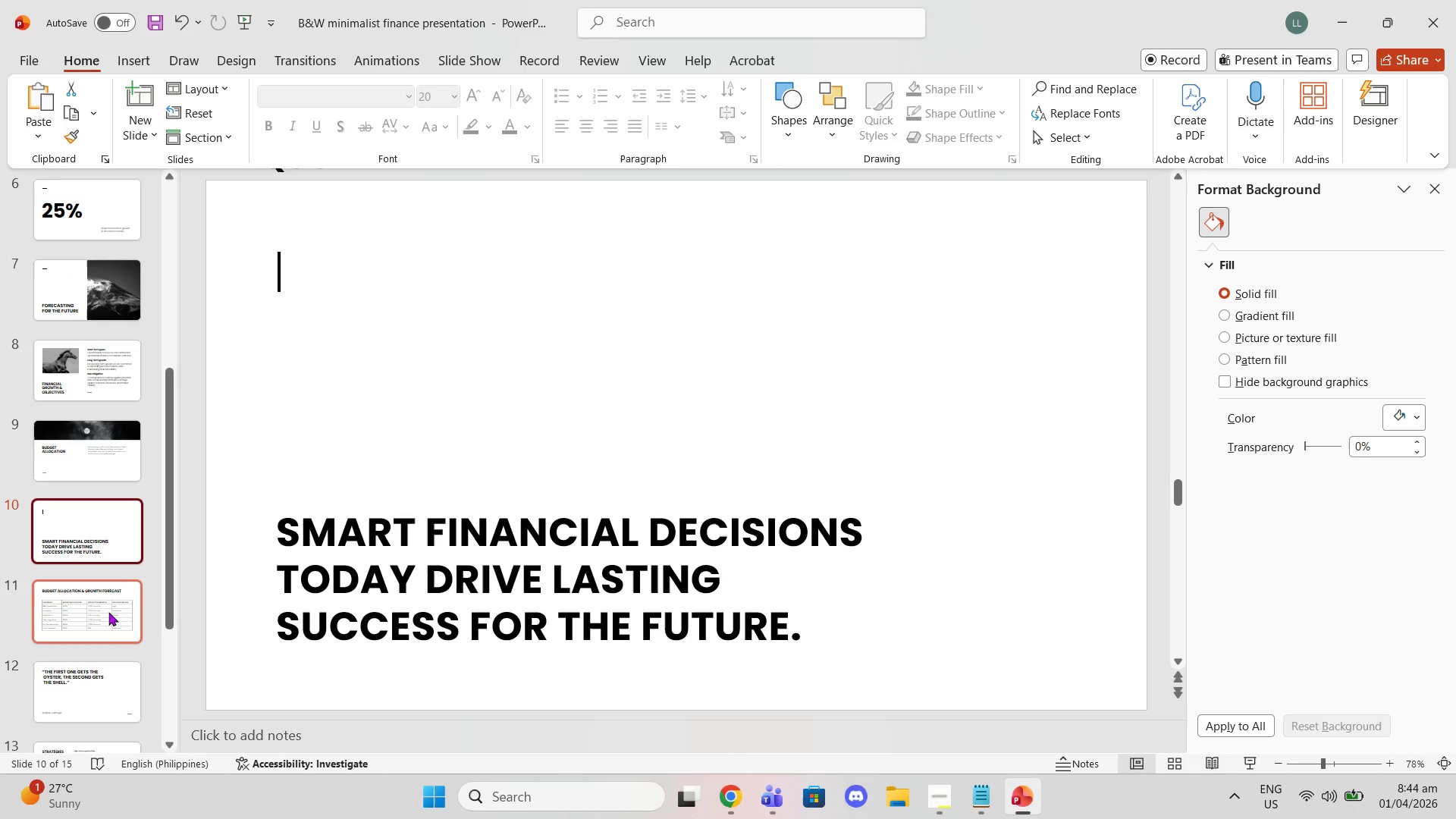 
left_click([108, 612])
 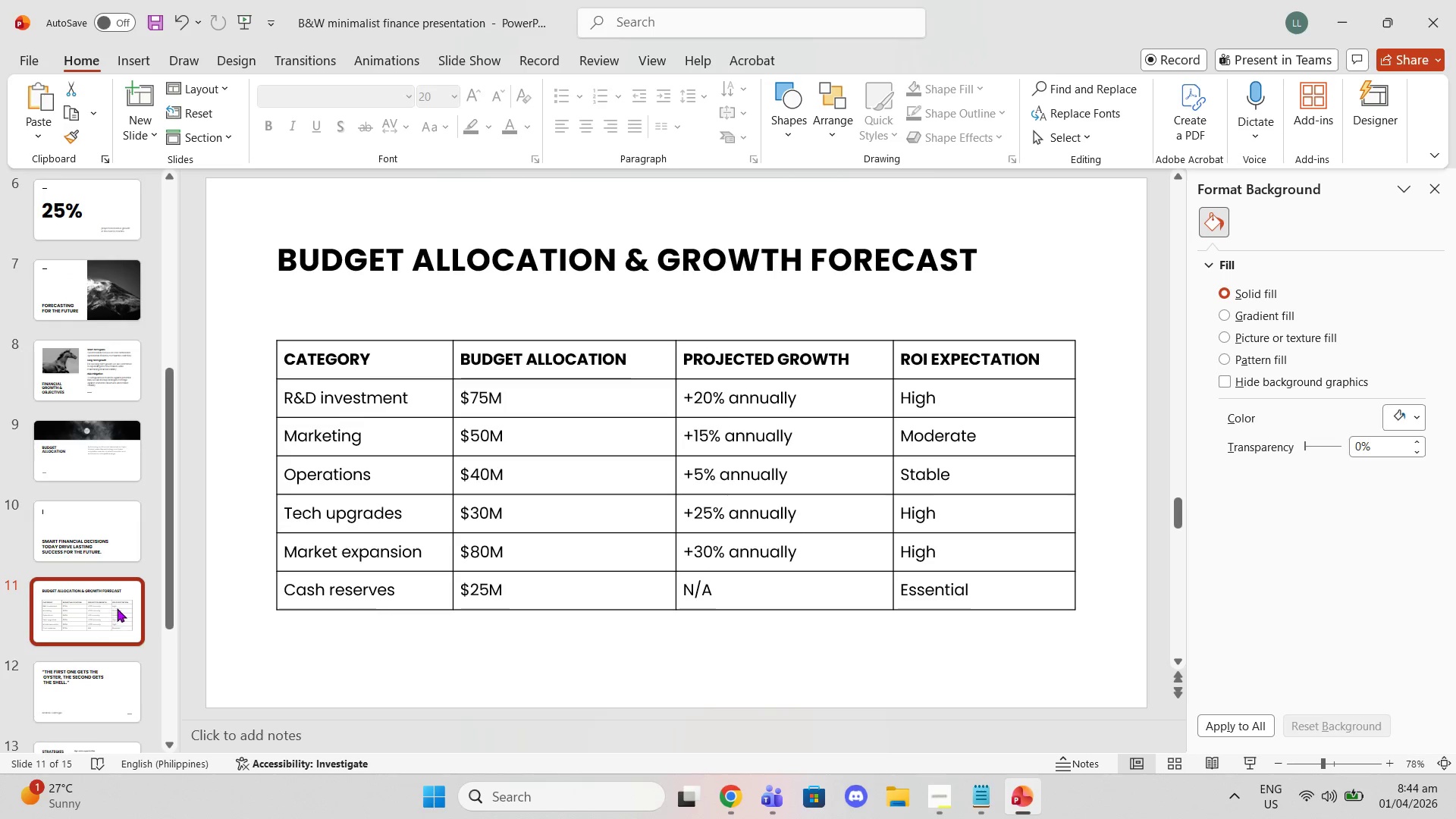 
scroll: coordinate [118, 608], scroll_direction: down, amount: 4.0
 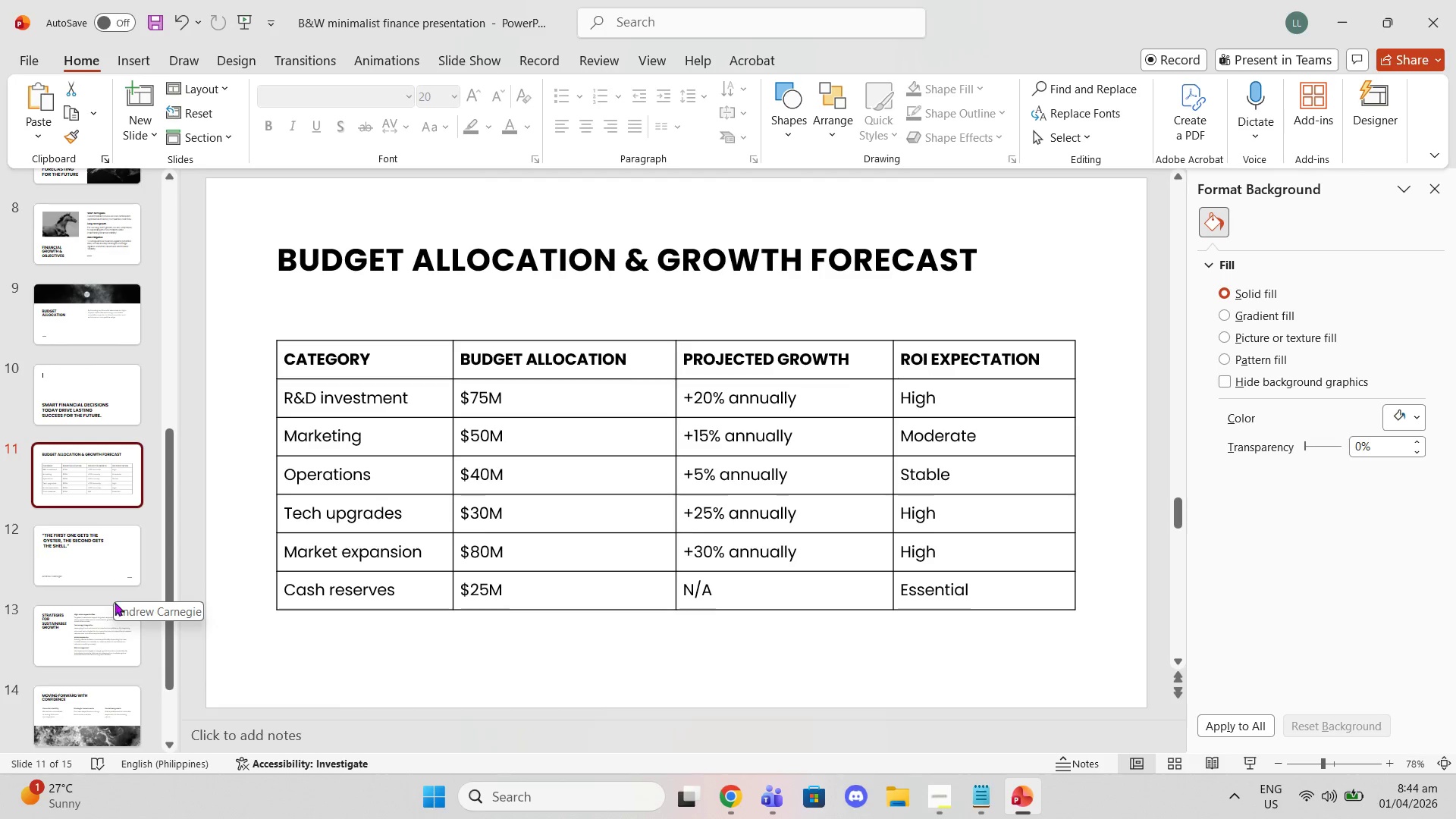 
left_click([115, 620])
 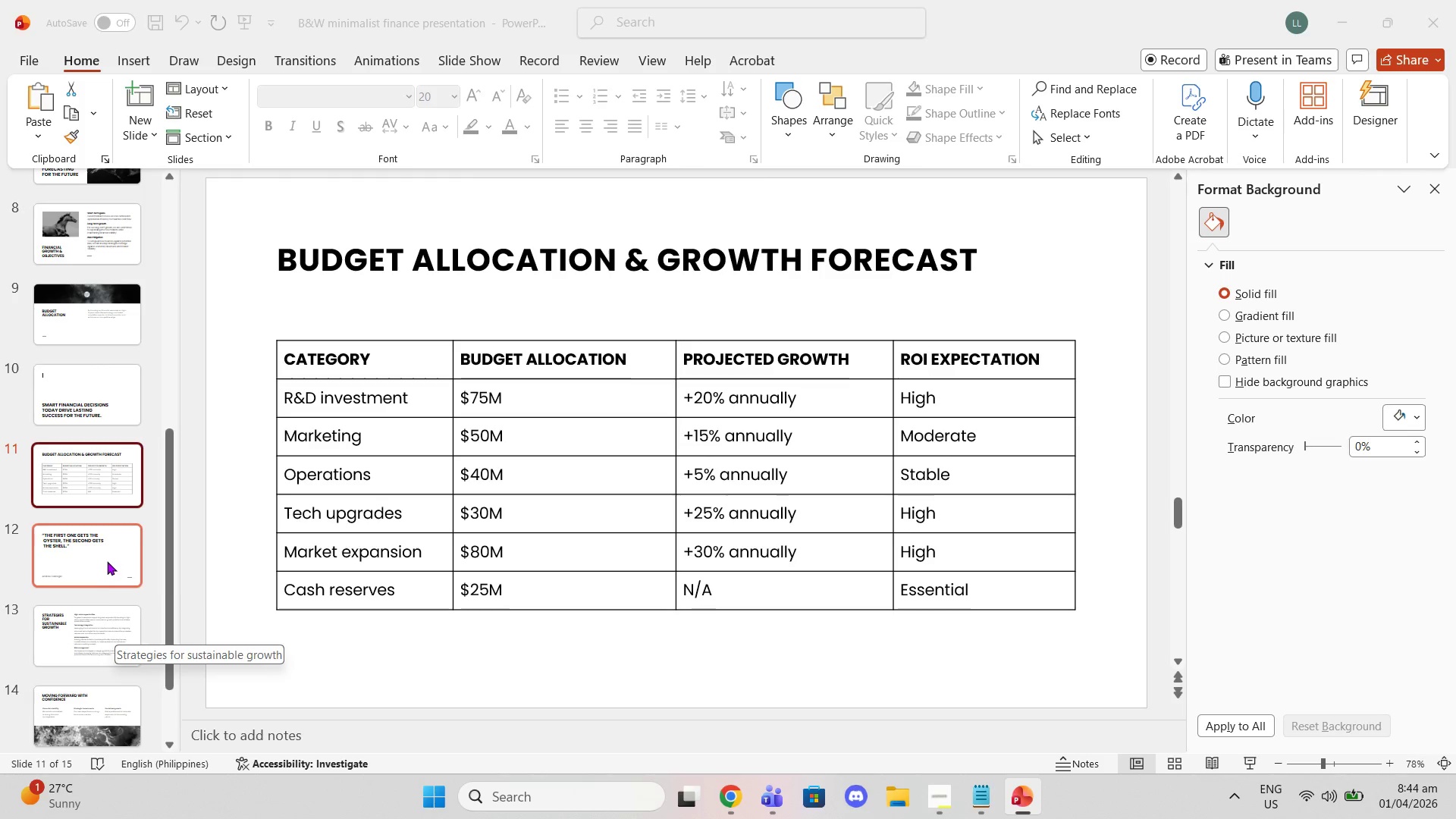 
left_click([102, 555])
 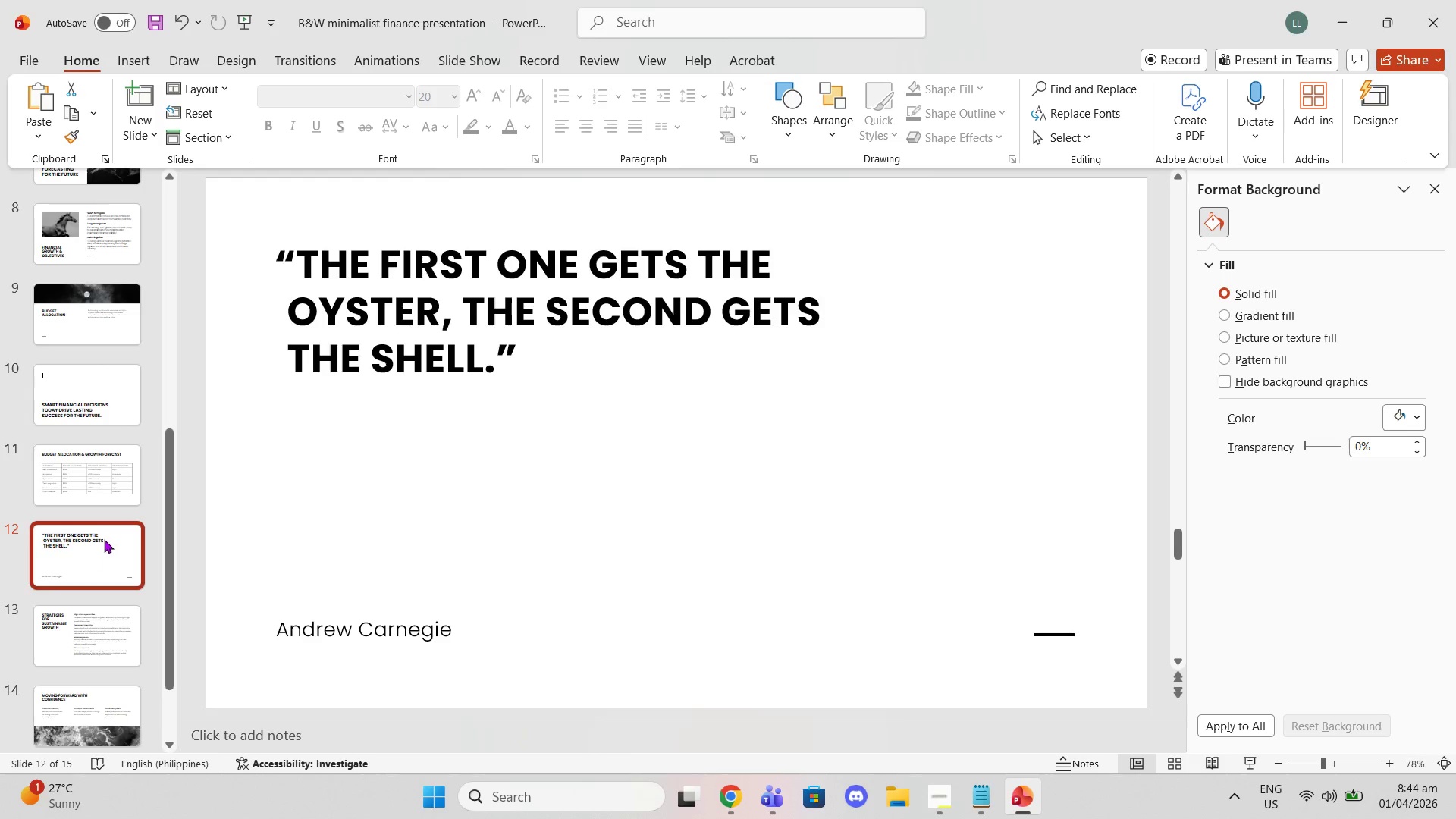 
left_click([80, 464])
 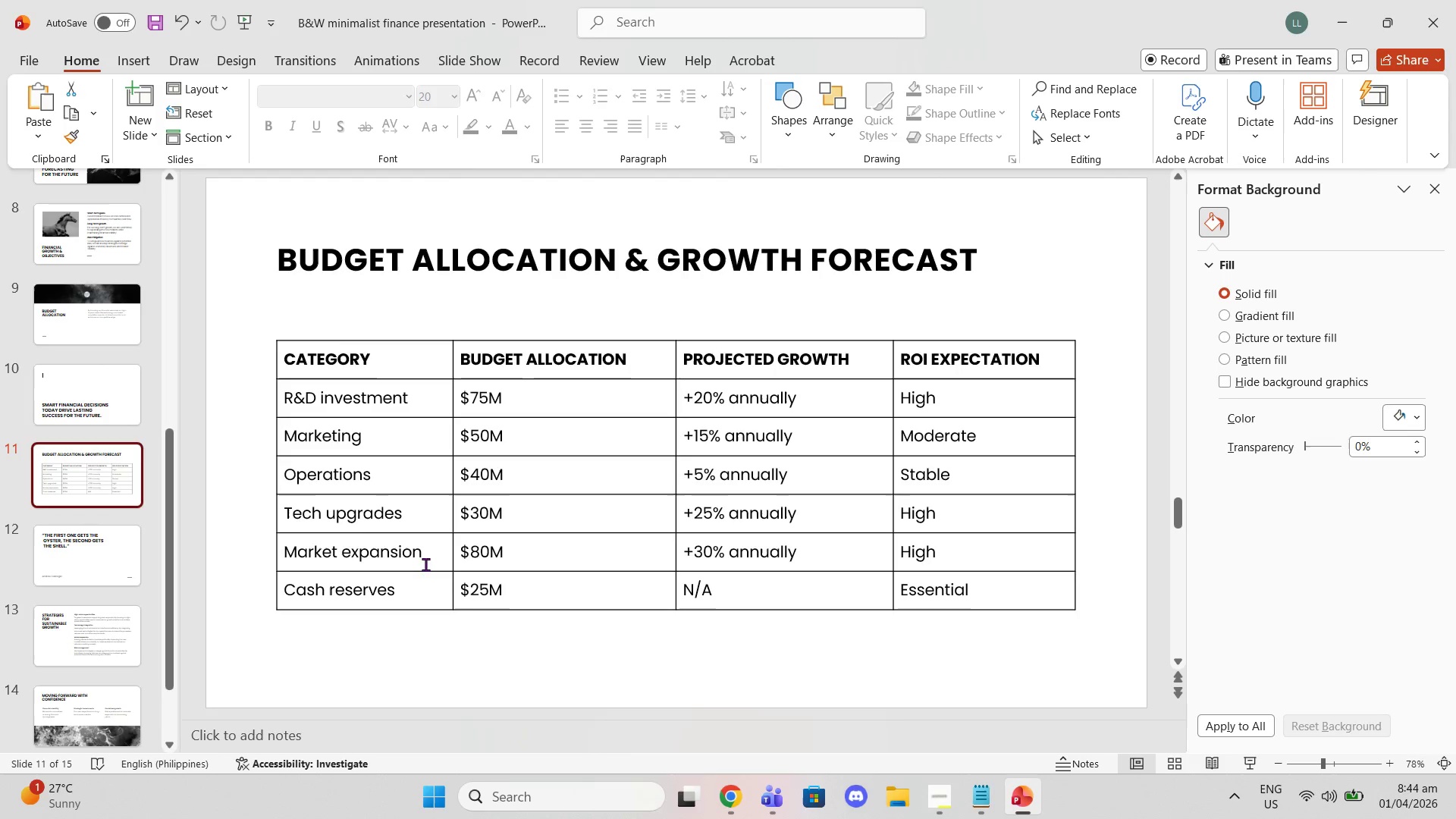 
scroll: coordinate [472, 603], scroll_direction: down, amount: 2.0
 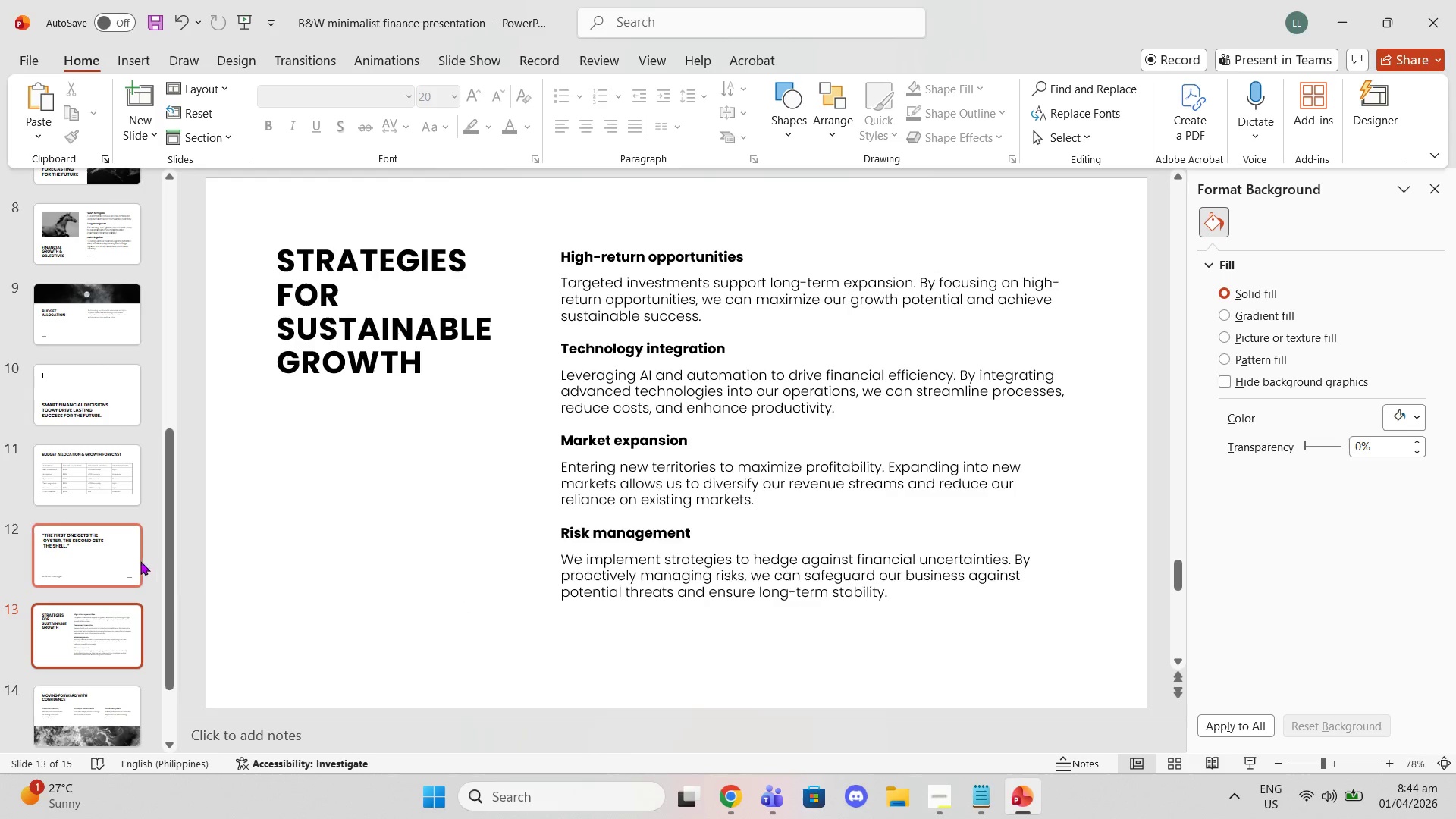 
scroll: coordinate [137, 548], scroll_direction: up, amount: 1.0
 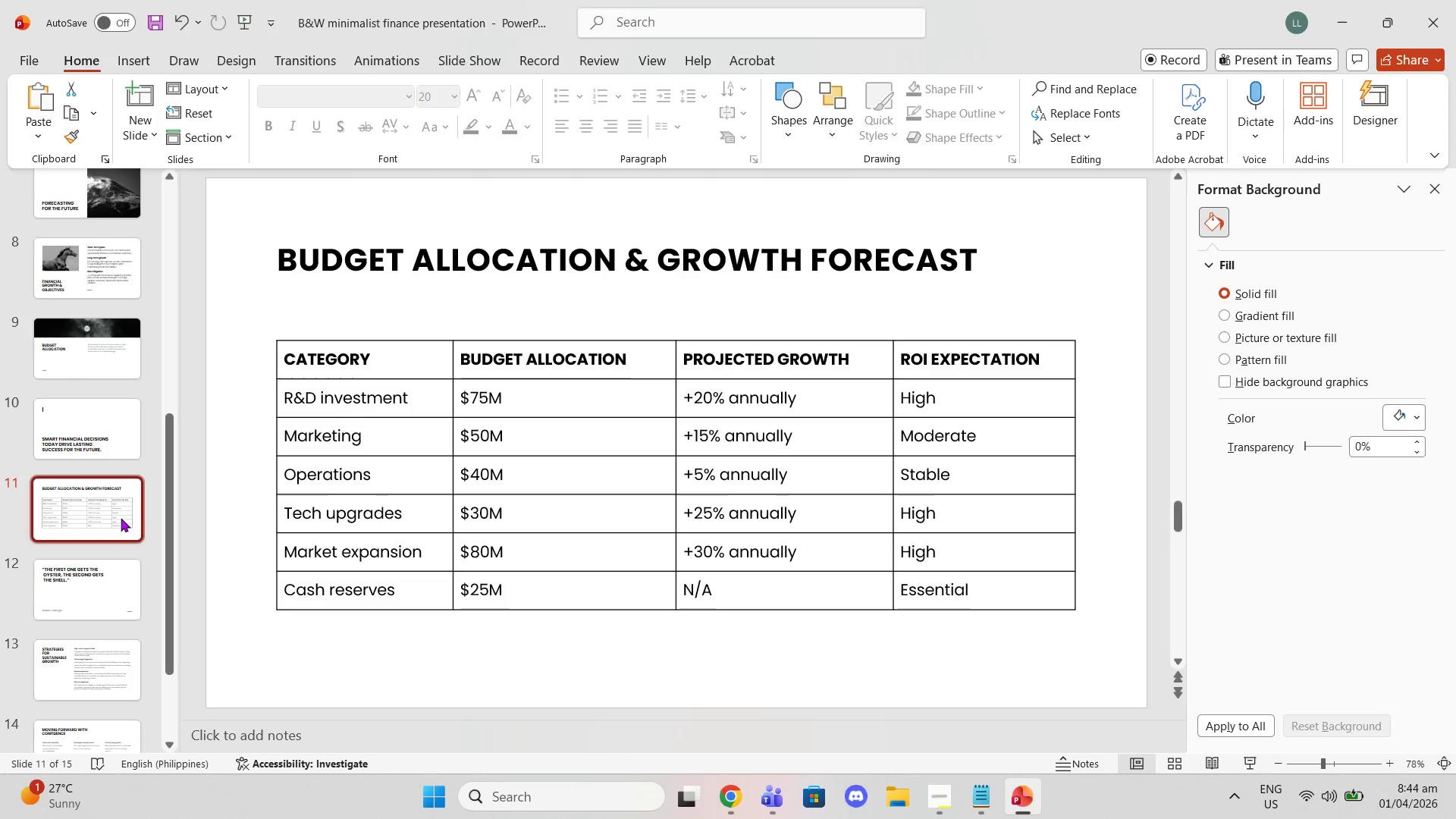 
right_click([118, 507])
 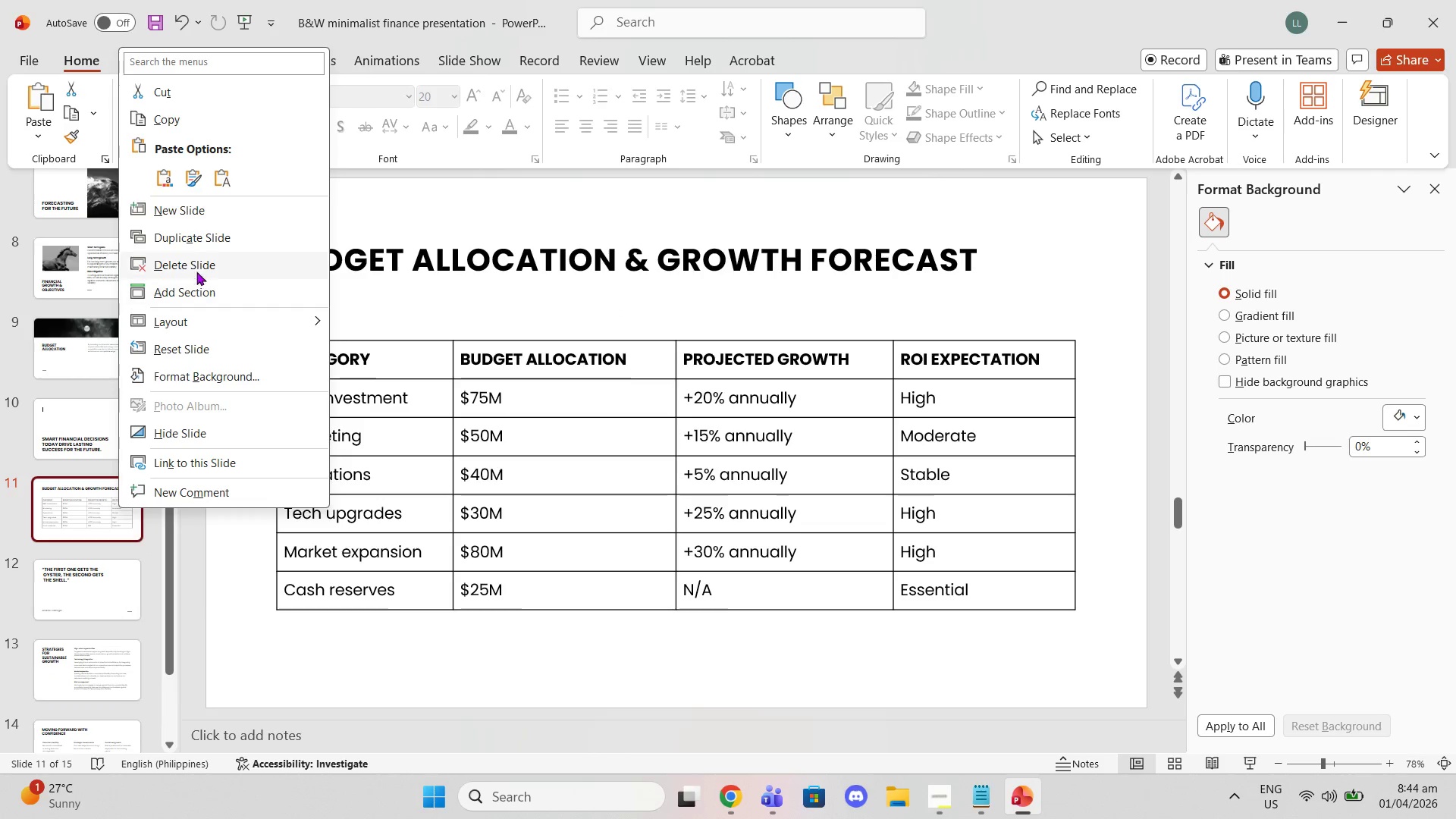 
left_click([190, 248])
 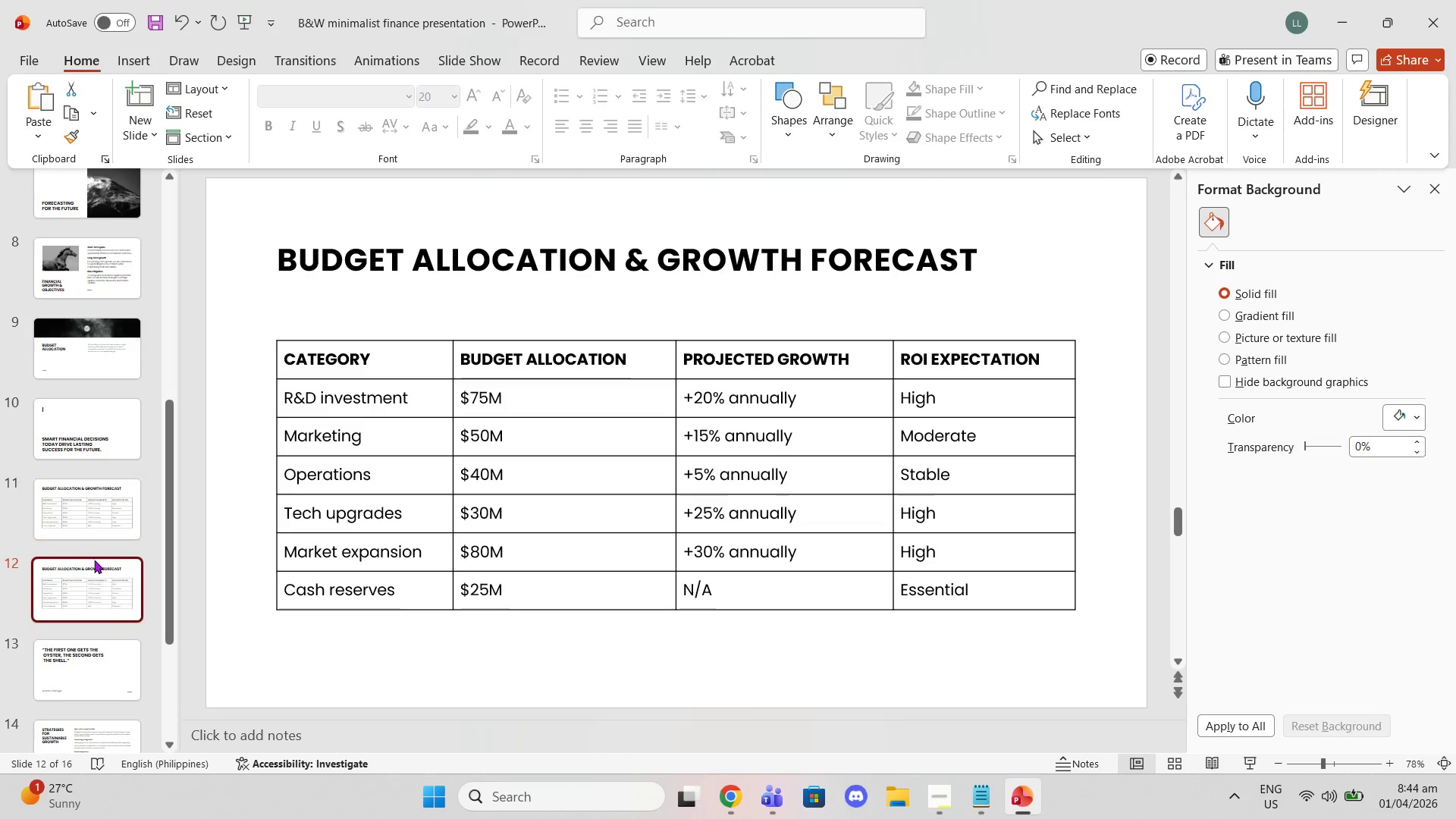 
left_click_drag(start_coordinate=[96, 587], to_coordinate=[75, 269])
 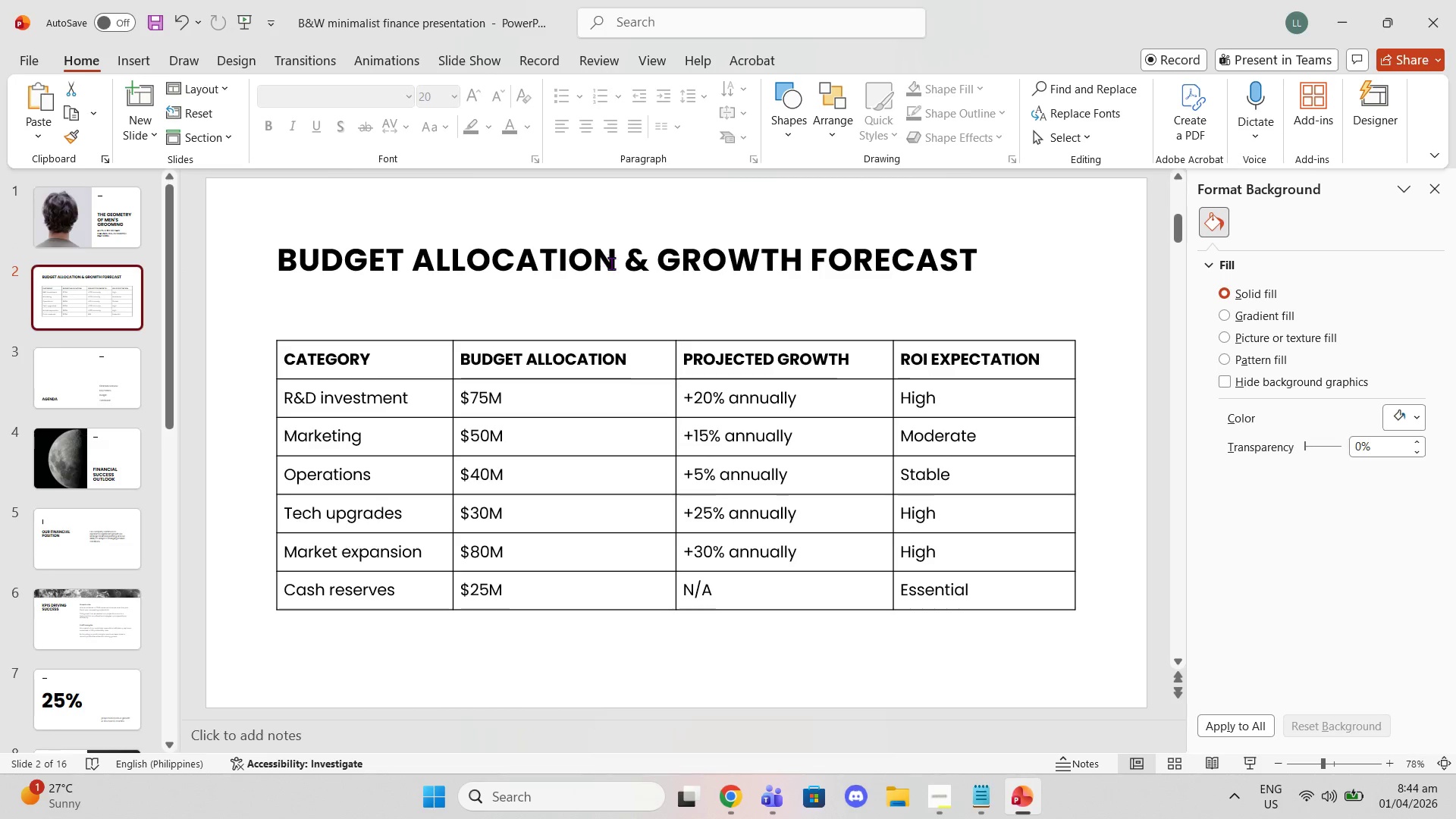 
scroll: coordinate [135, 357], scroll_direction: up, amount: 17.0
 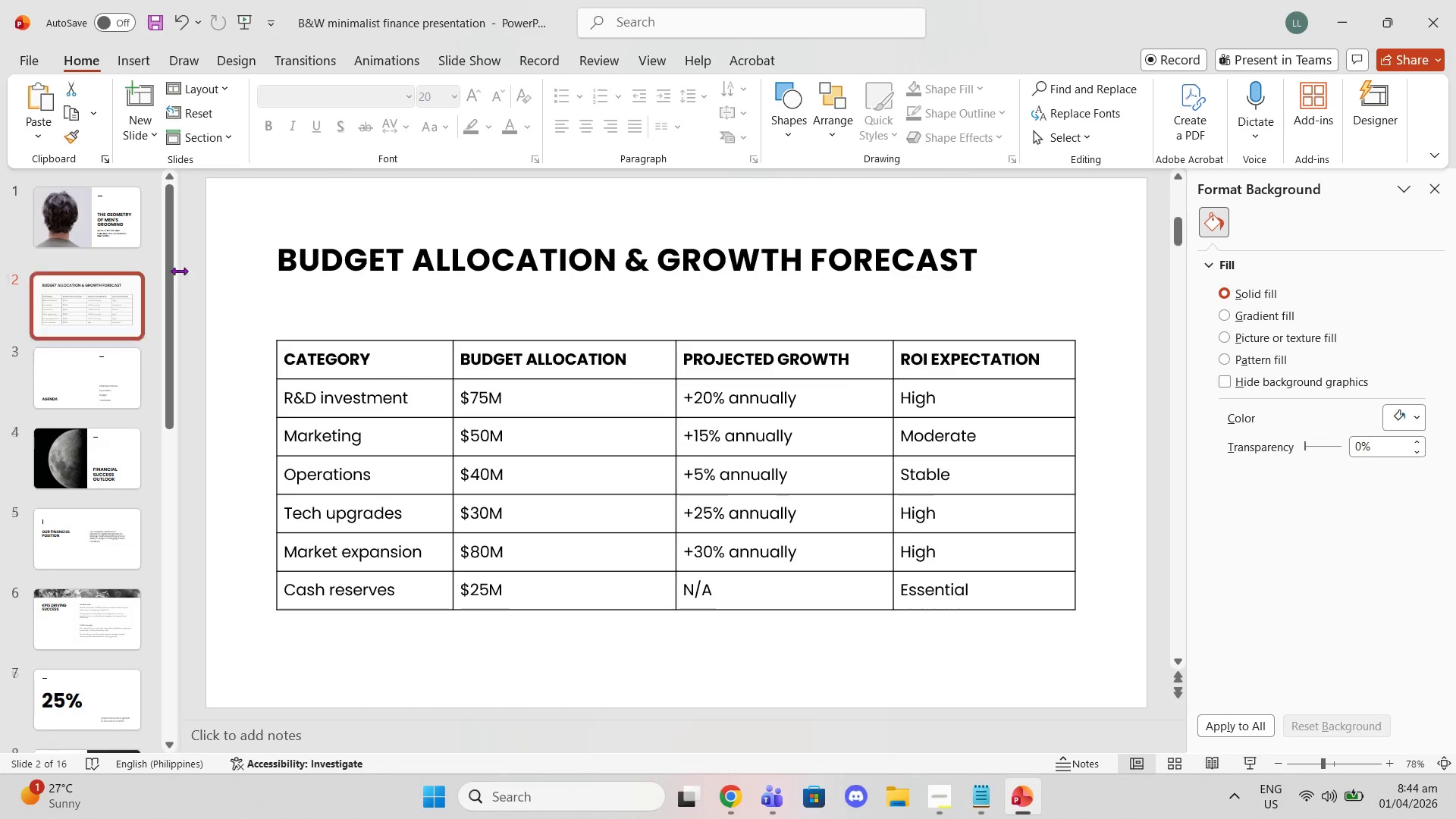 
left_click_drag(start_coordinate=[611, 263], to_coordinate=[616, 263])
 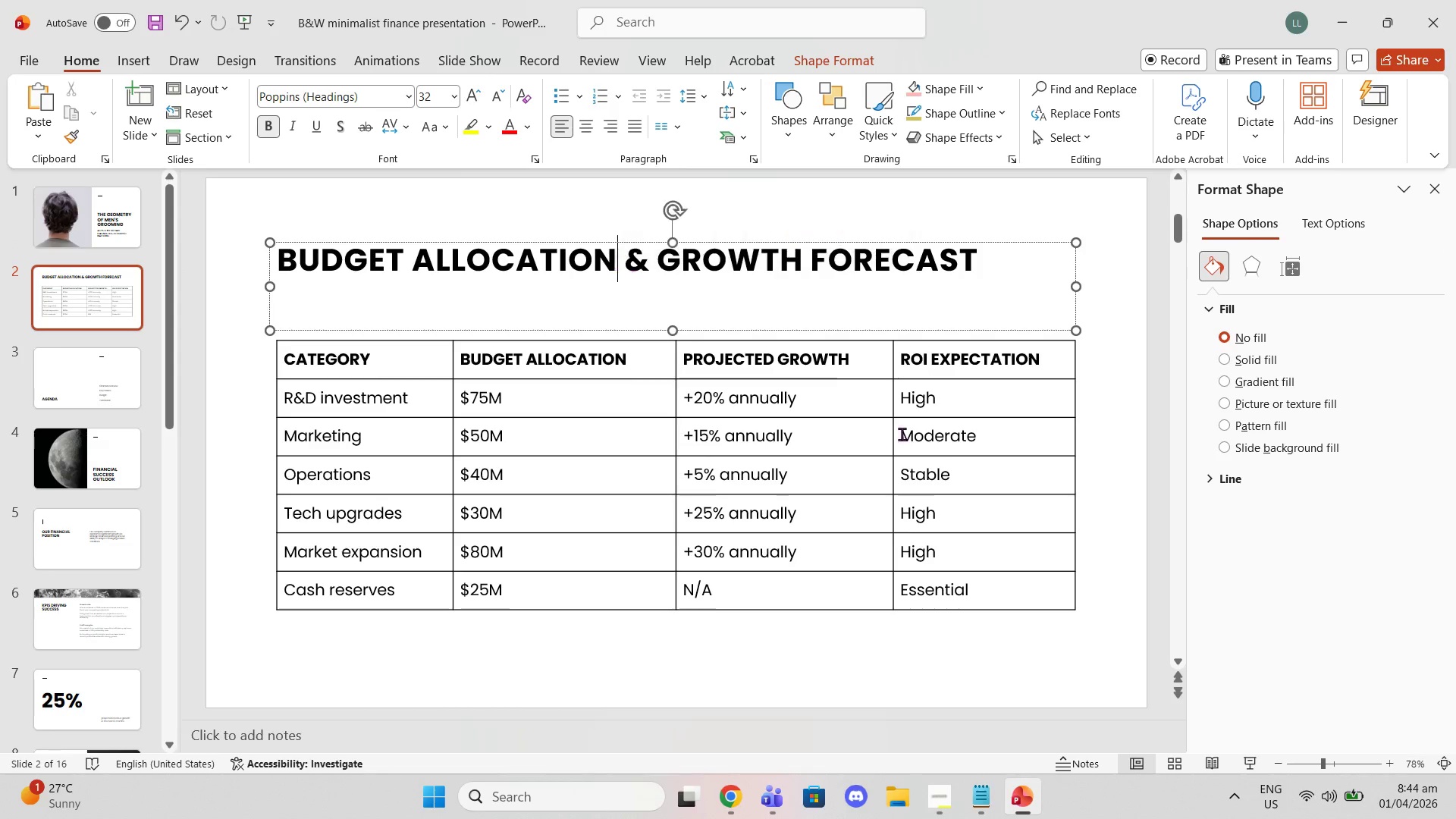 
left_click([944, 452])
 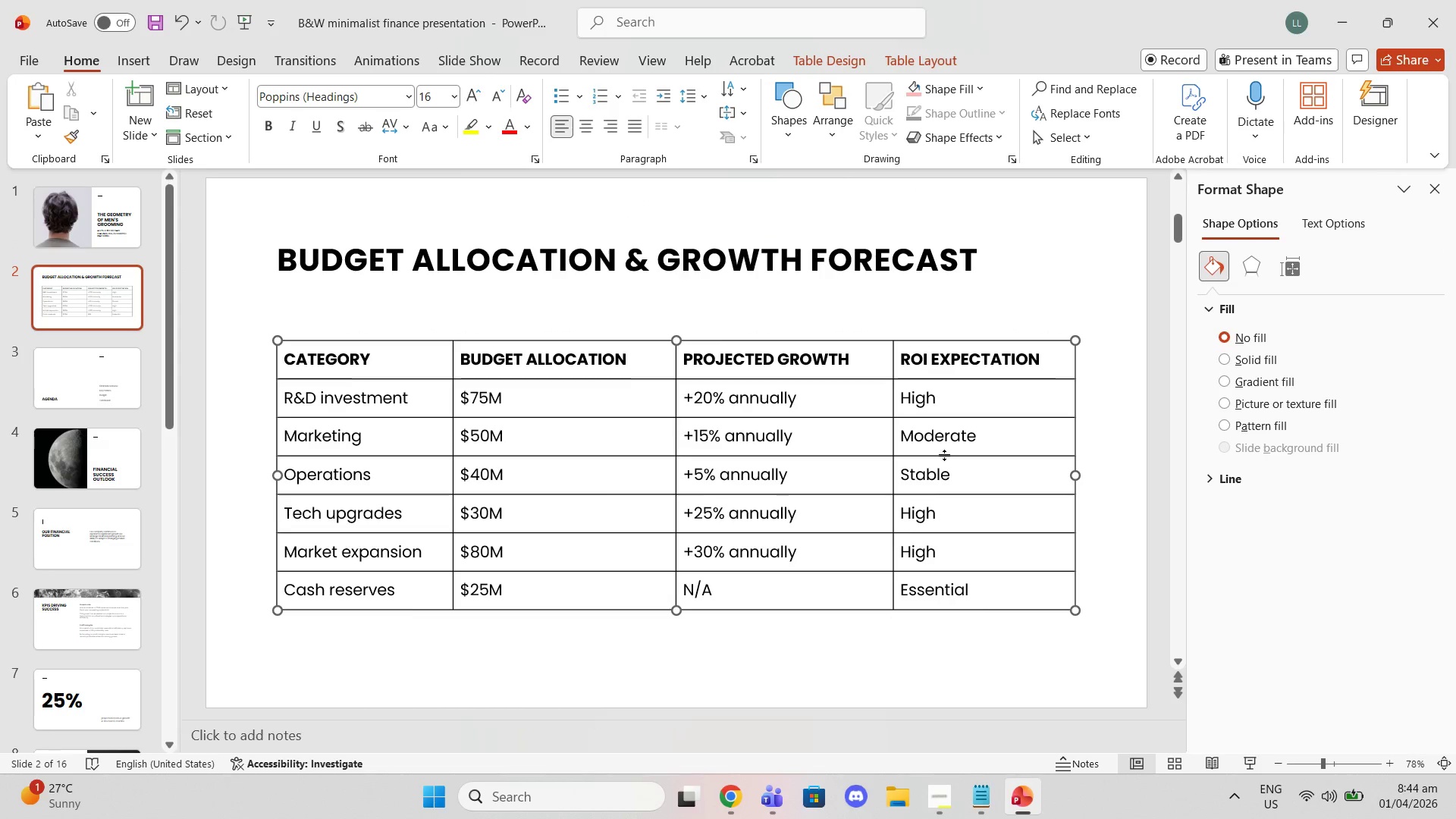 
key(Delete)
 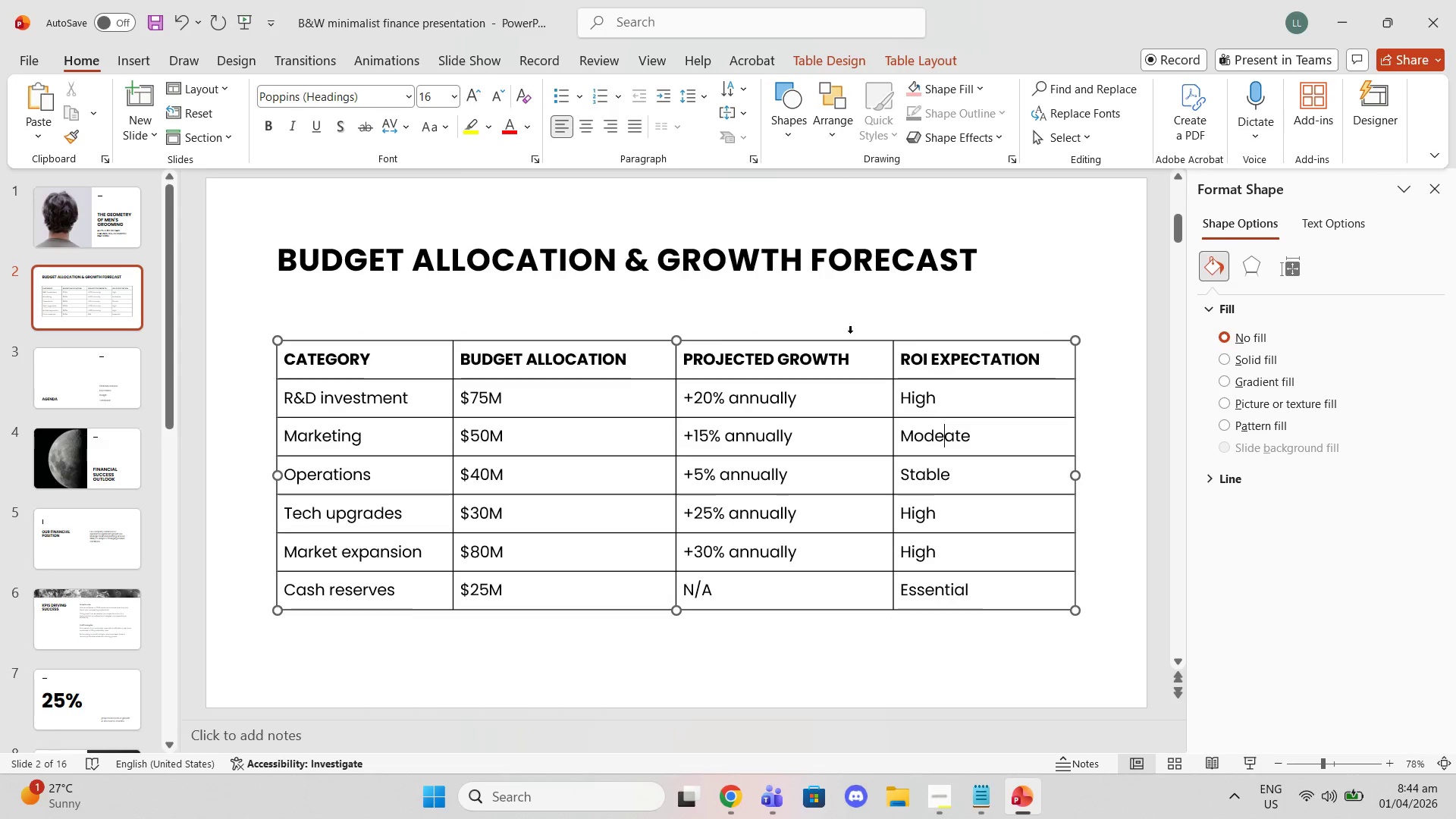 
left_click([862, 344])
 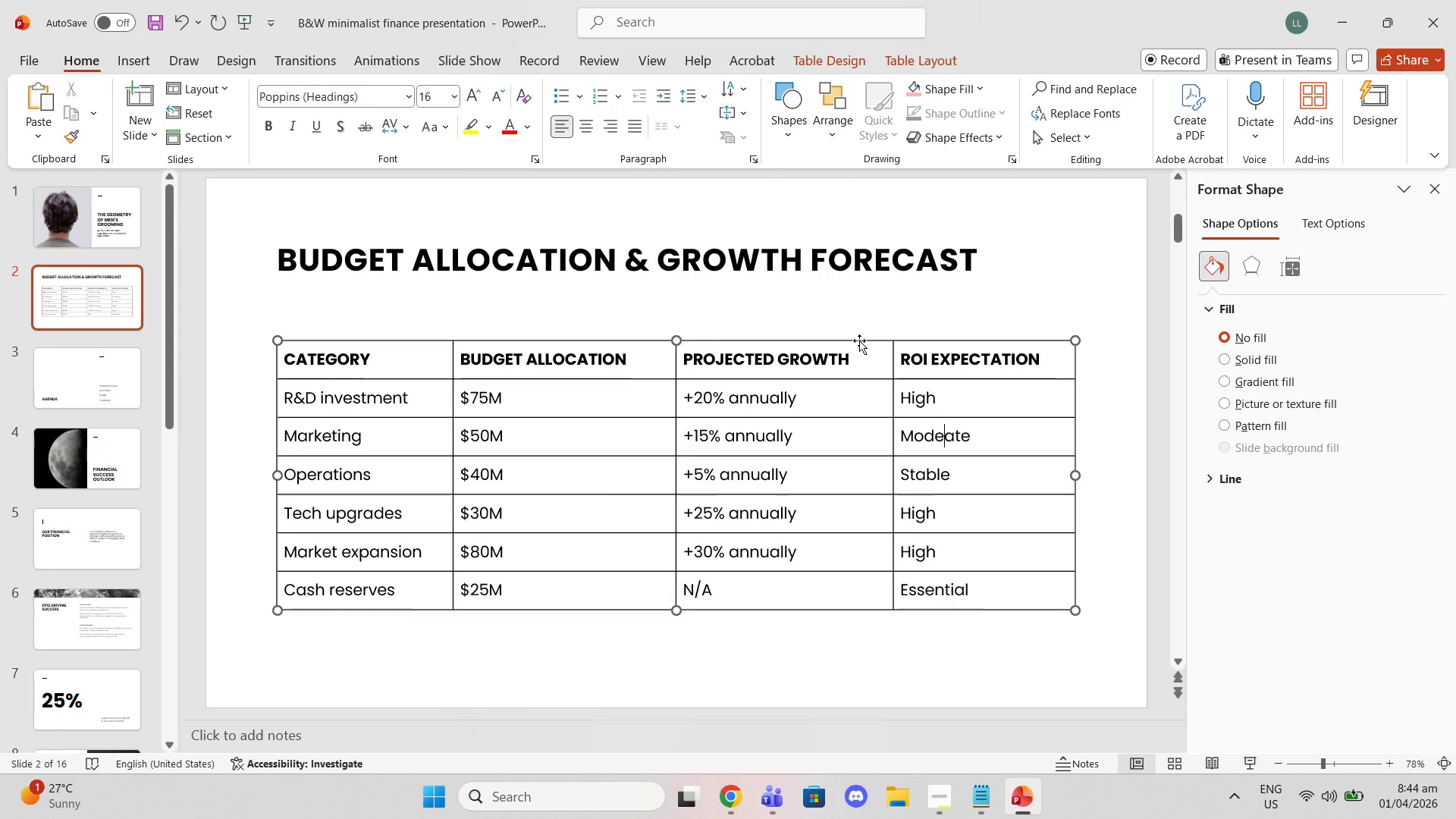 
left_click([859, 340])
 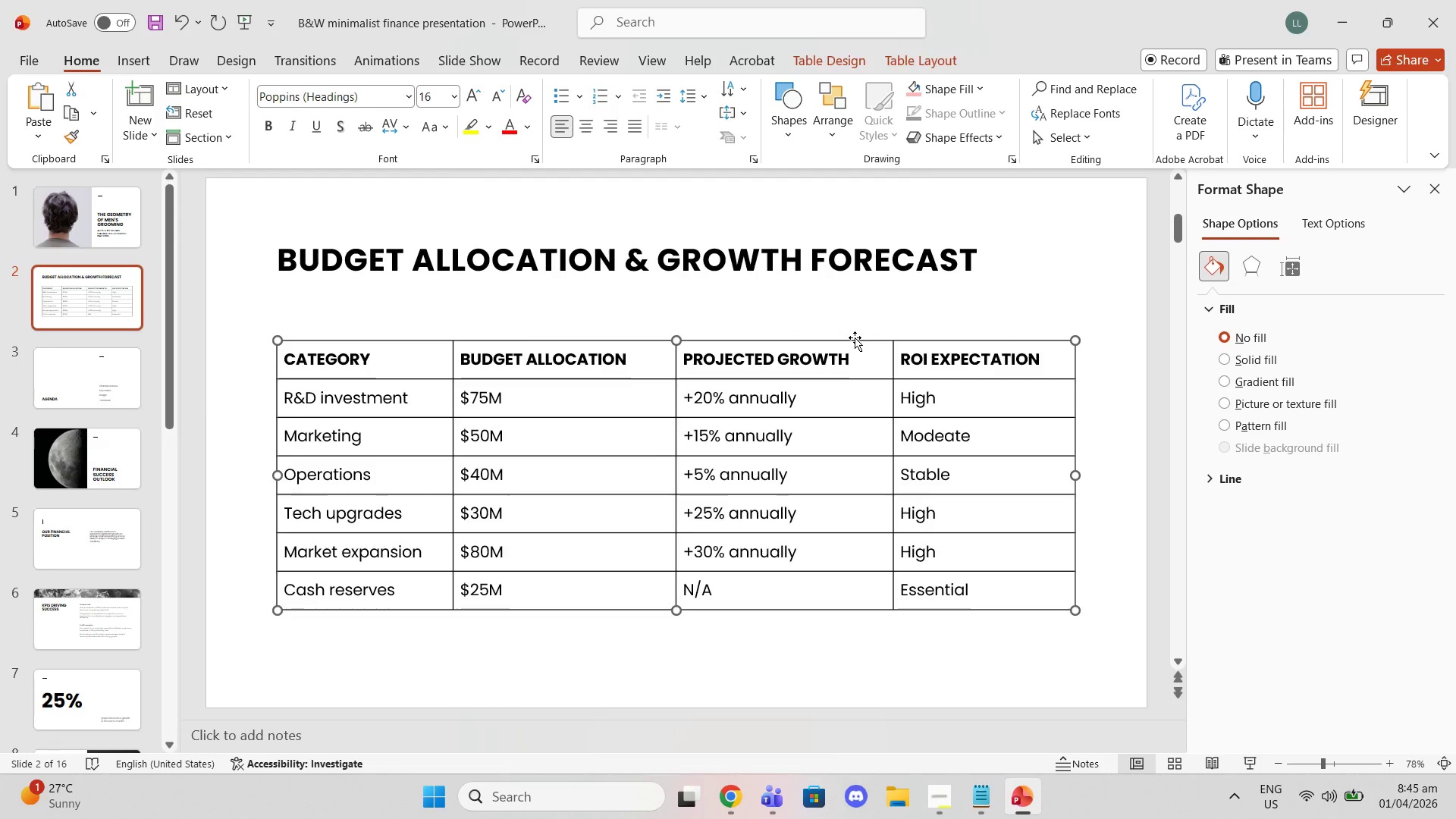 
key(Delete)
 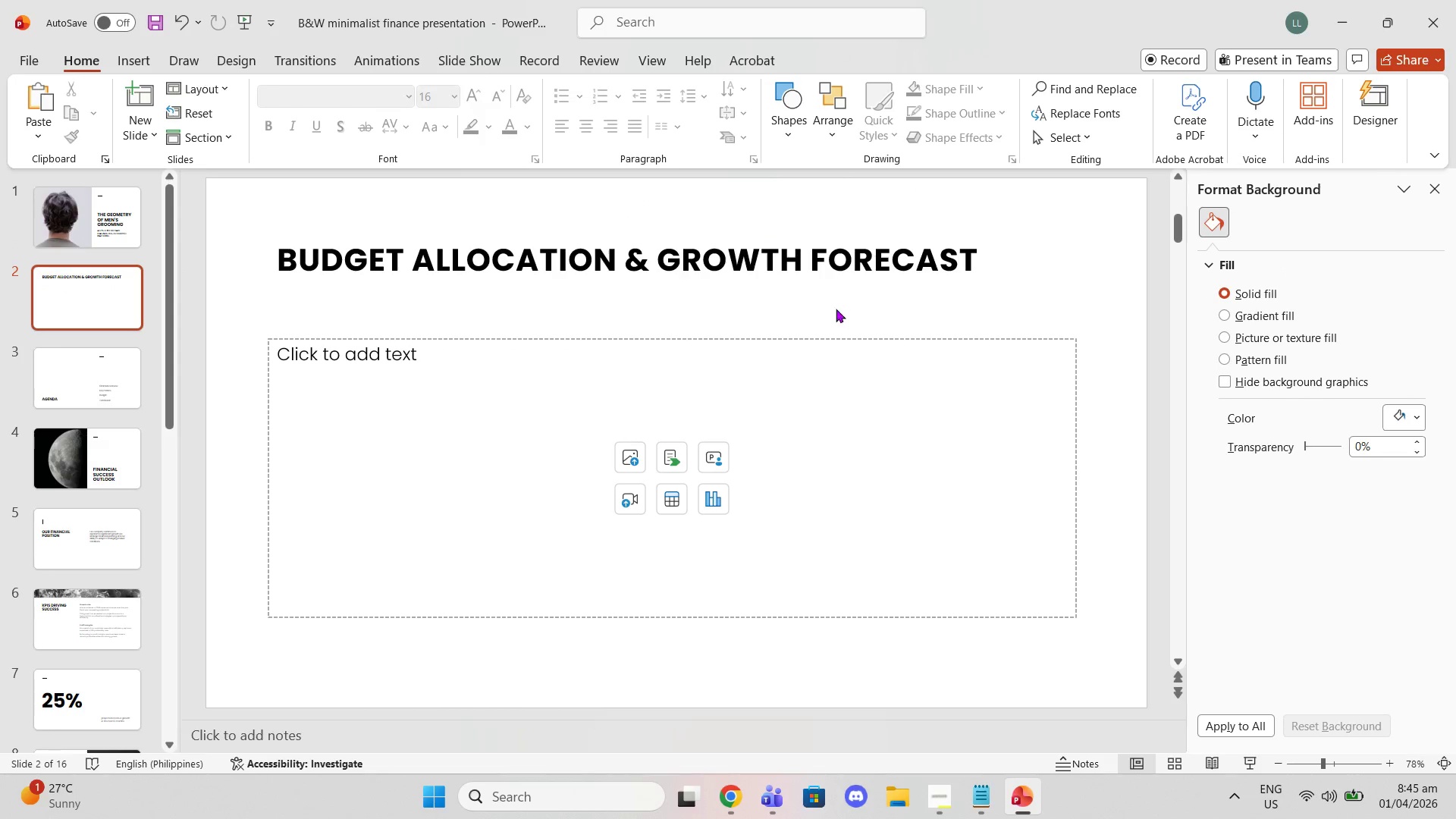 
left_click([824, 290])
 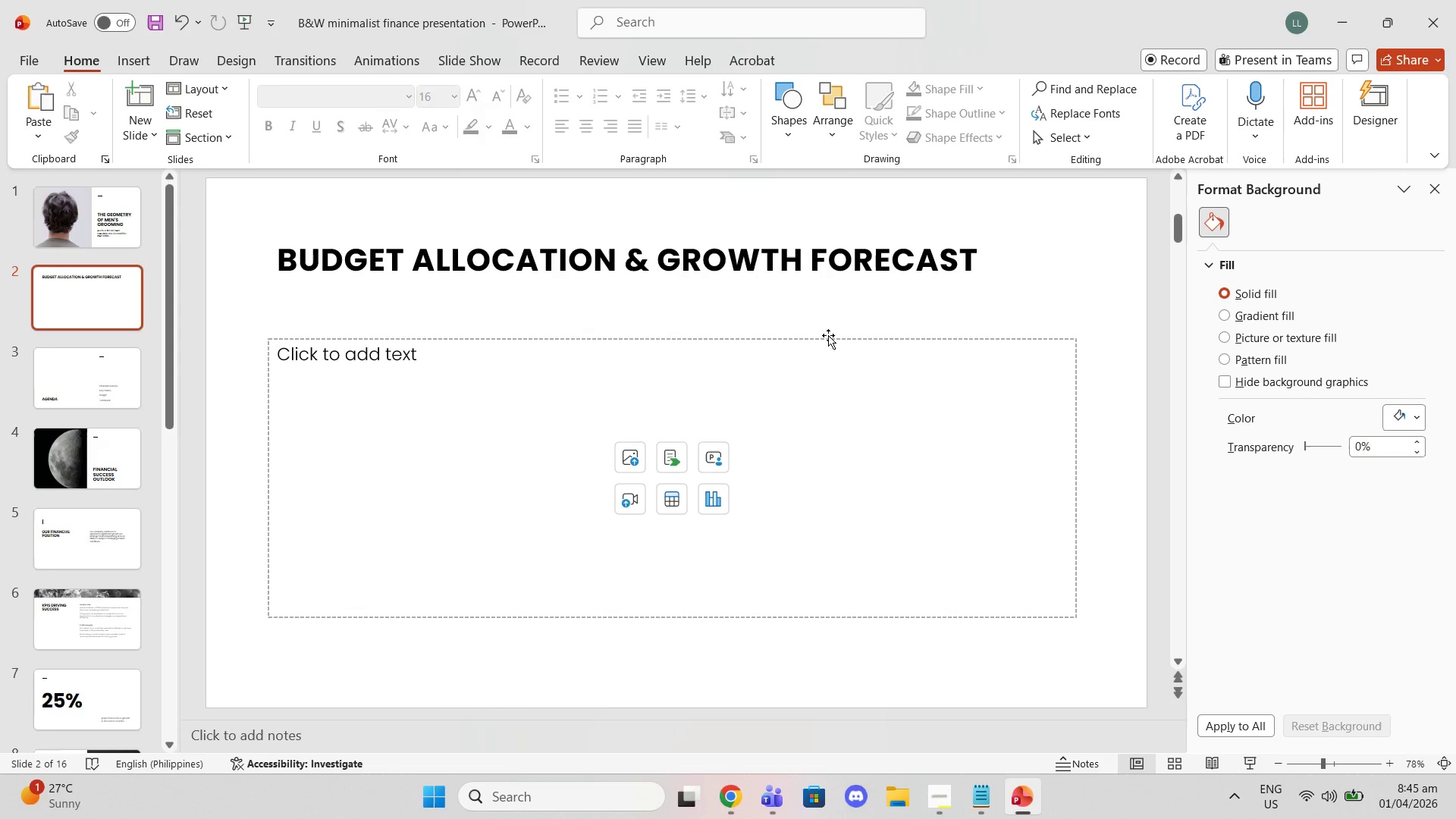 
left_click([828, 335])
 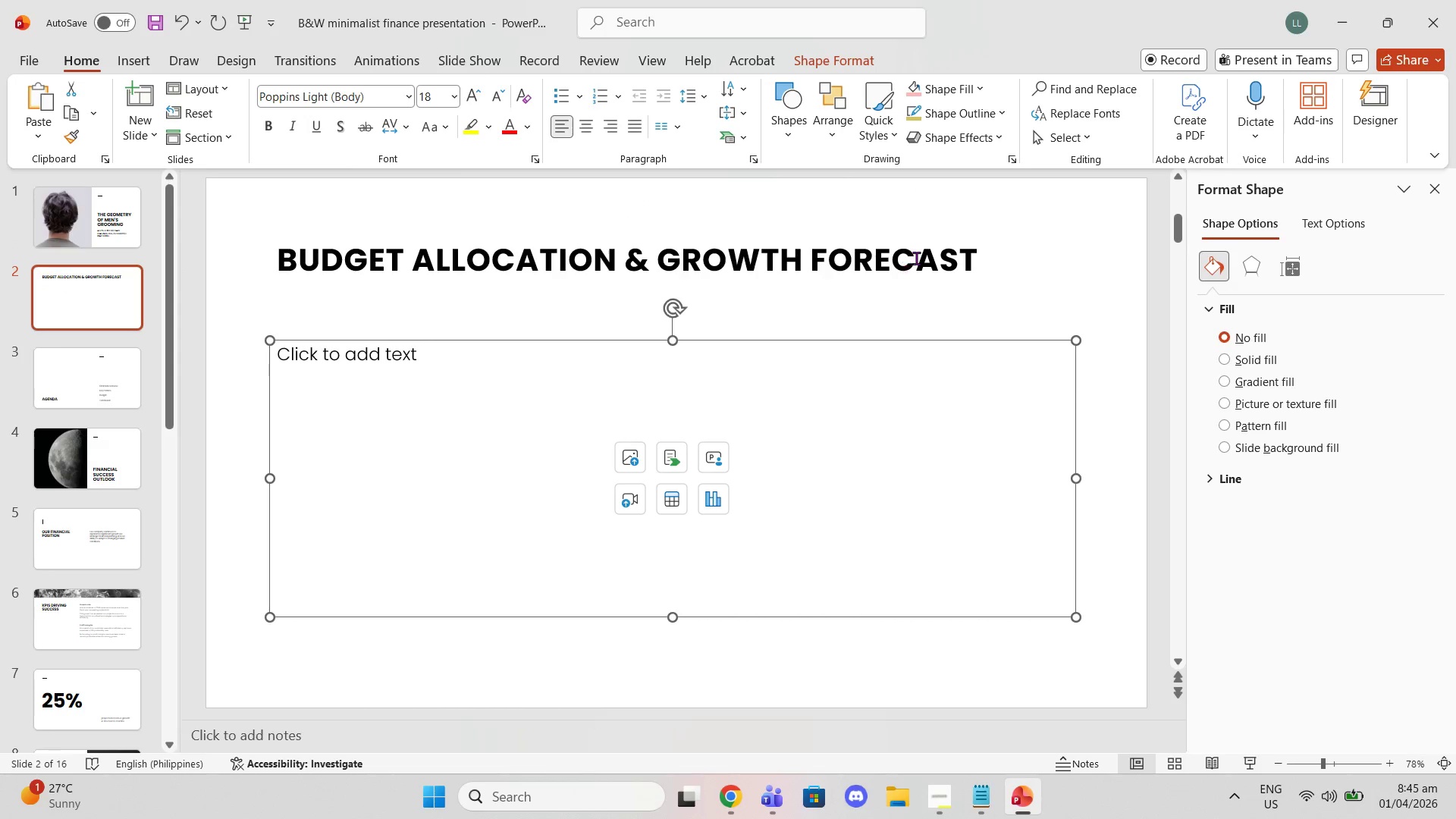 
double_click([916, 258])
 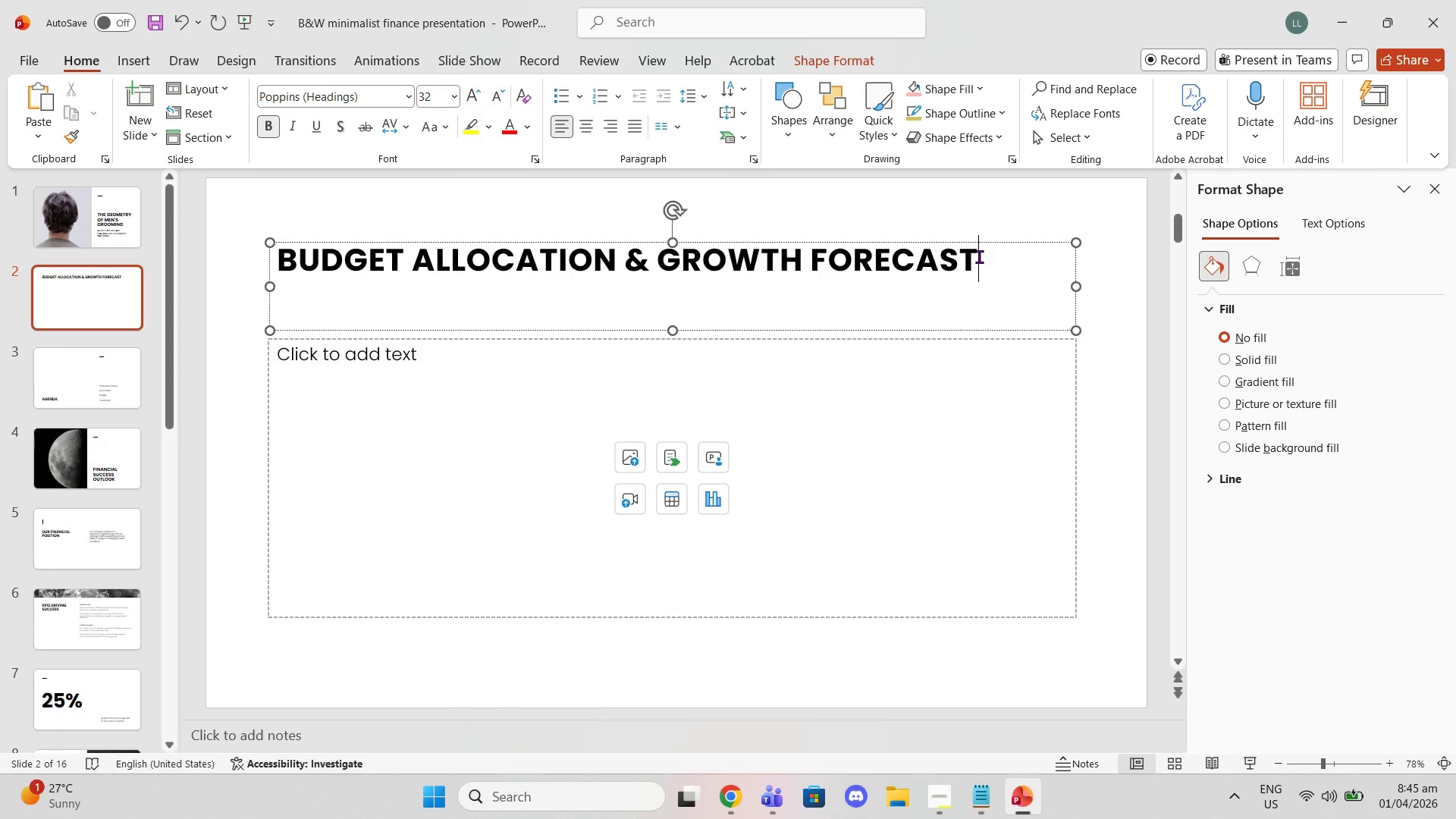 
left_click_drag(start_coordinate=[979, 256], to_coordinate=[48, 220])
 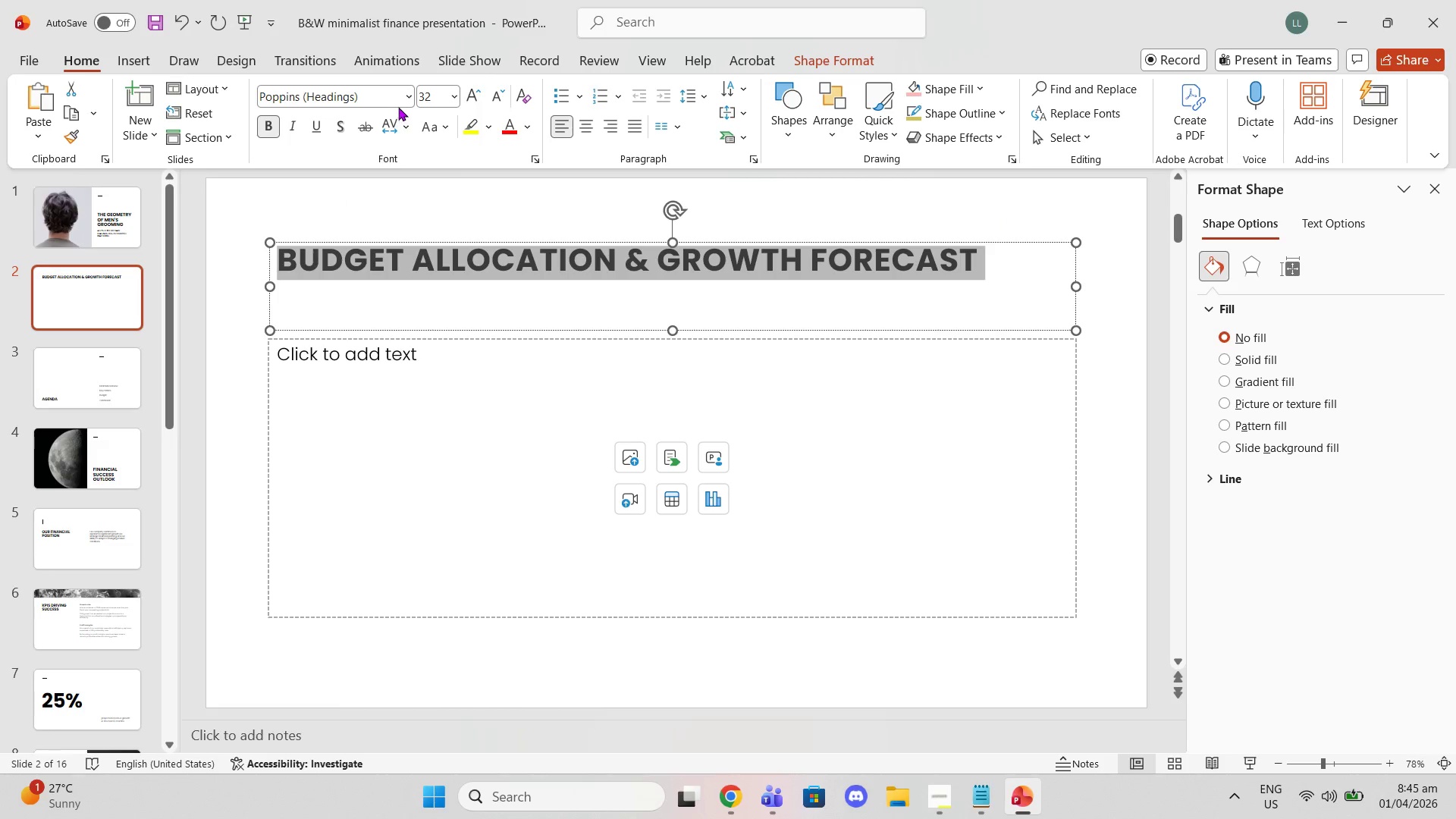 
left_click([399, 103])
 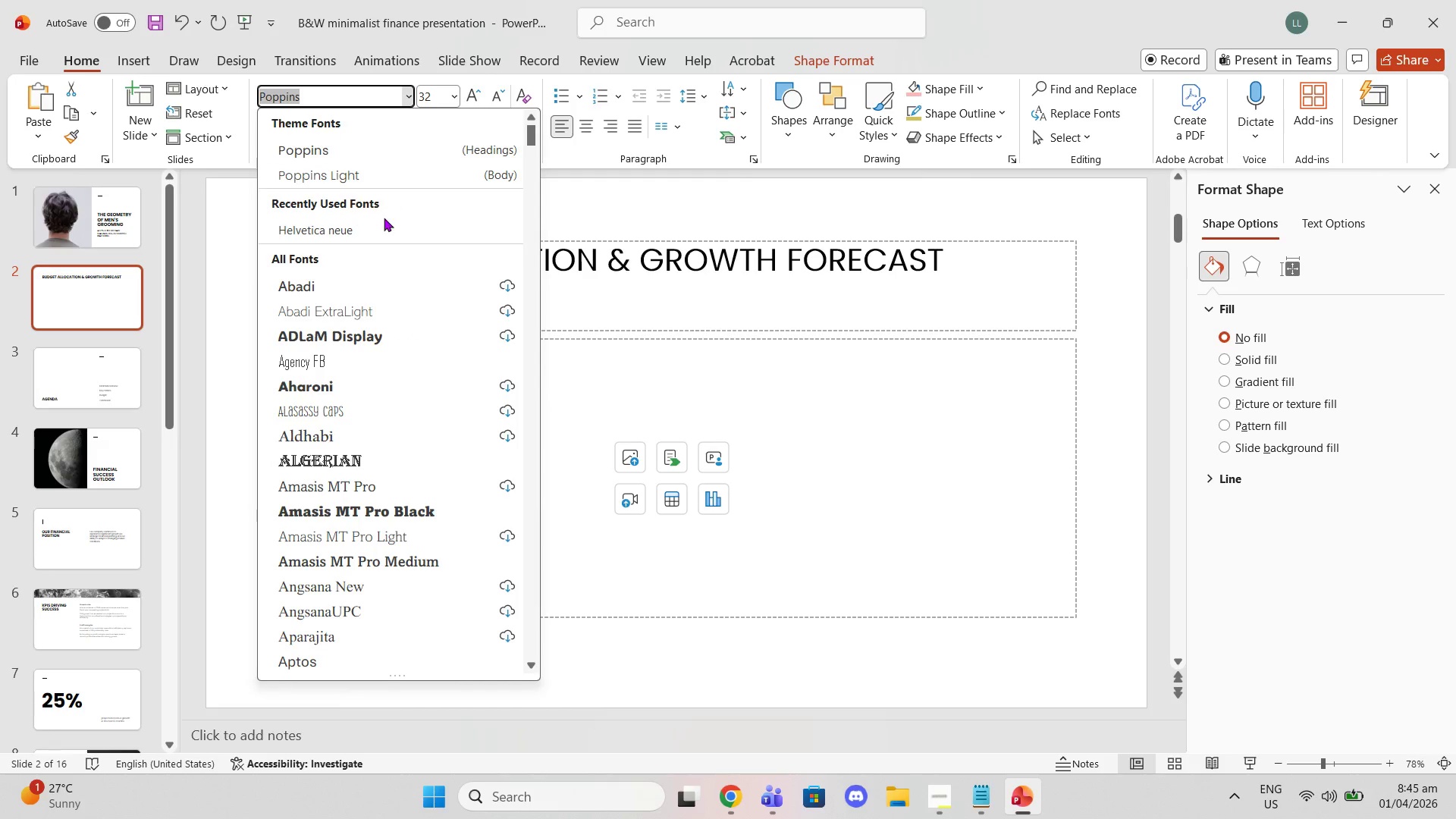 
left_click([383, 229])
 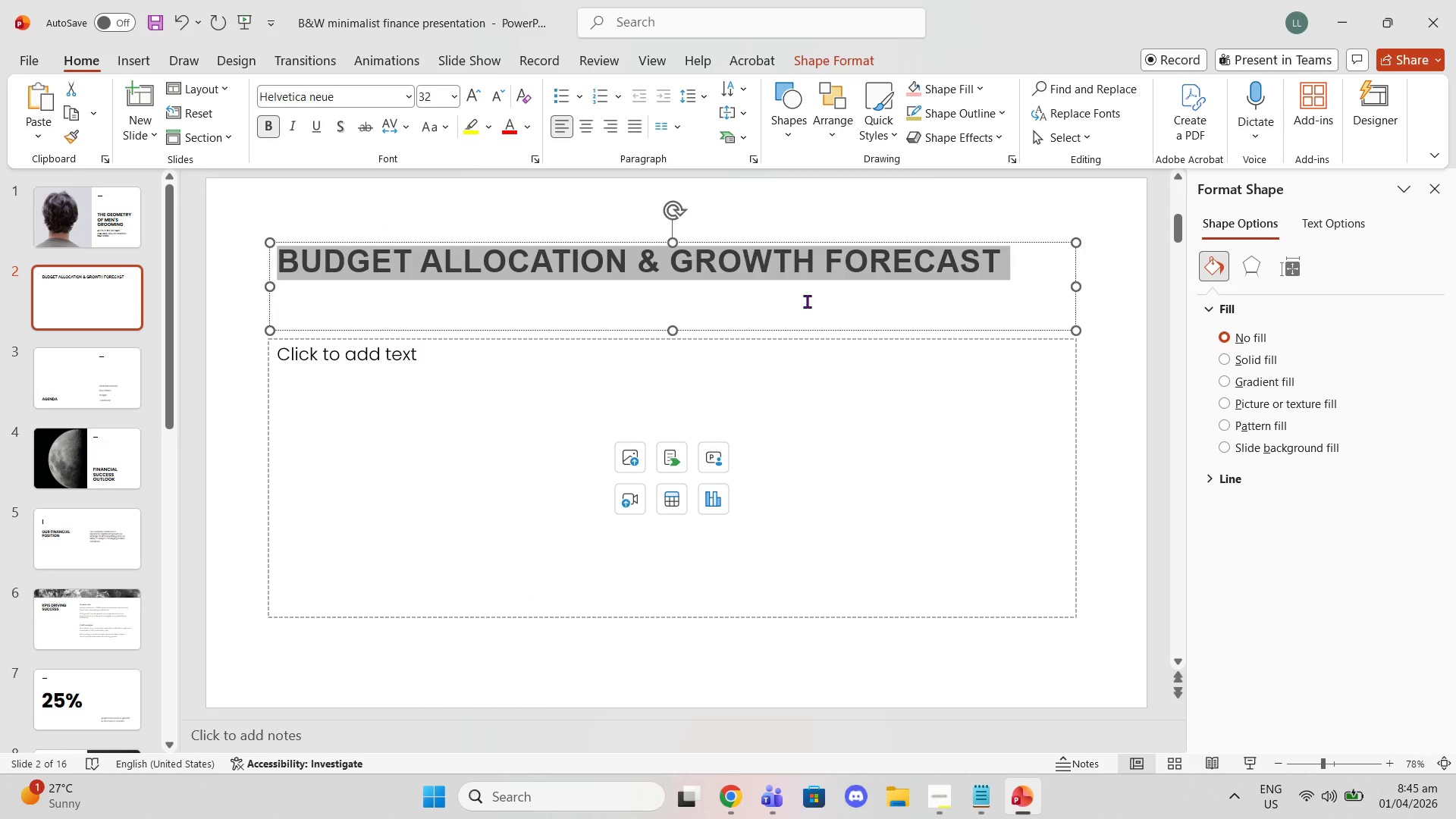 
left_click([984, 811])
 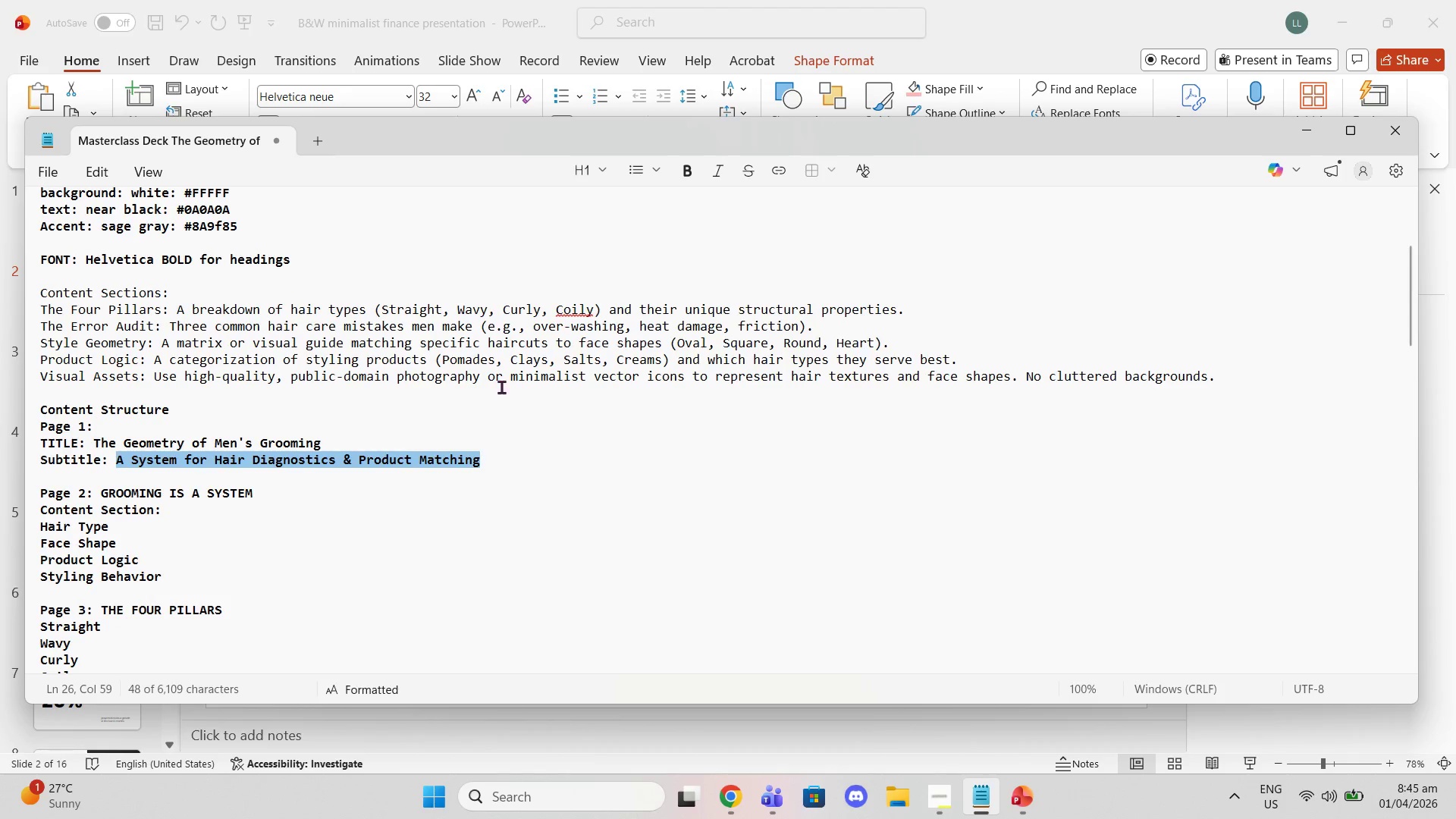 
scroll: coordinate [276, 432], scroll_direction: down, amount: 1.0
 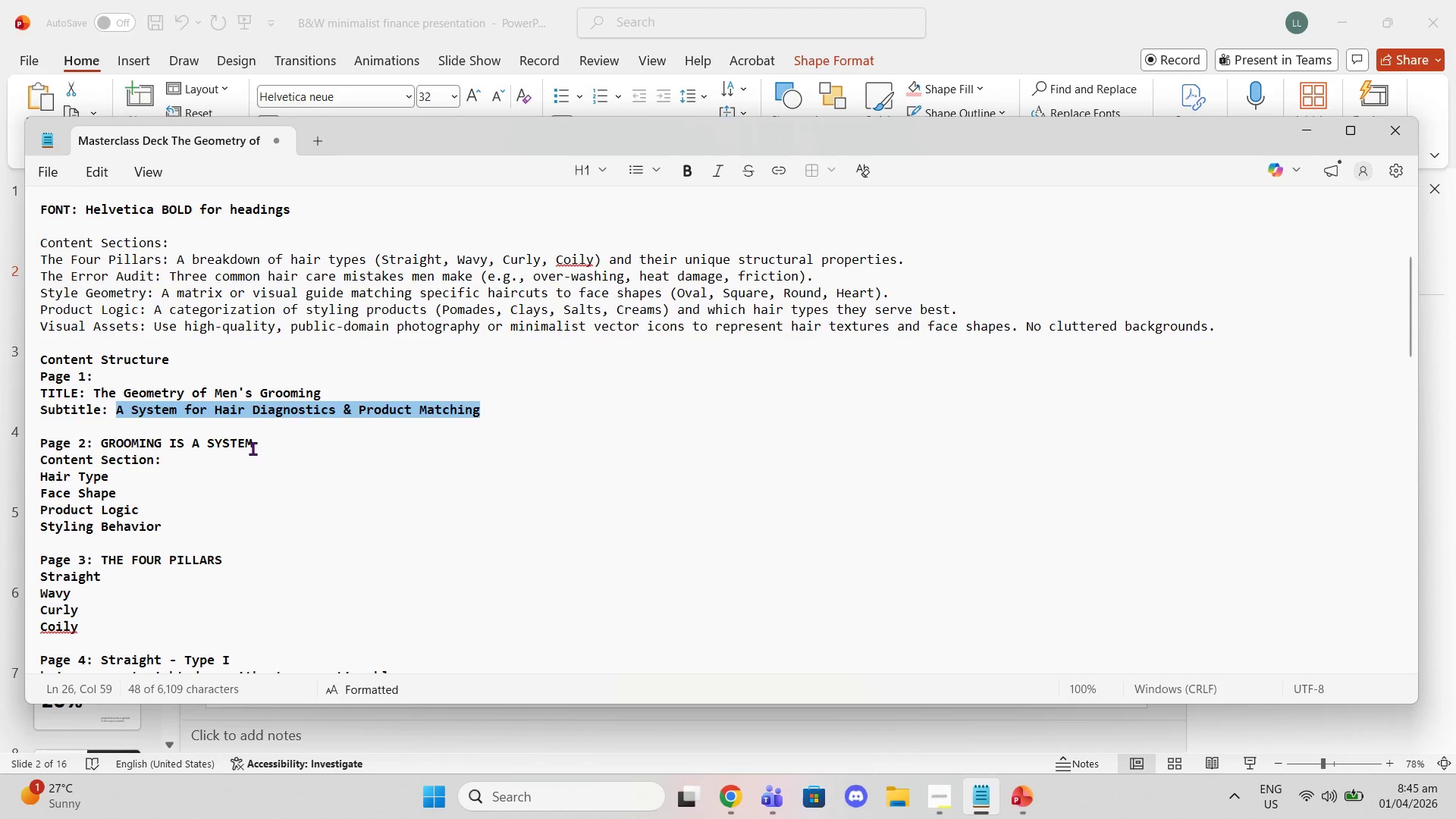 
left_click_drag(start_coordinate=[260, 446], to_coordinate=[100, 441])
 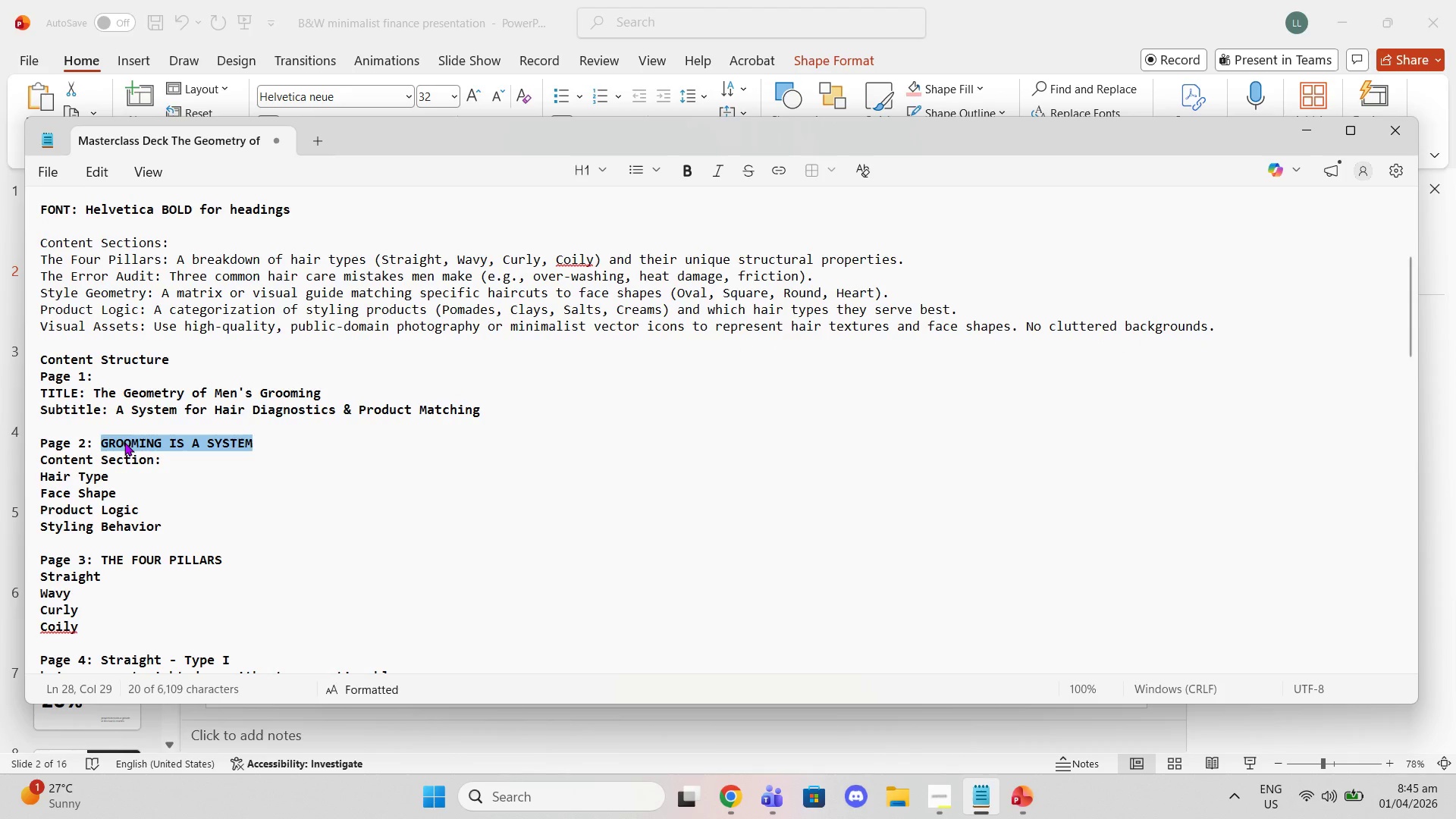 
right_click([124, 442])
 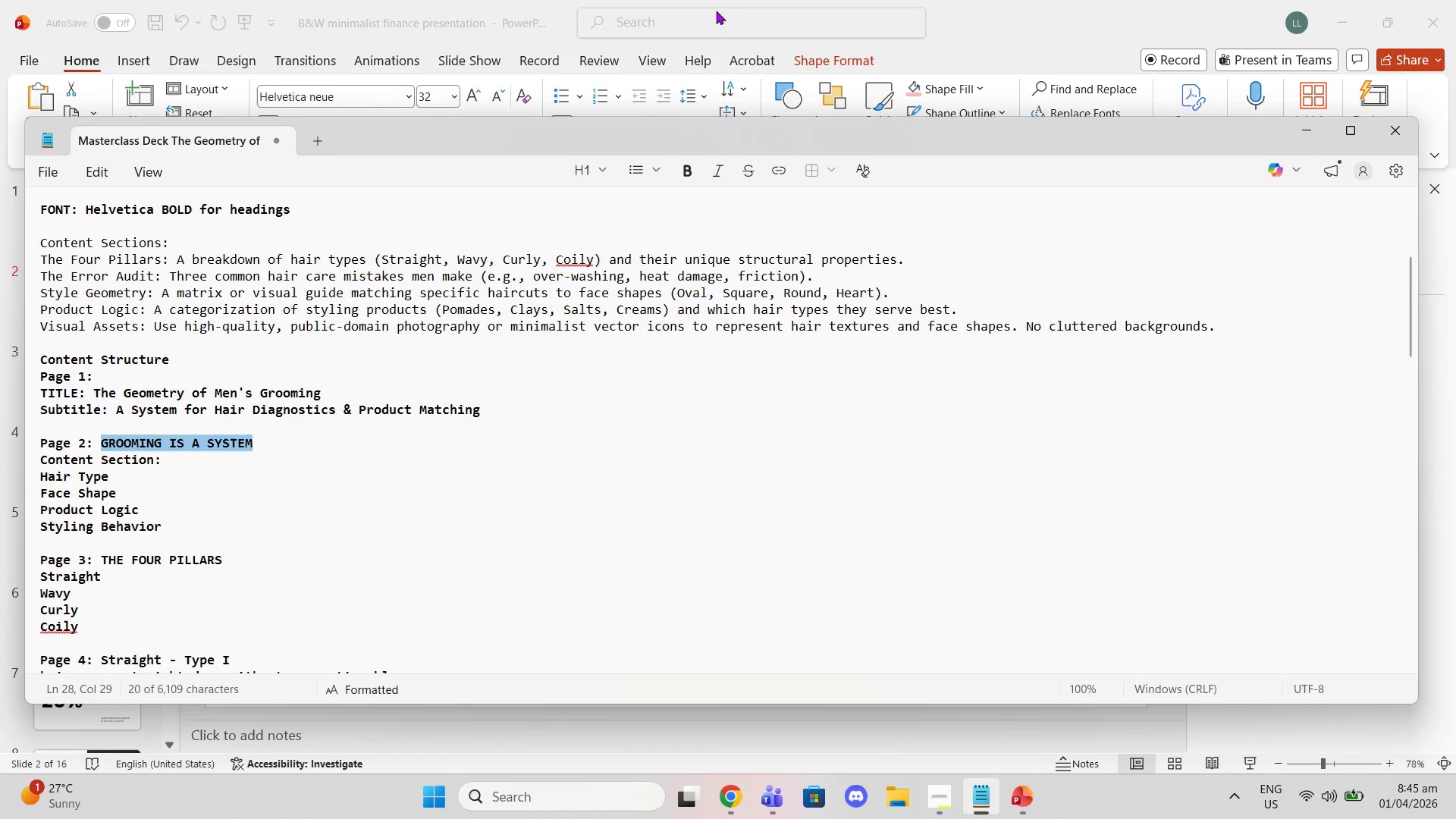 
left_click([952, 5])
 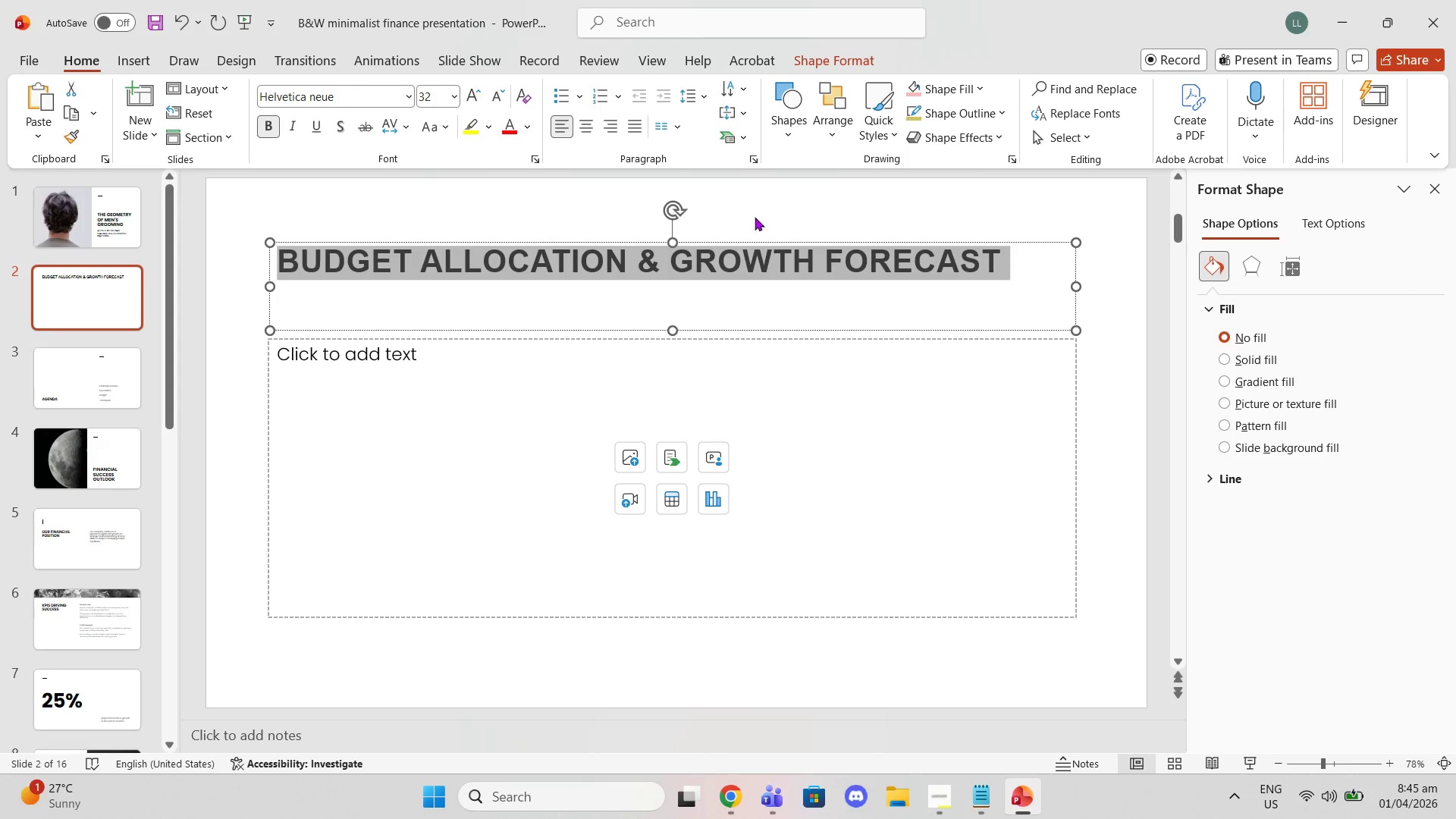 
key(Control+Shift+V)
 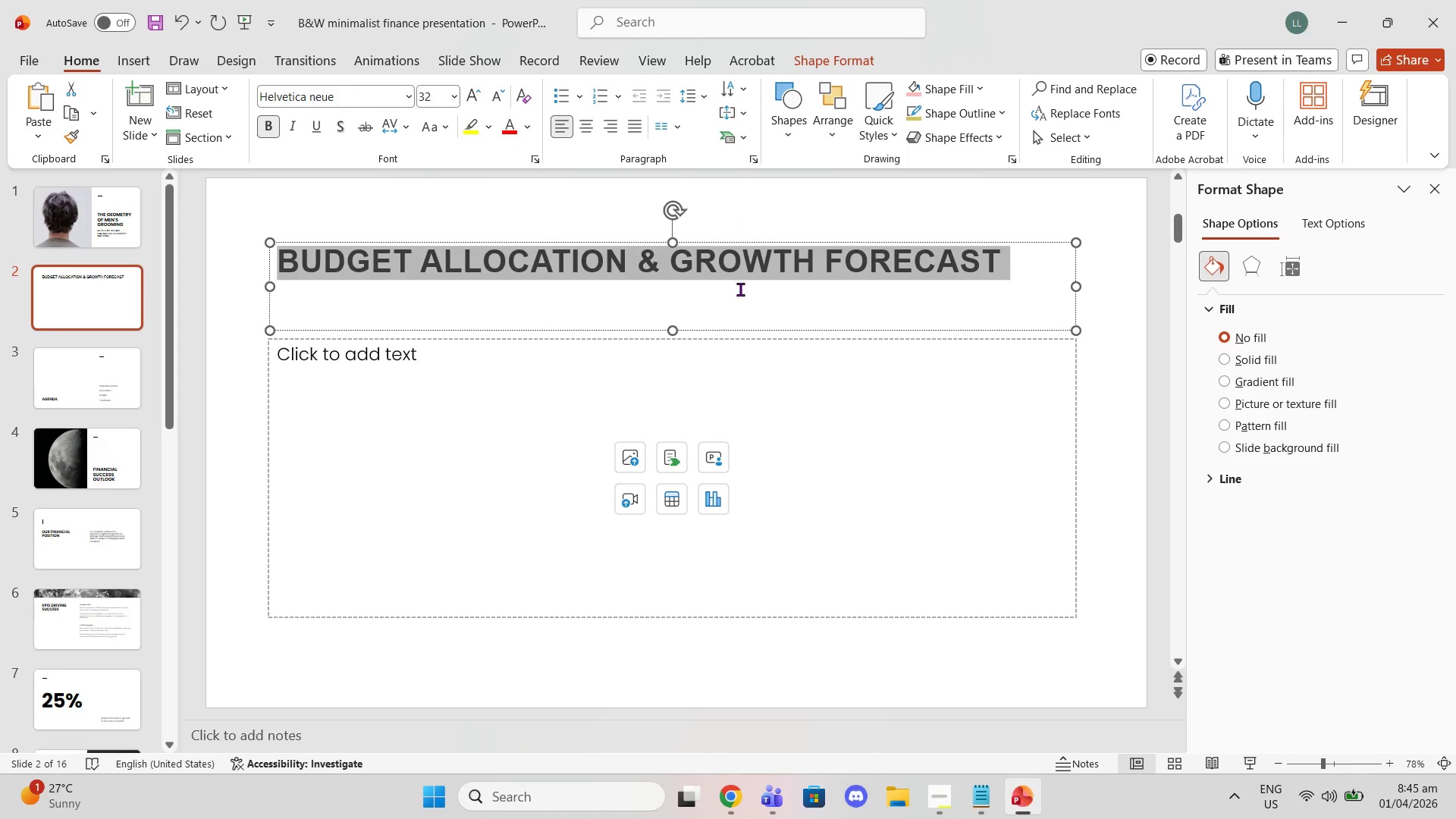 
left_click([740, 289])
 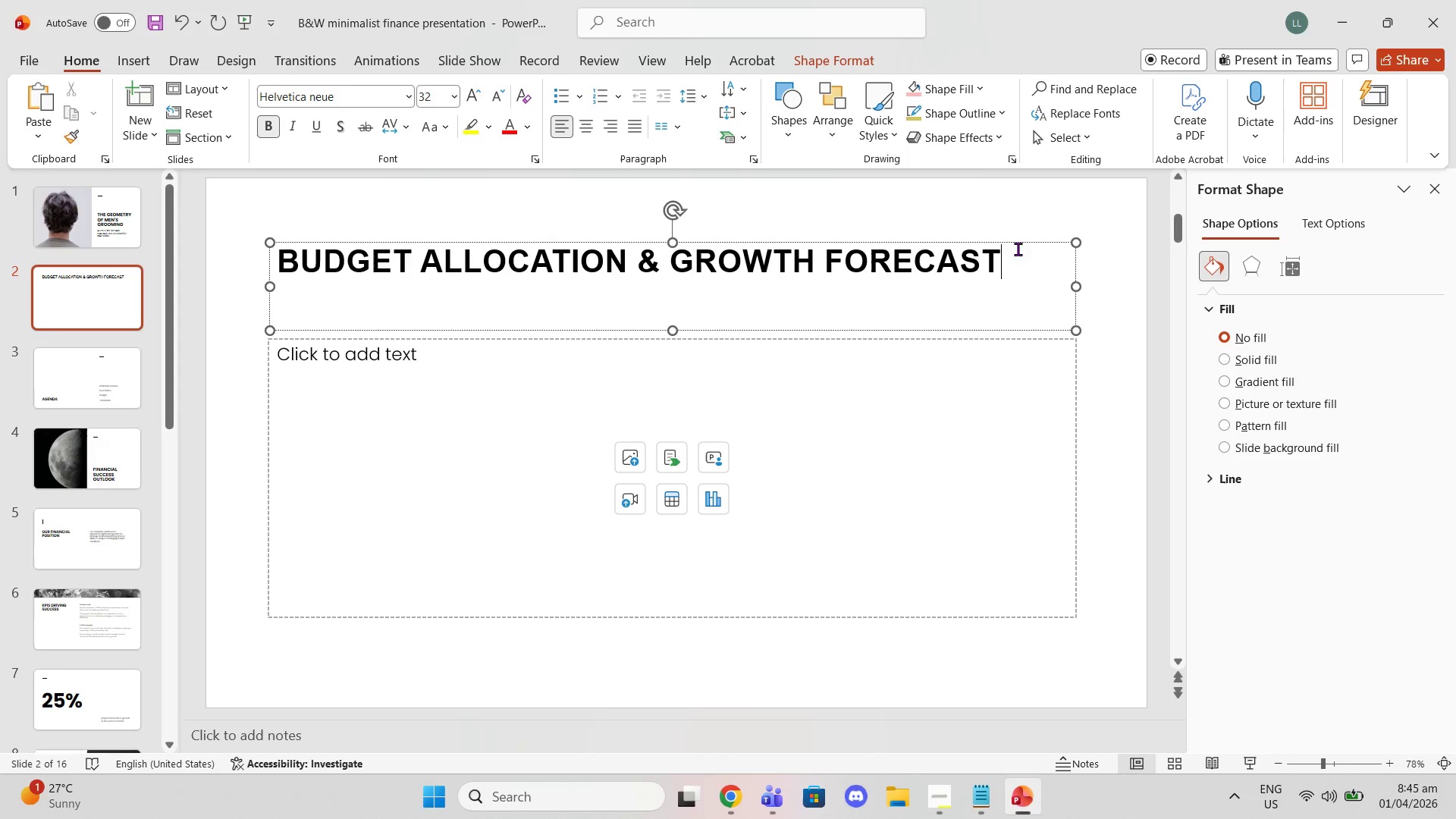 
left_click_drag(start_coordinate=[1018, 249], to_coordinate=[259, 262])
 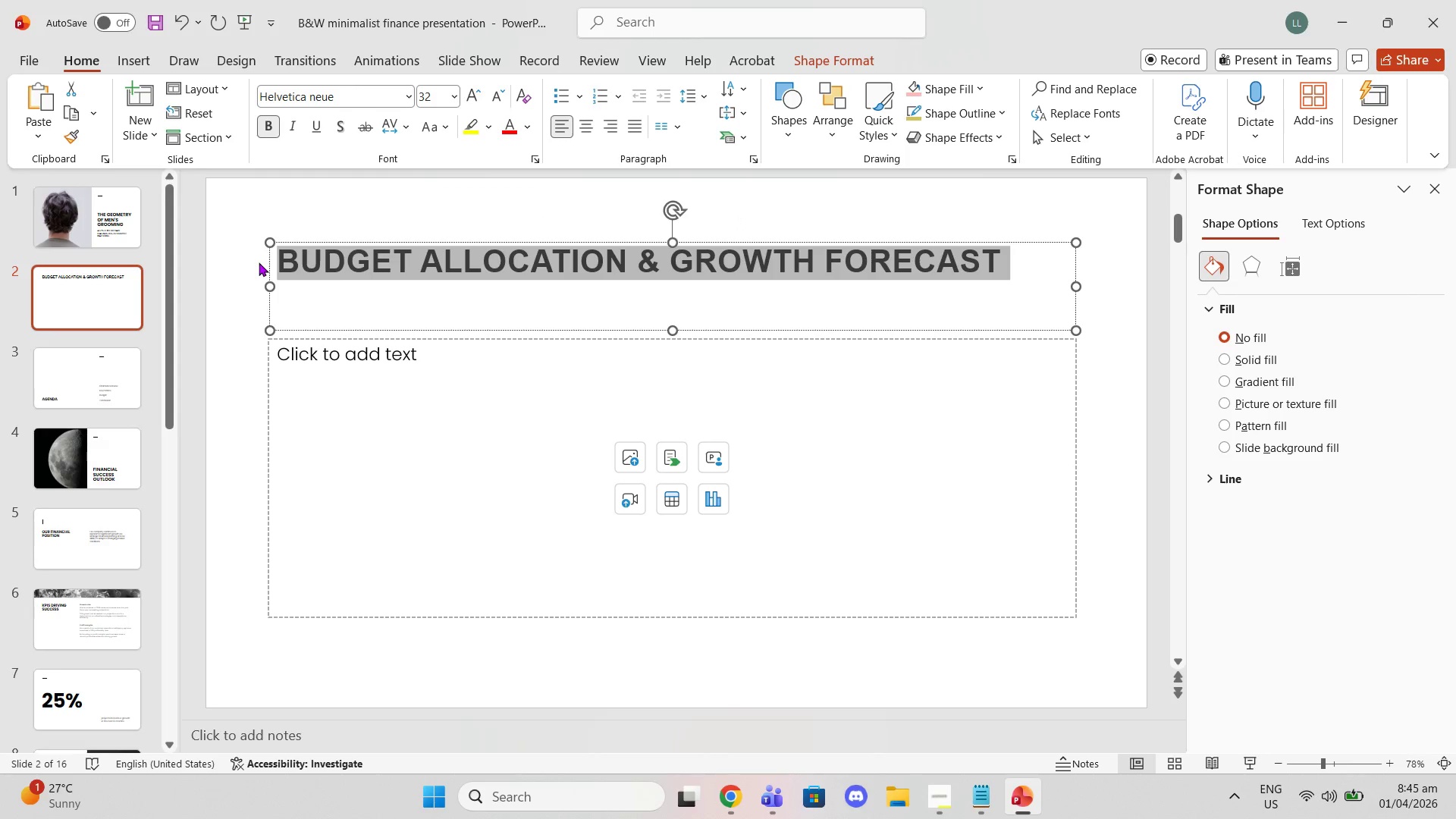 
key(Control+V)
 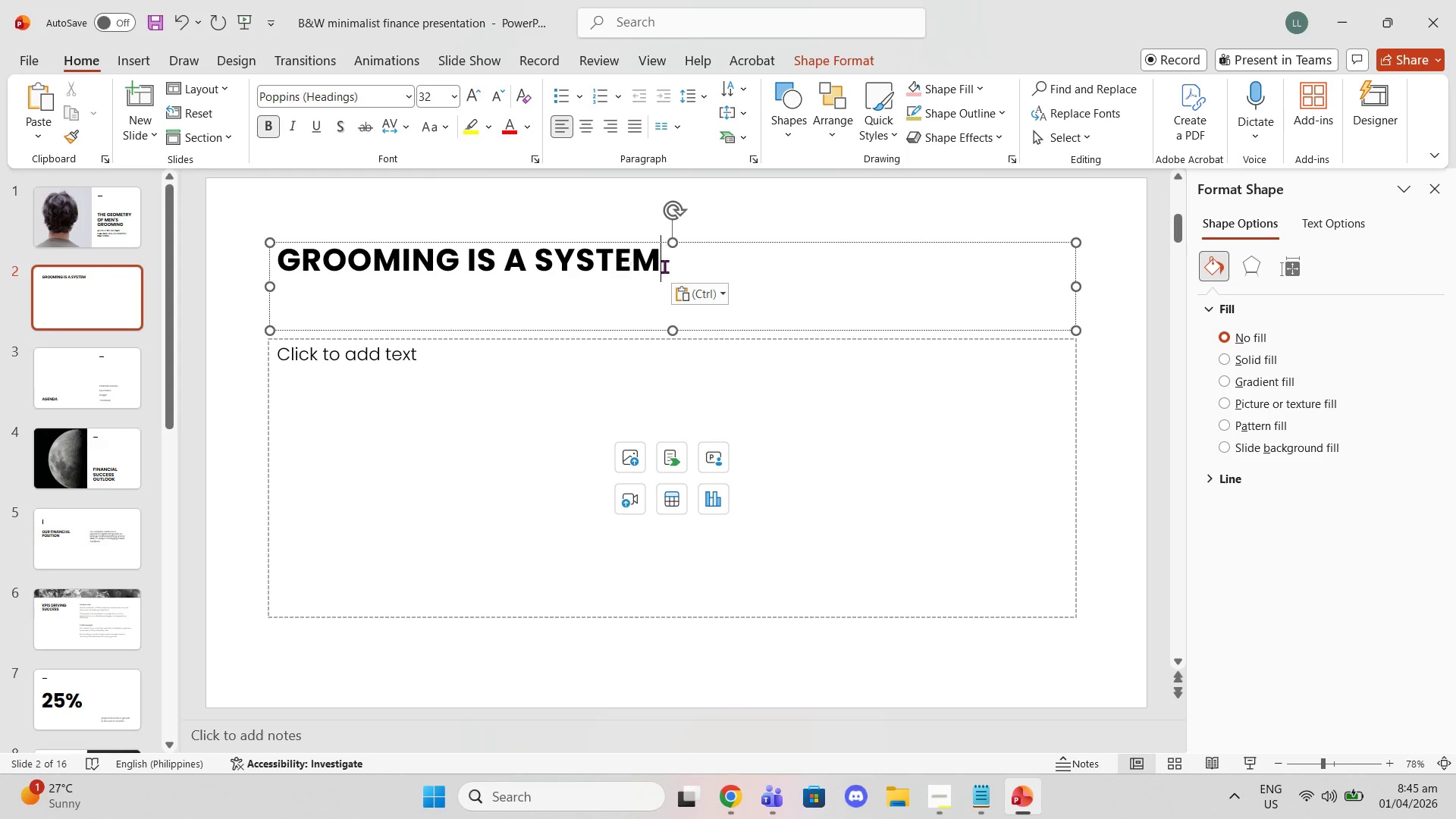 
left_click([694, 286])
 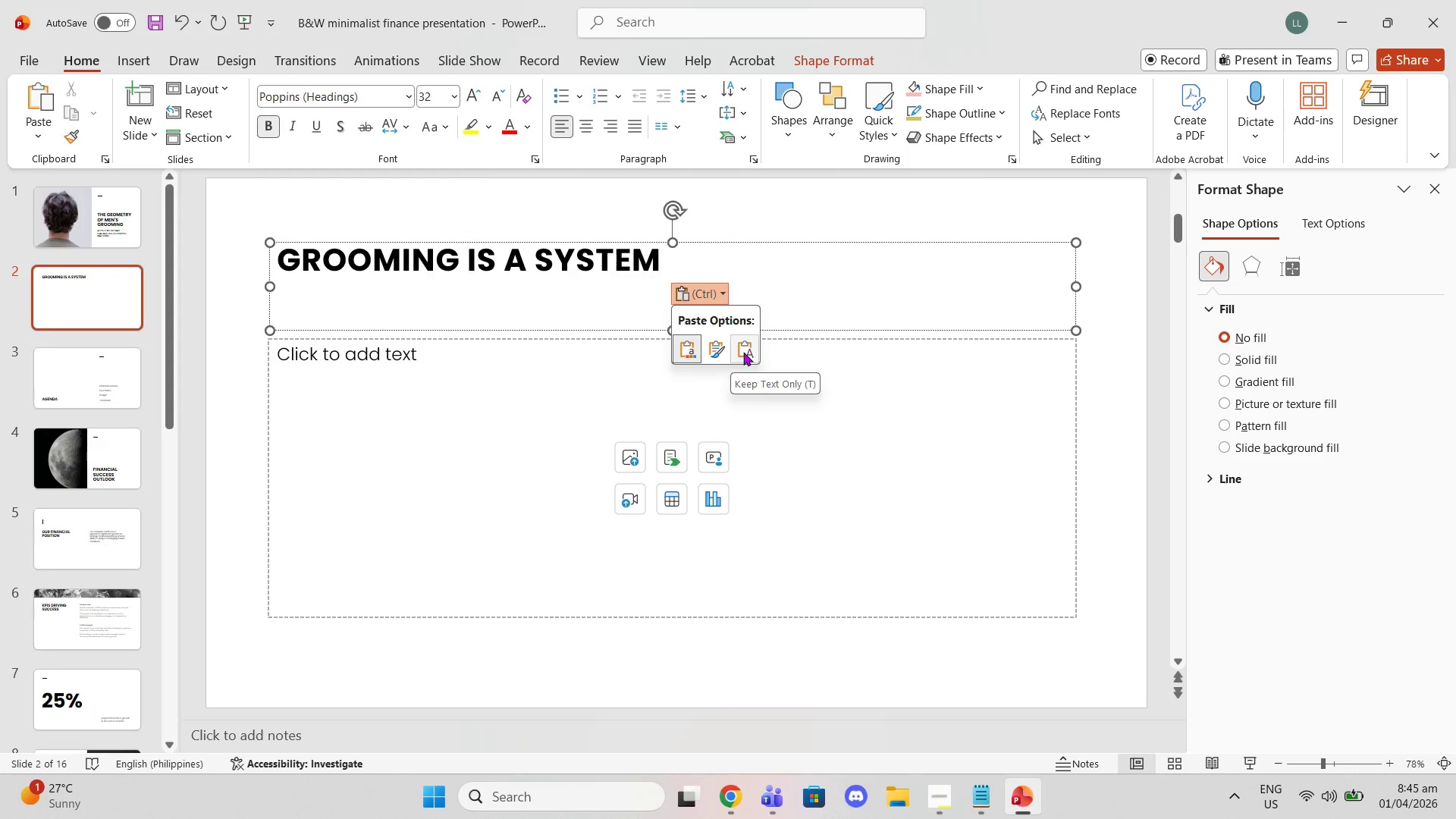 
left_click([743, 352])
 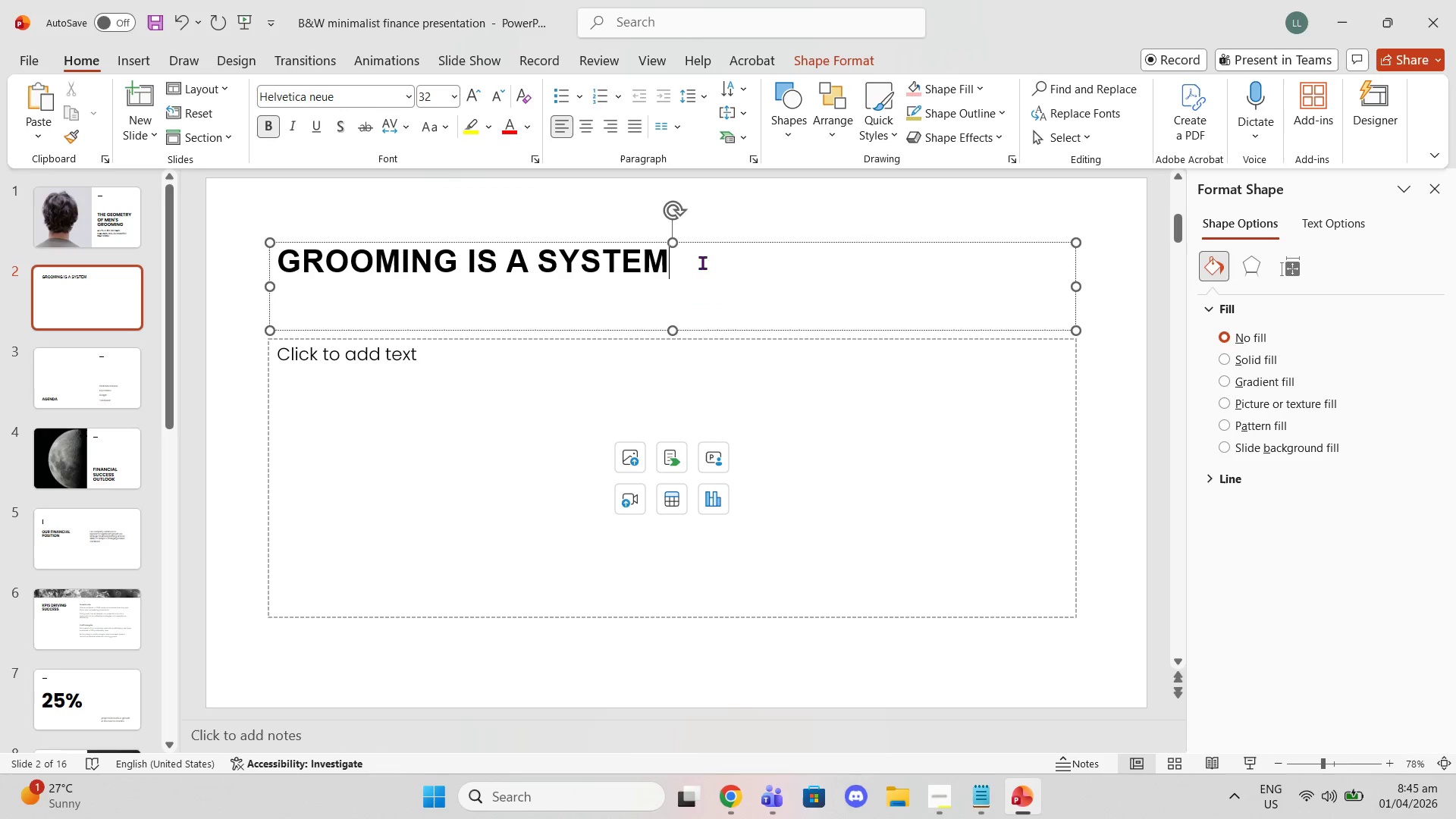 
double_click([652, 271])
 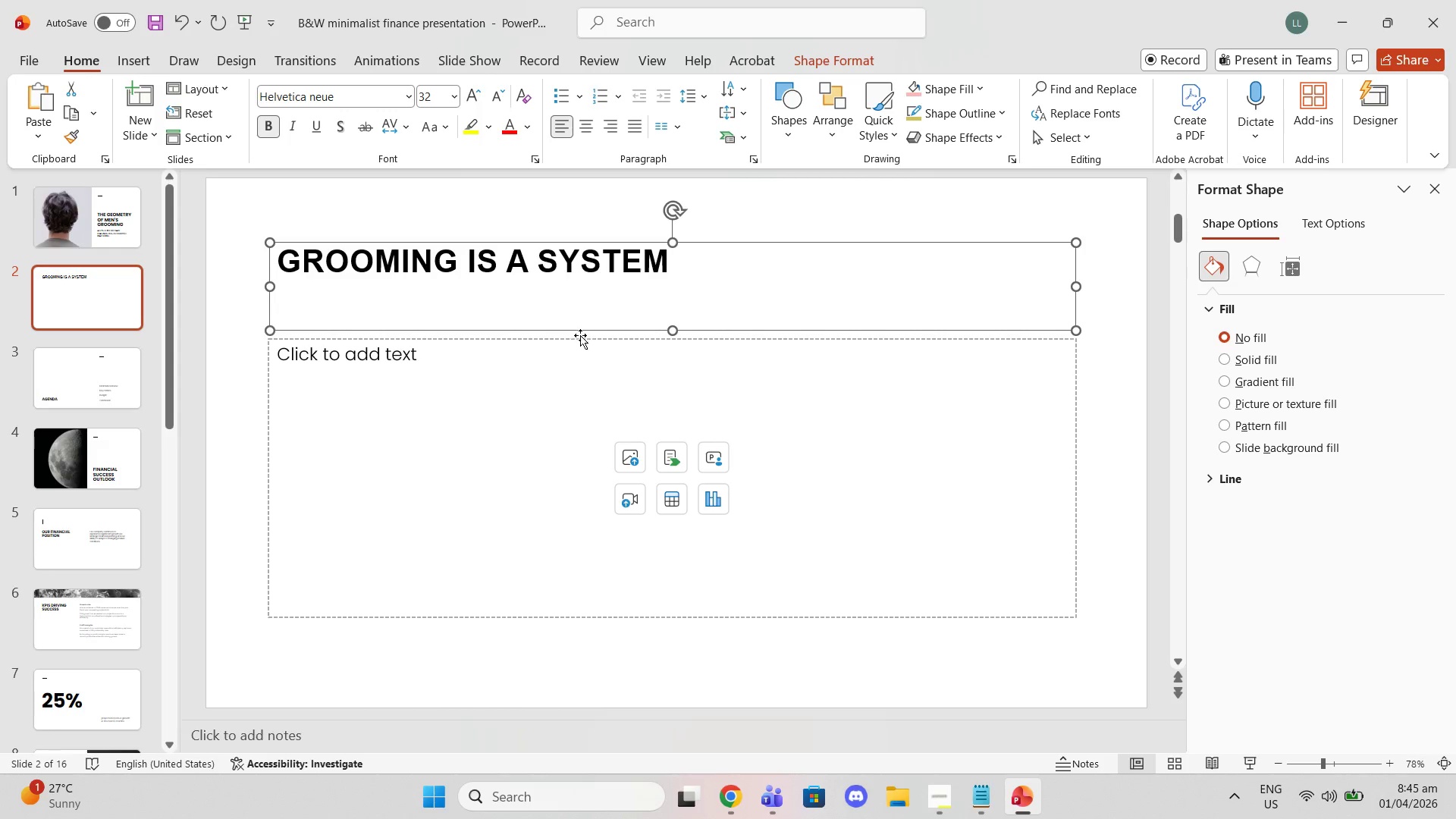 
double_click([584, 407])
 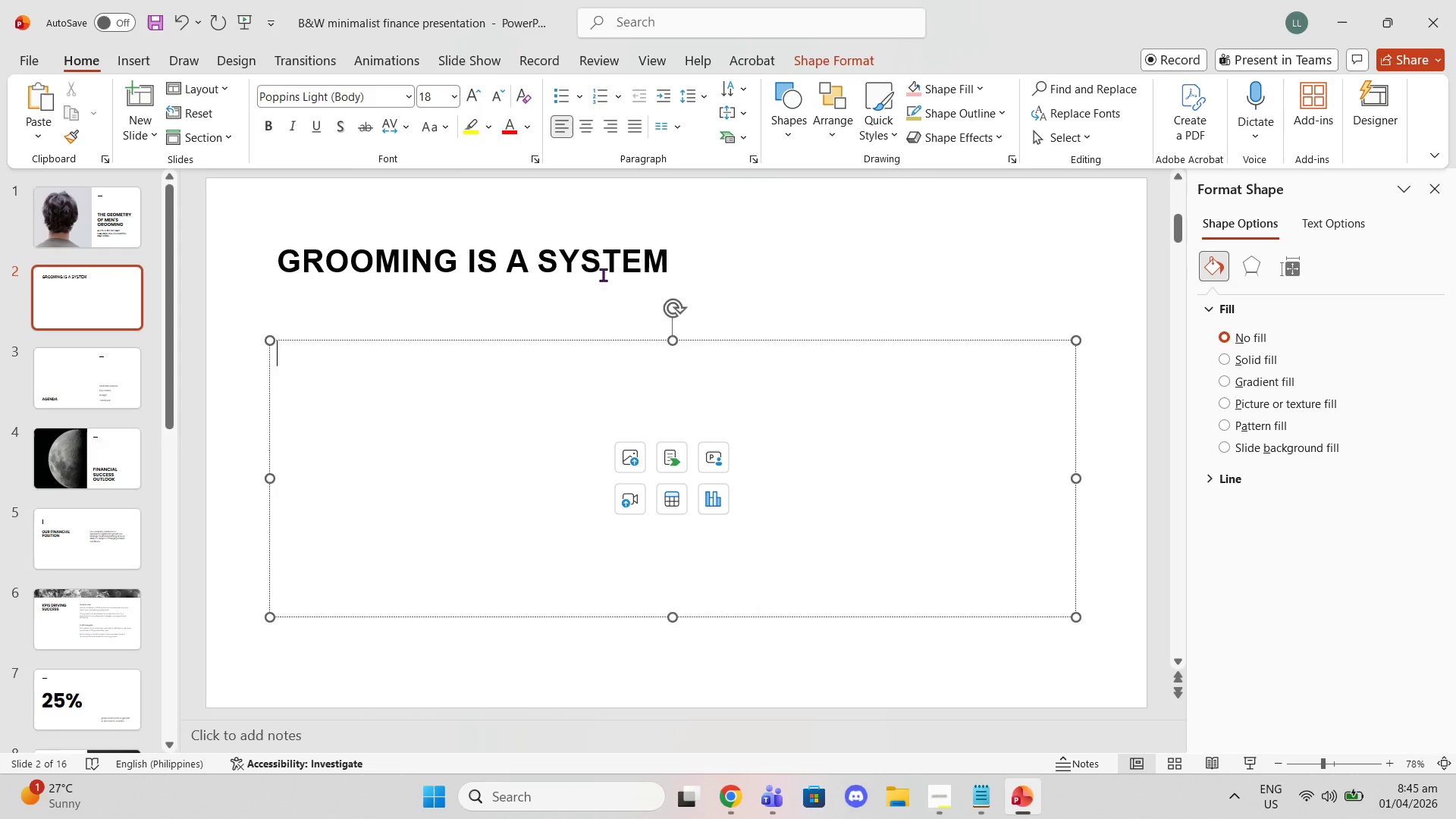 
left_click([598, 281])
 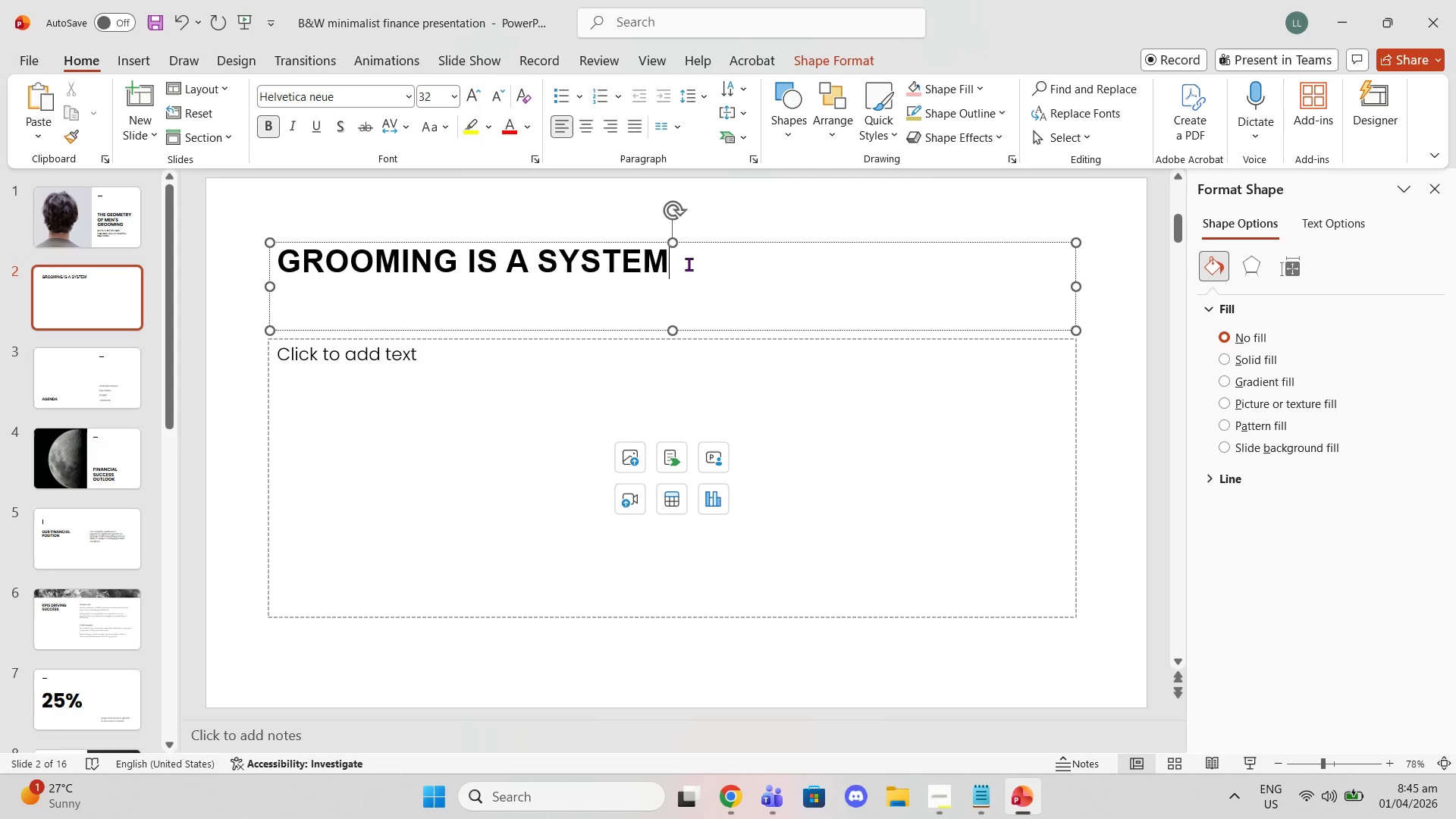 
left_click([454, 366])
 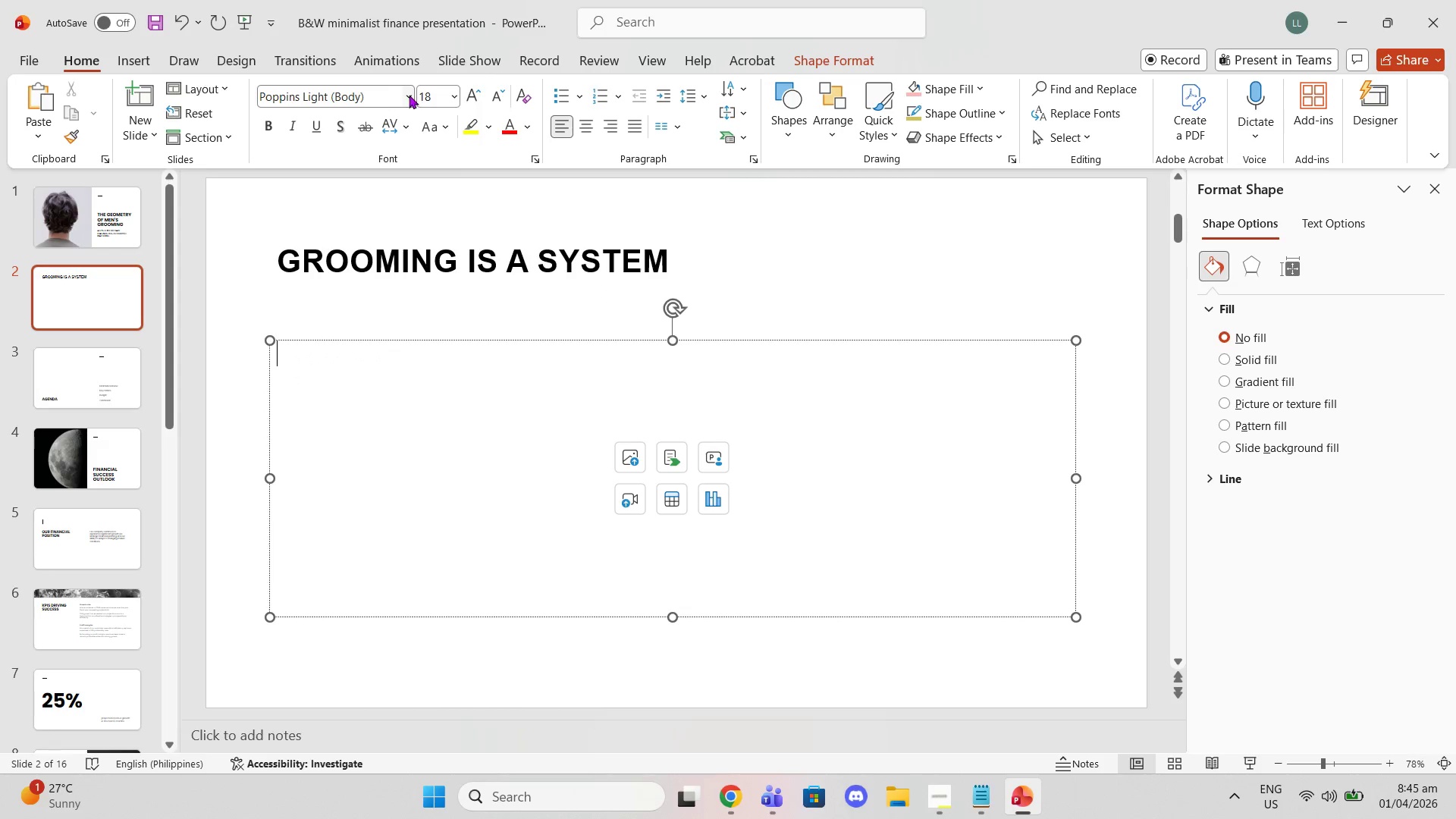 
left_click([411, 95])
 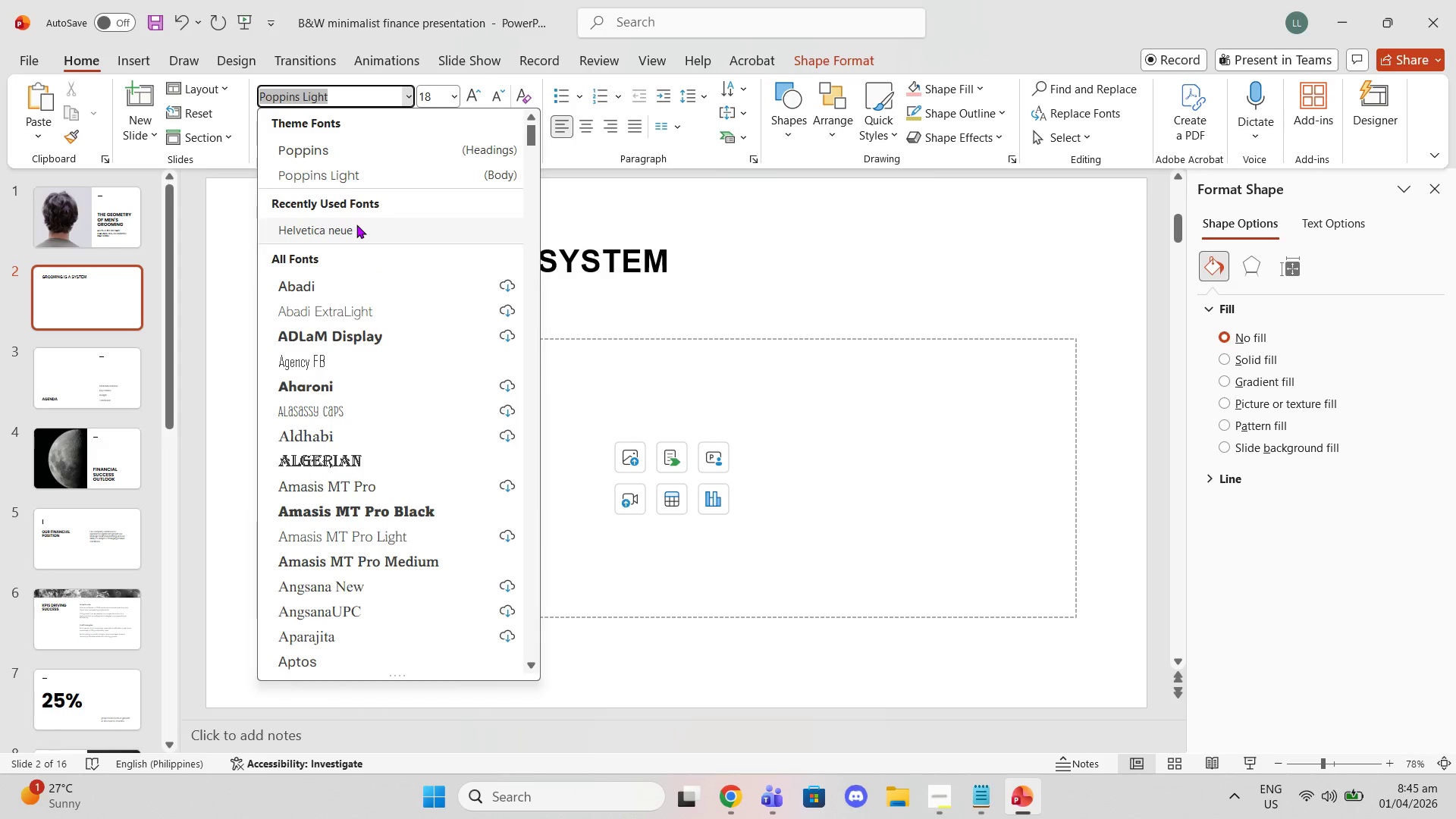 
left_click([356, 225])
 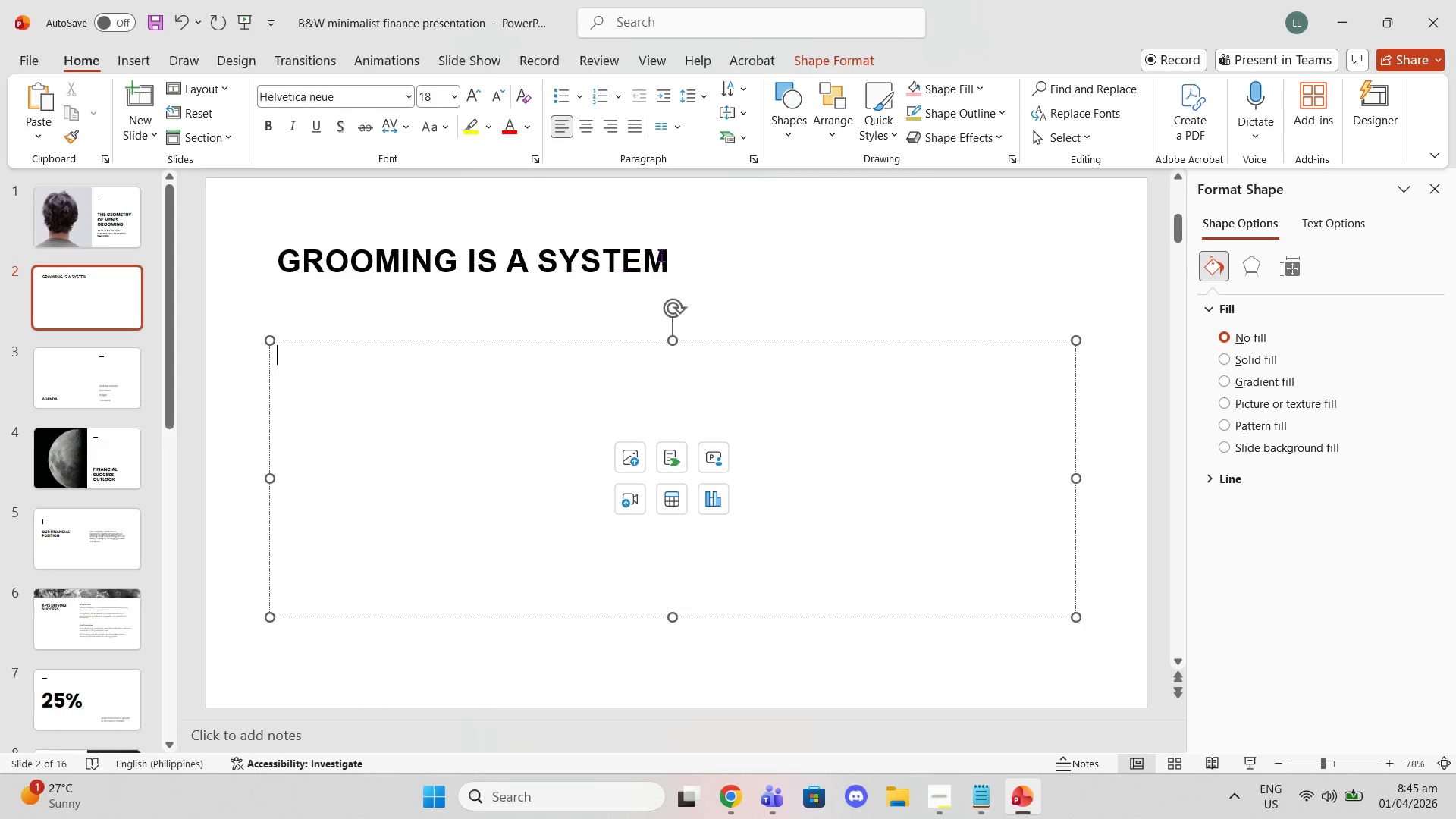 
left_click([692, 255])
 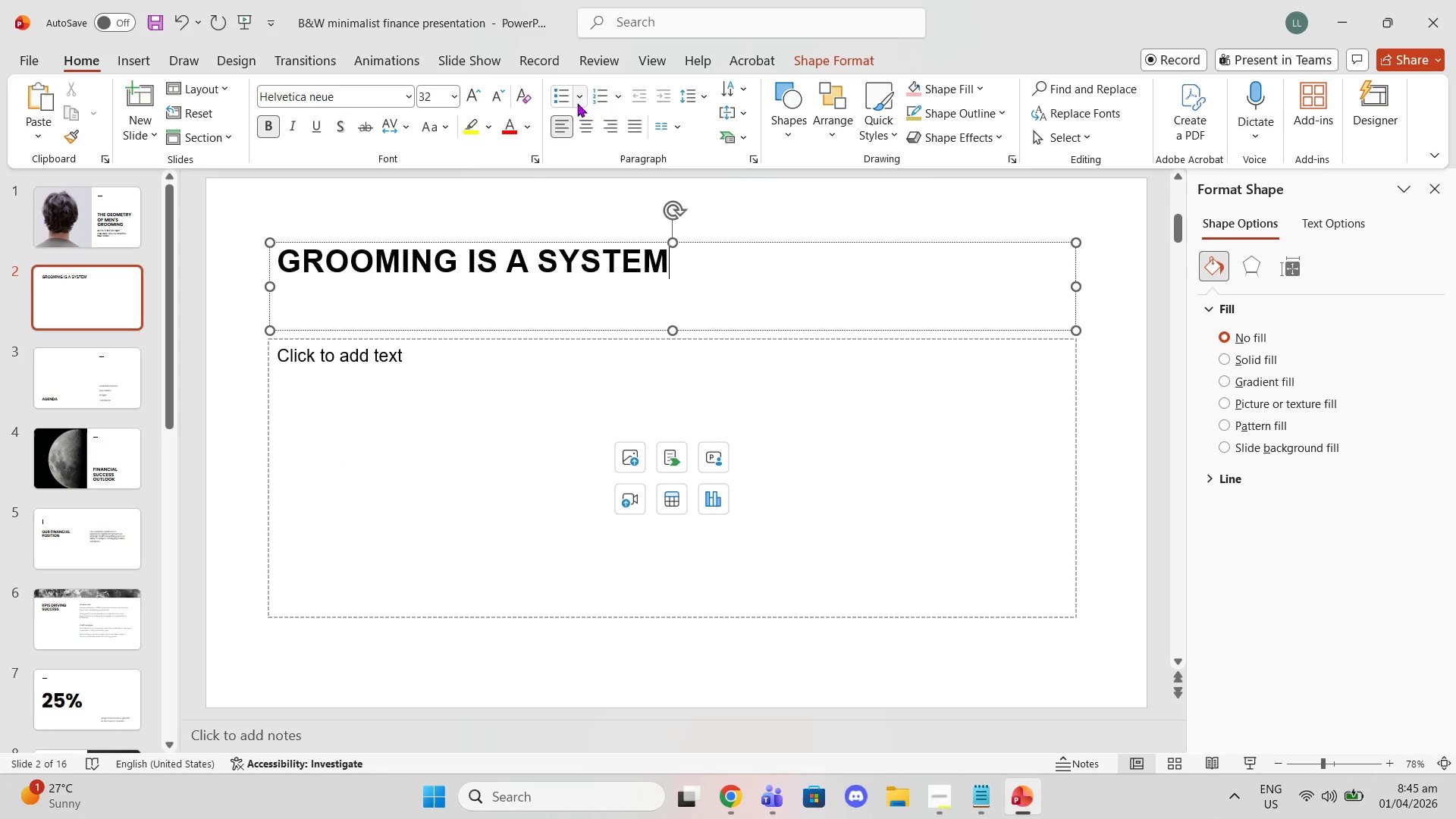 
left_click([583, 119])
 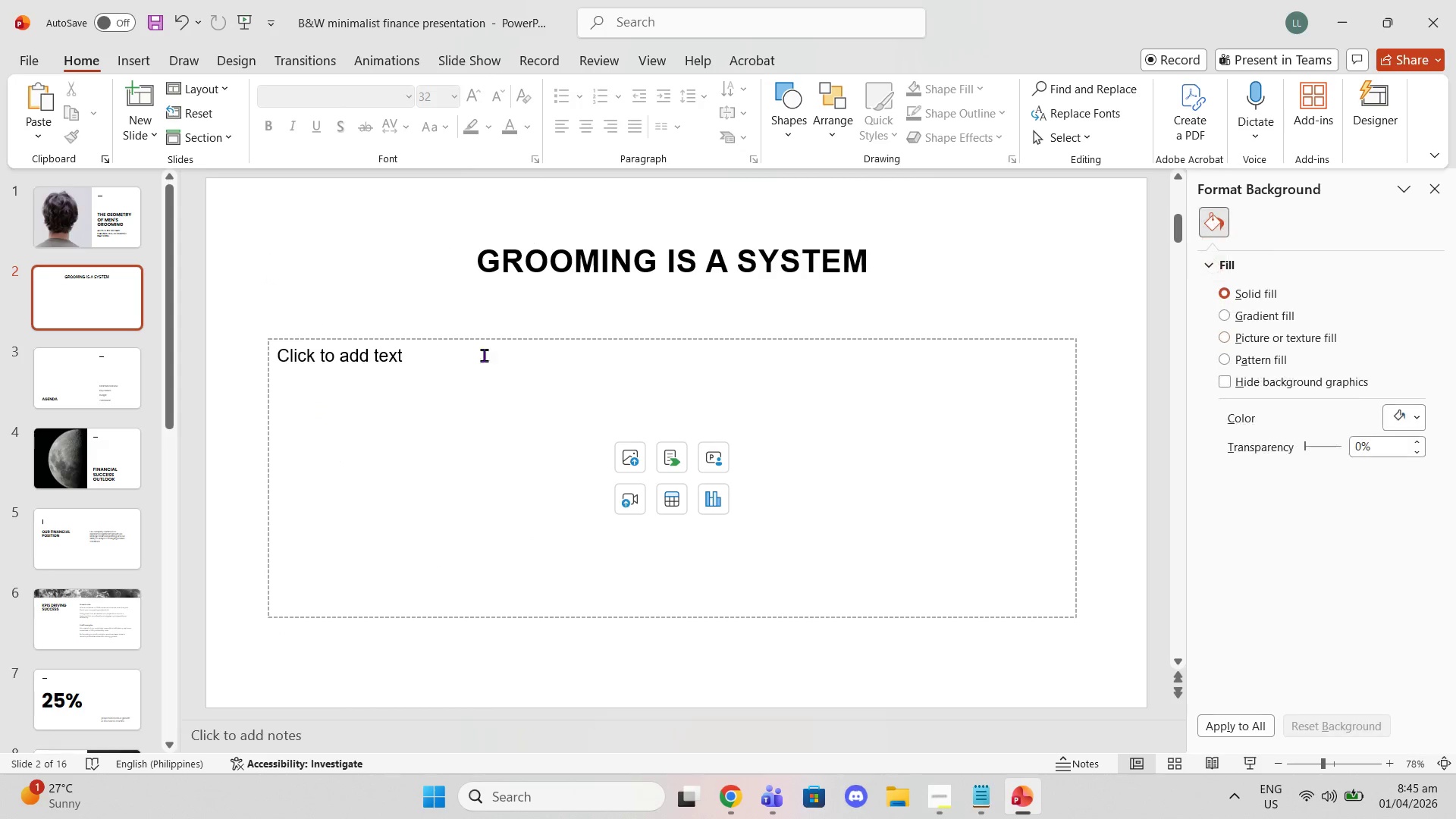 
left_click([455, 381])
 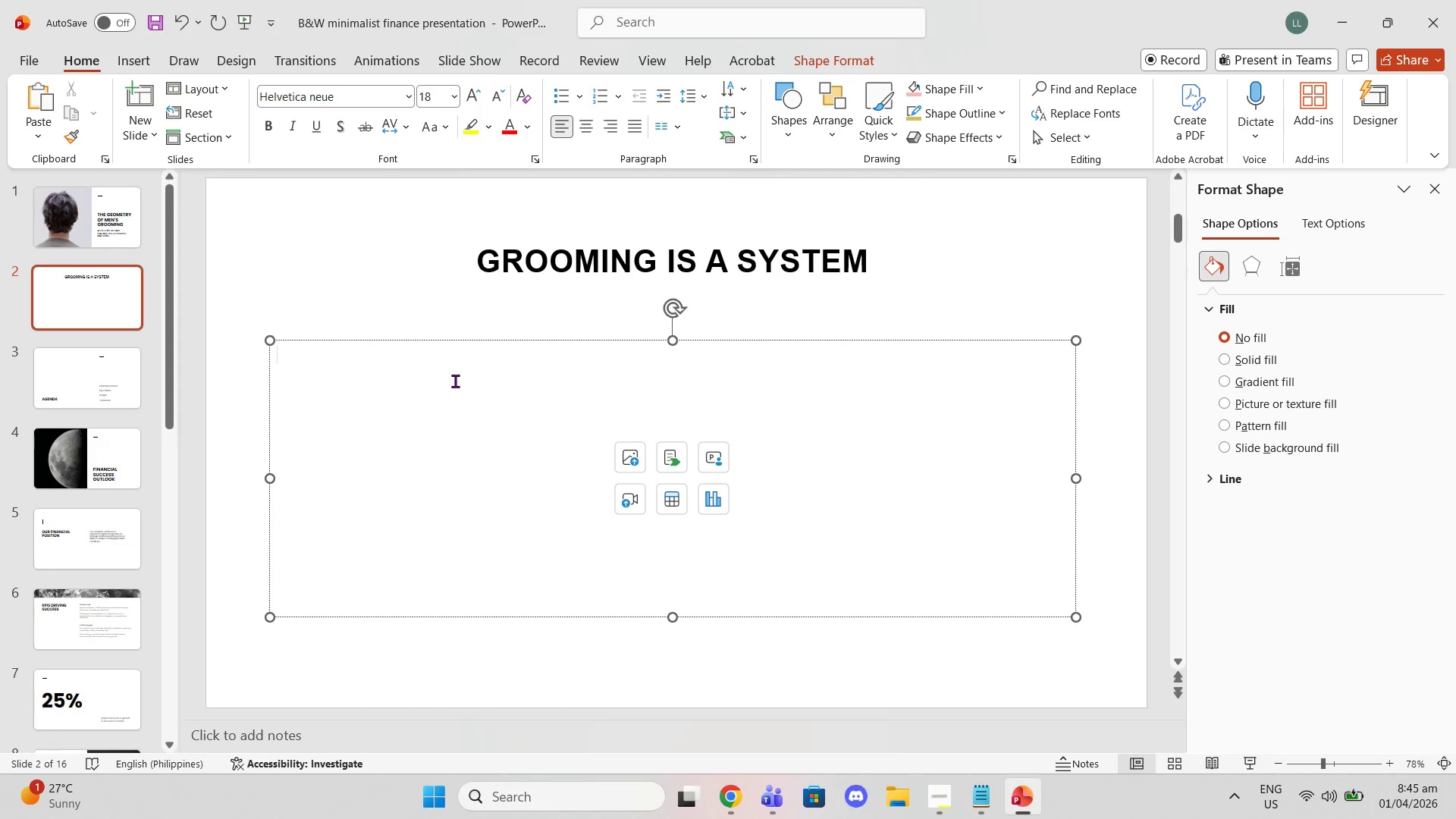 
wait(11.05)
 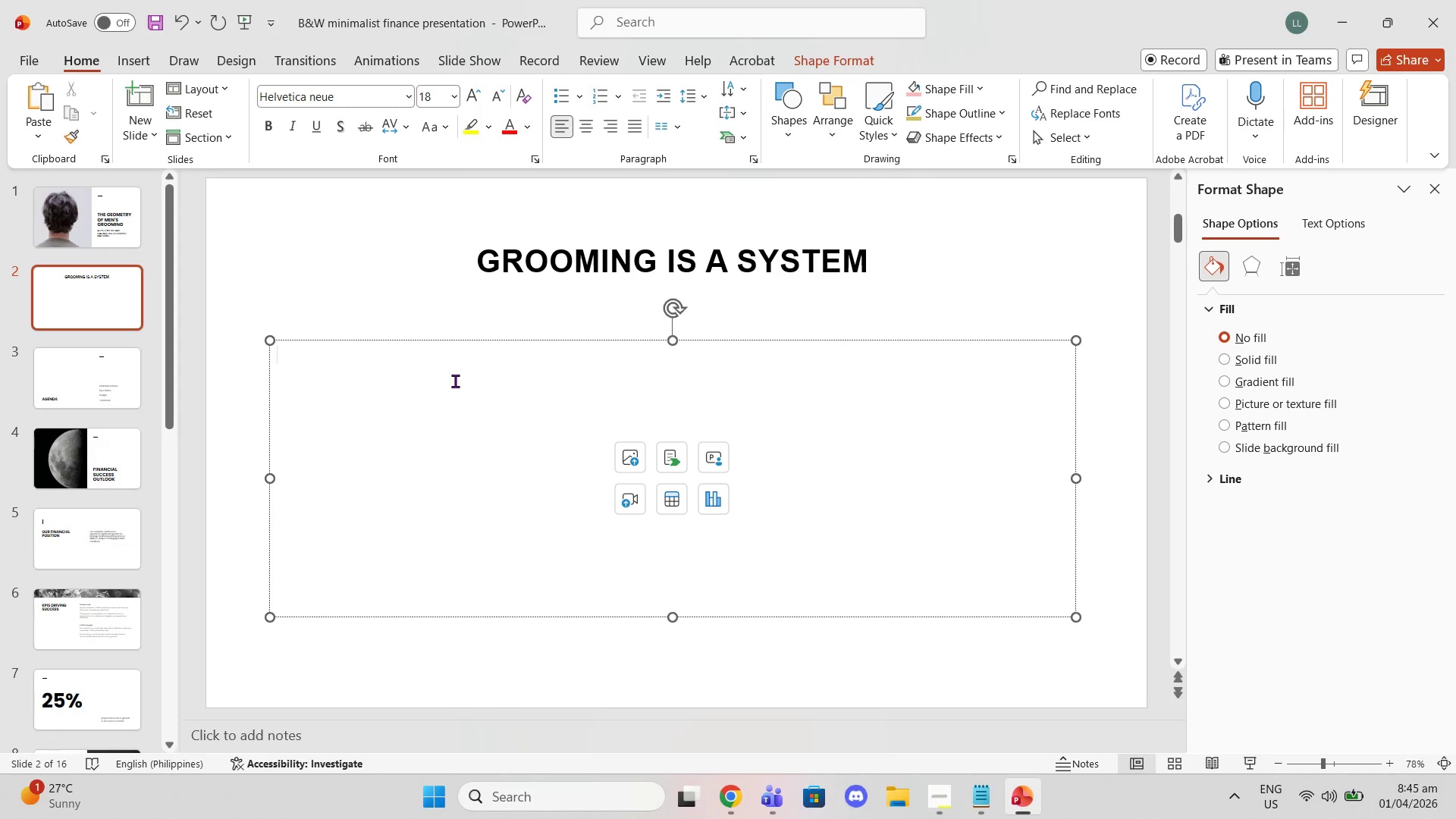 
left_click_drag(start_coordinate=[146, 61], to_coordinate=[146, 67])
 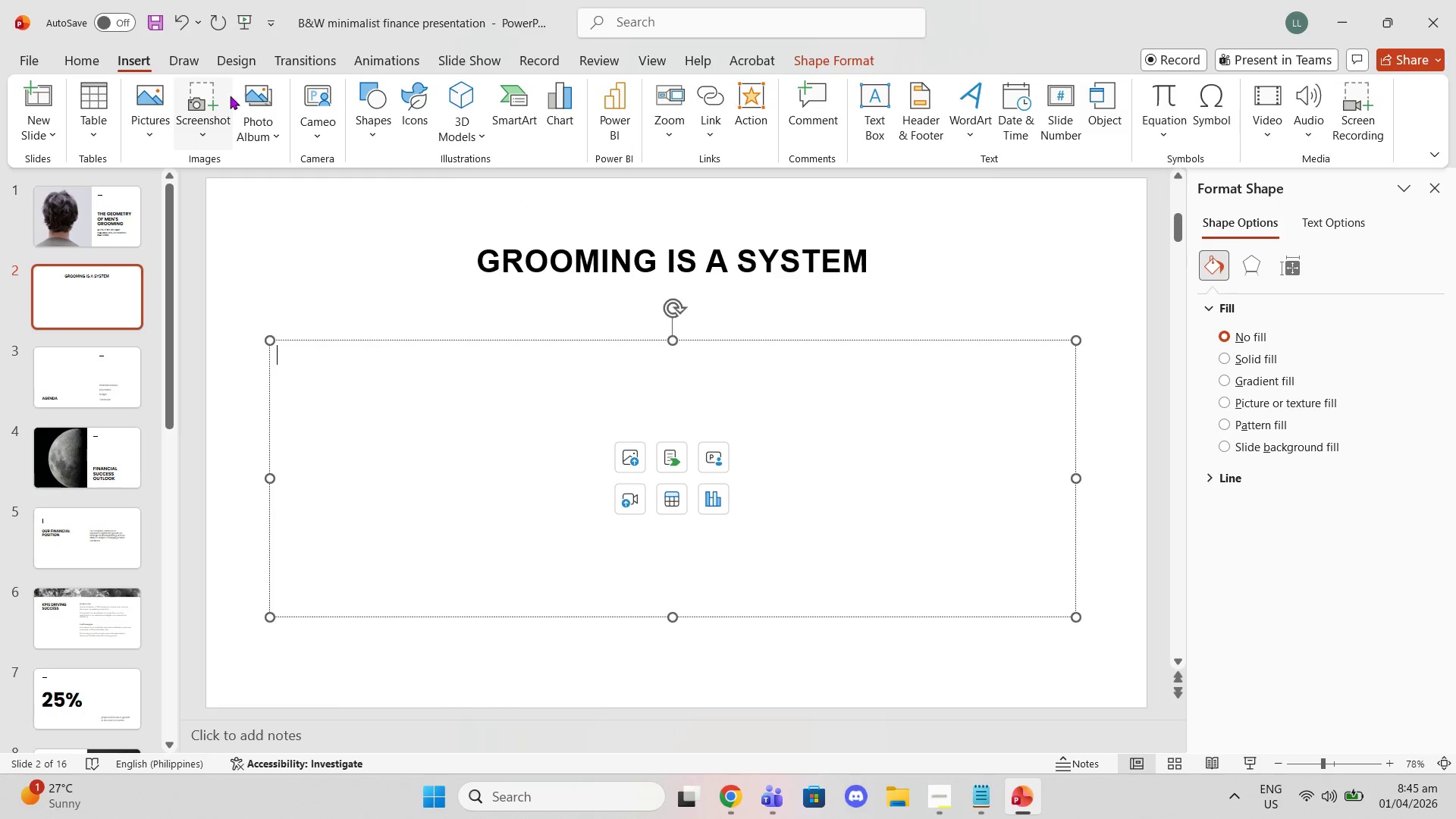 
wait(7.39)
 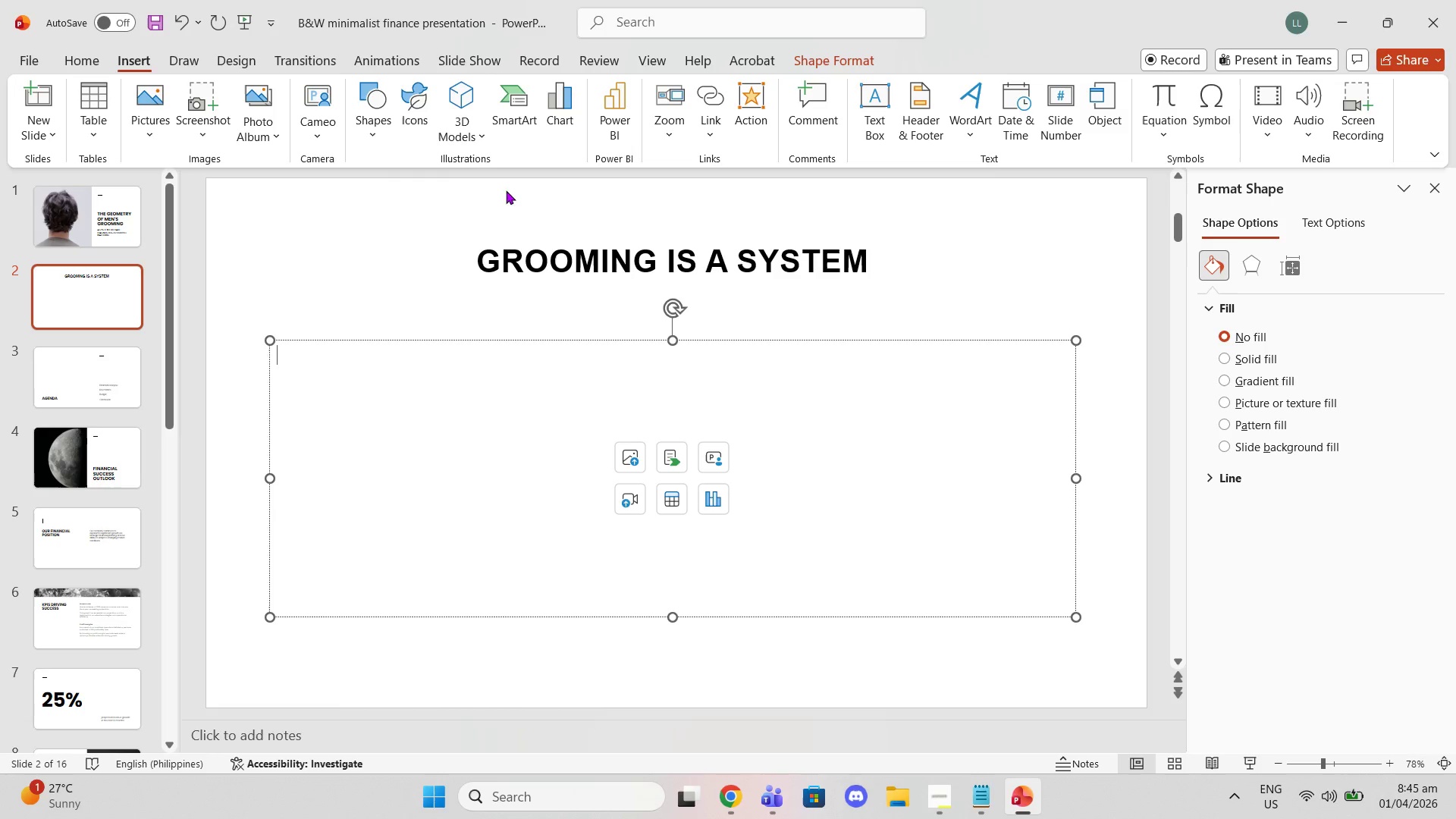 
left_click([368, 136])
 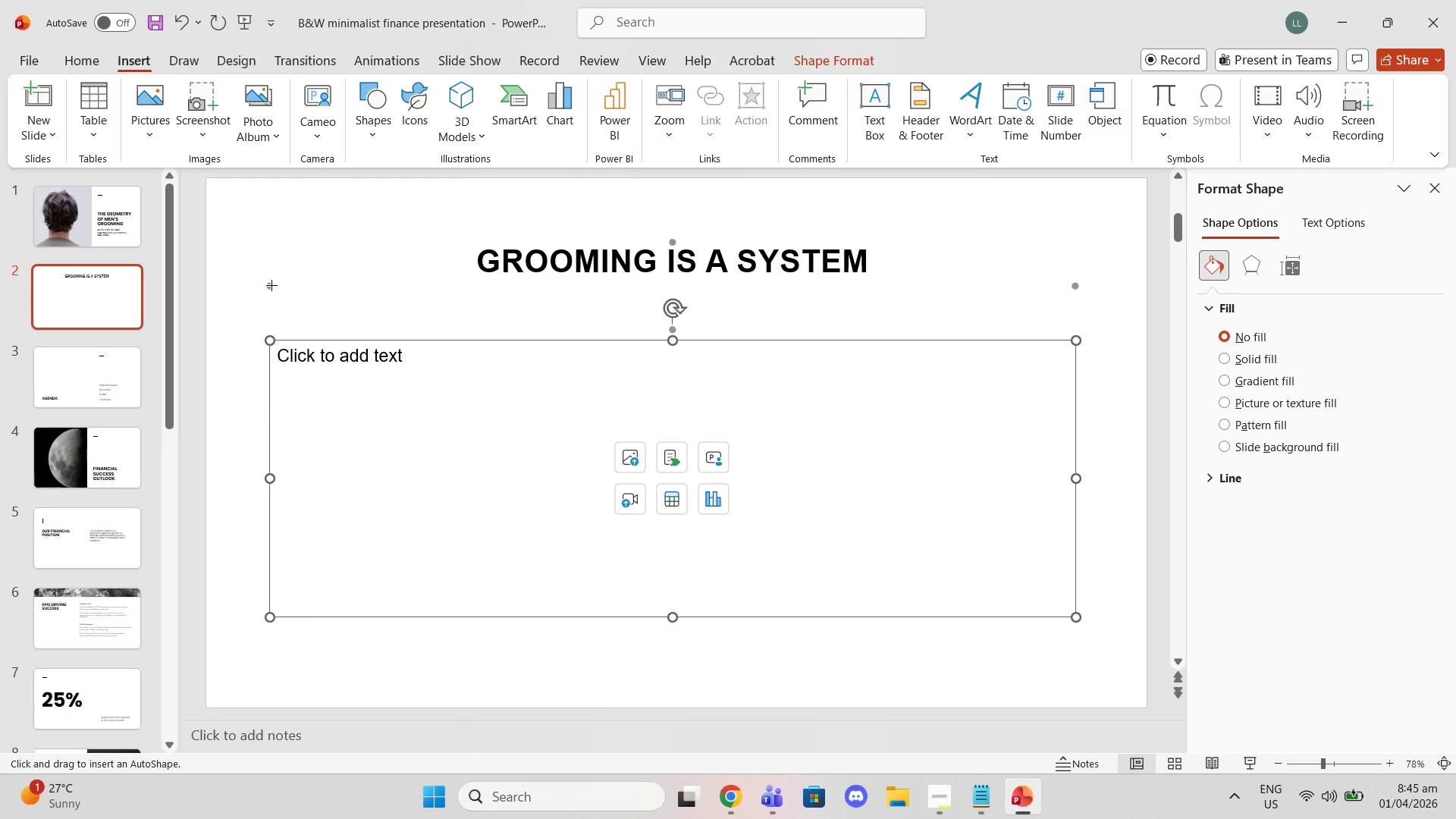 
left_click_drag(start_coordinate=[268, 284], to_coordinate=[1077, 282])
 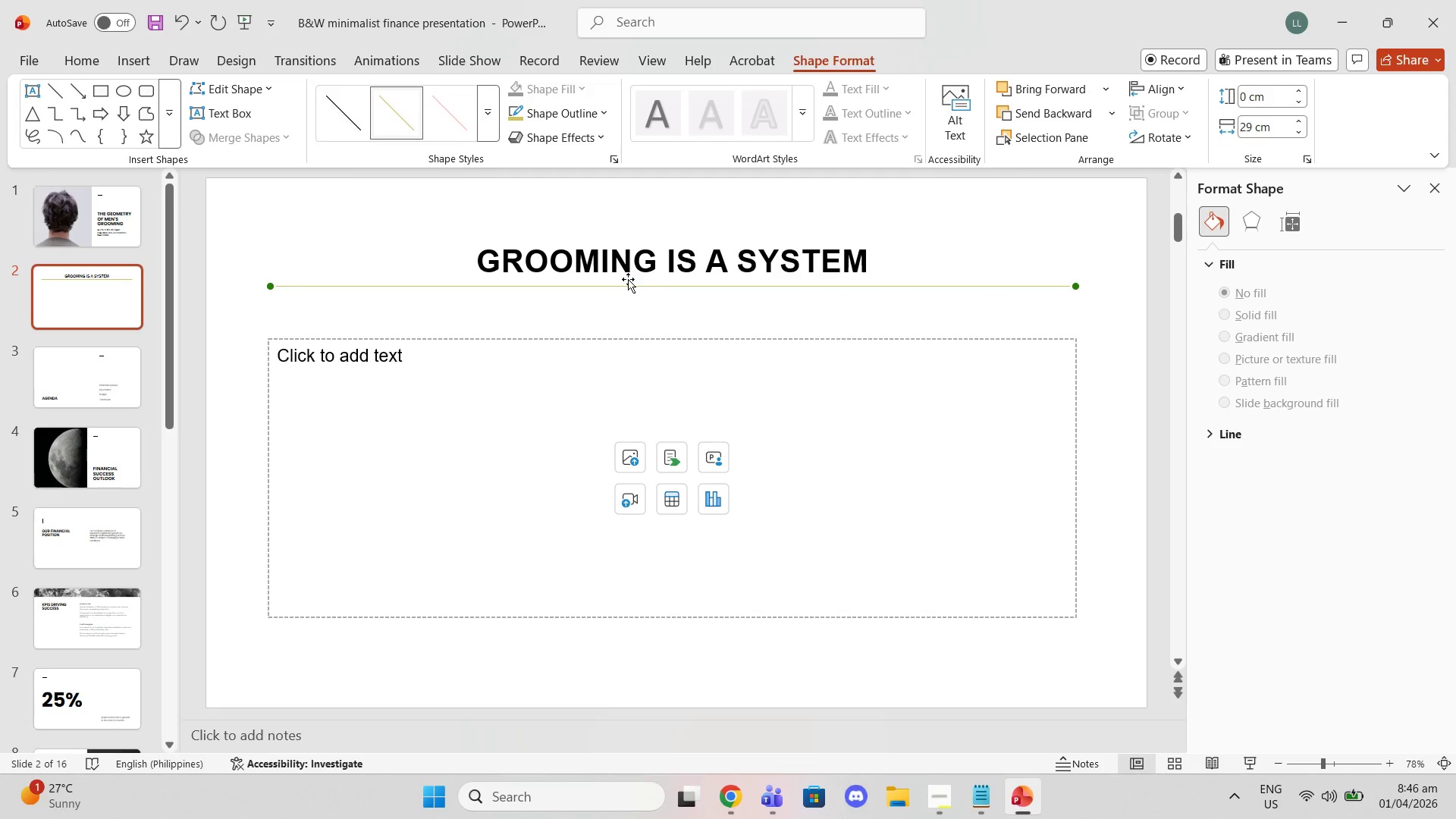 
left_click([628, 287])
 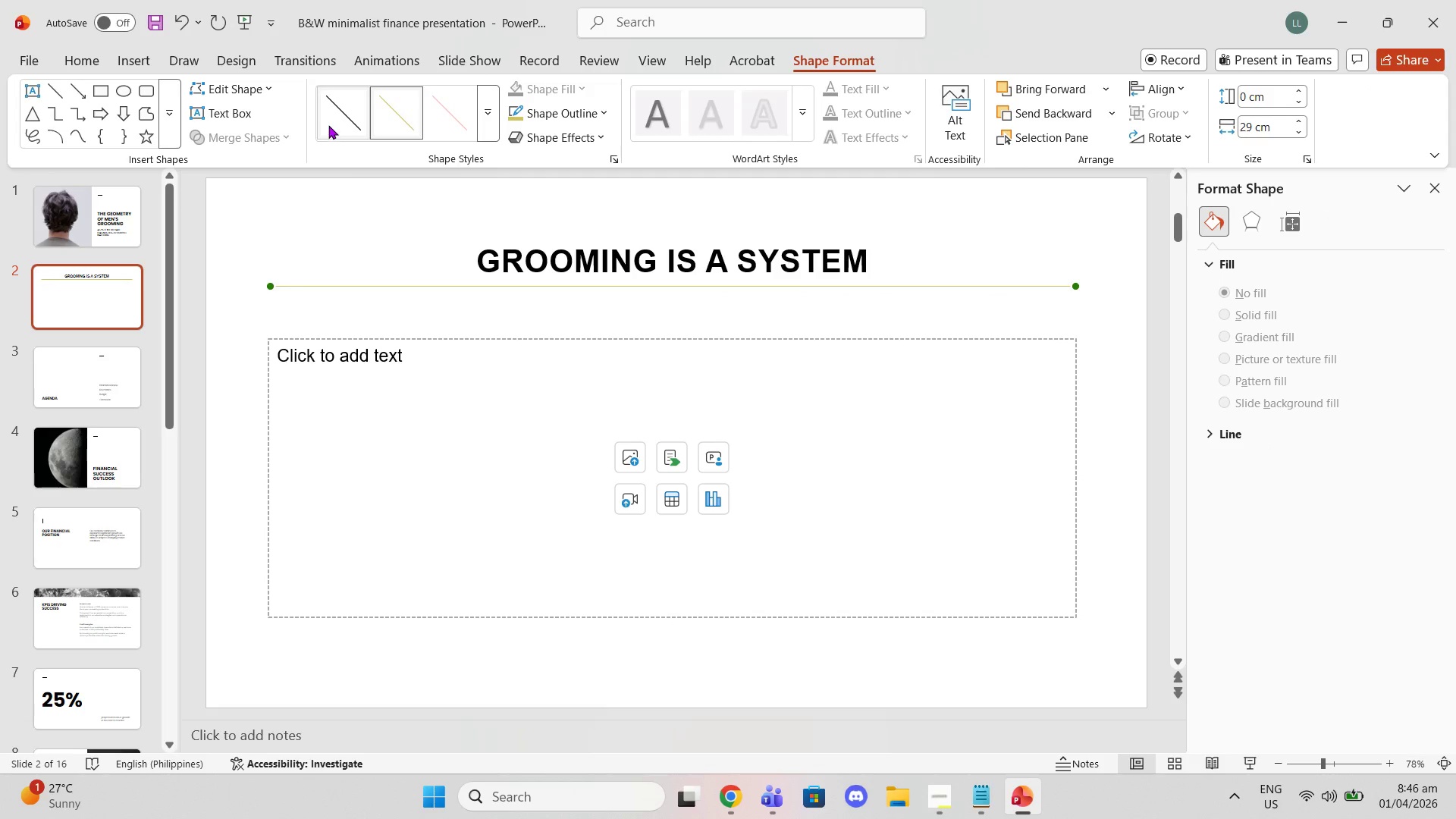 
left_click([331, 121])
 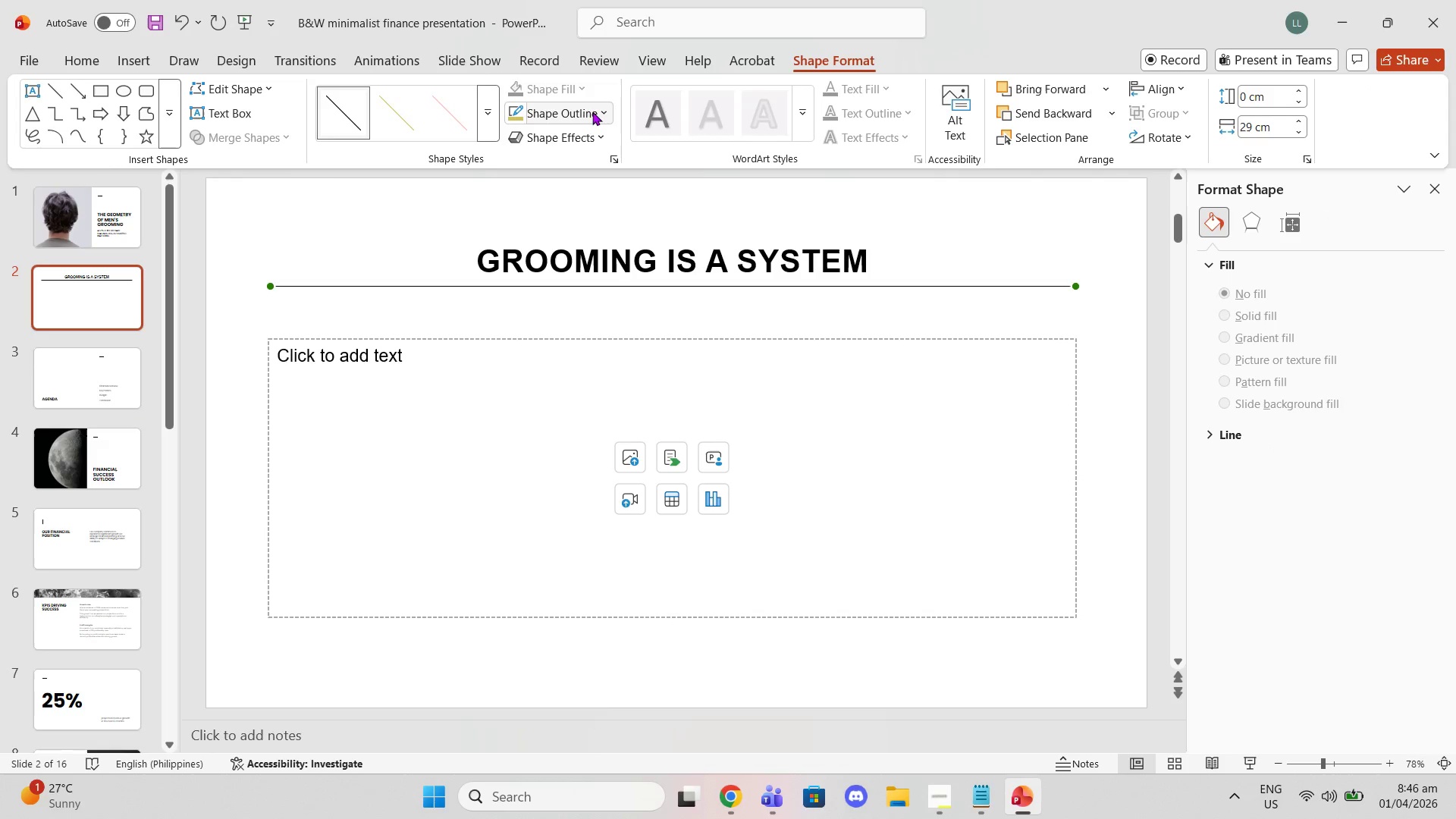 
left_click_drag(start_coordinate=[595, 111], to_coordinate=[578, 523])
 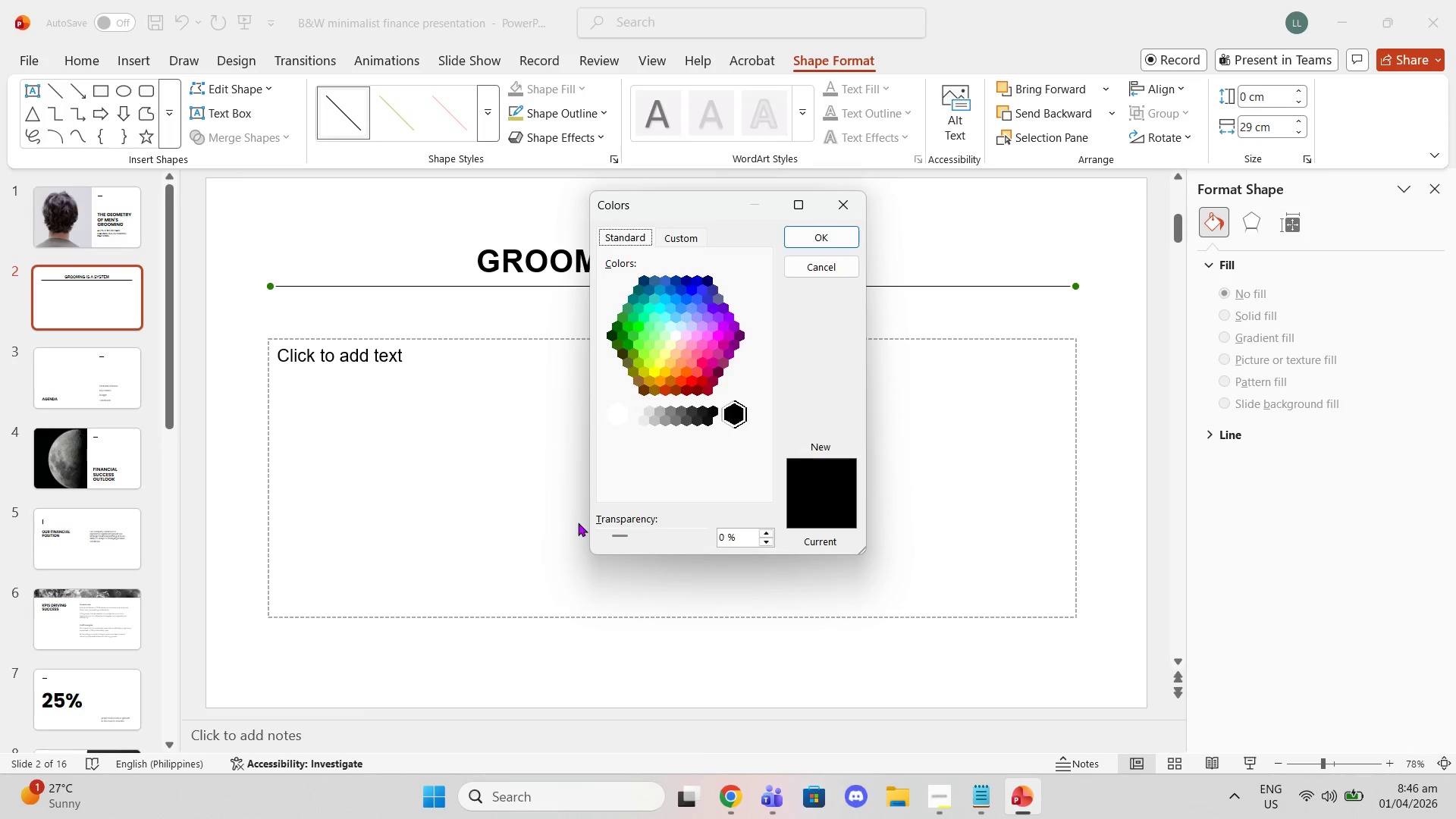 
left_click([578, 523])
 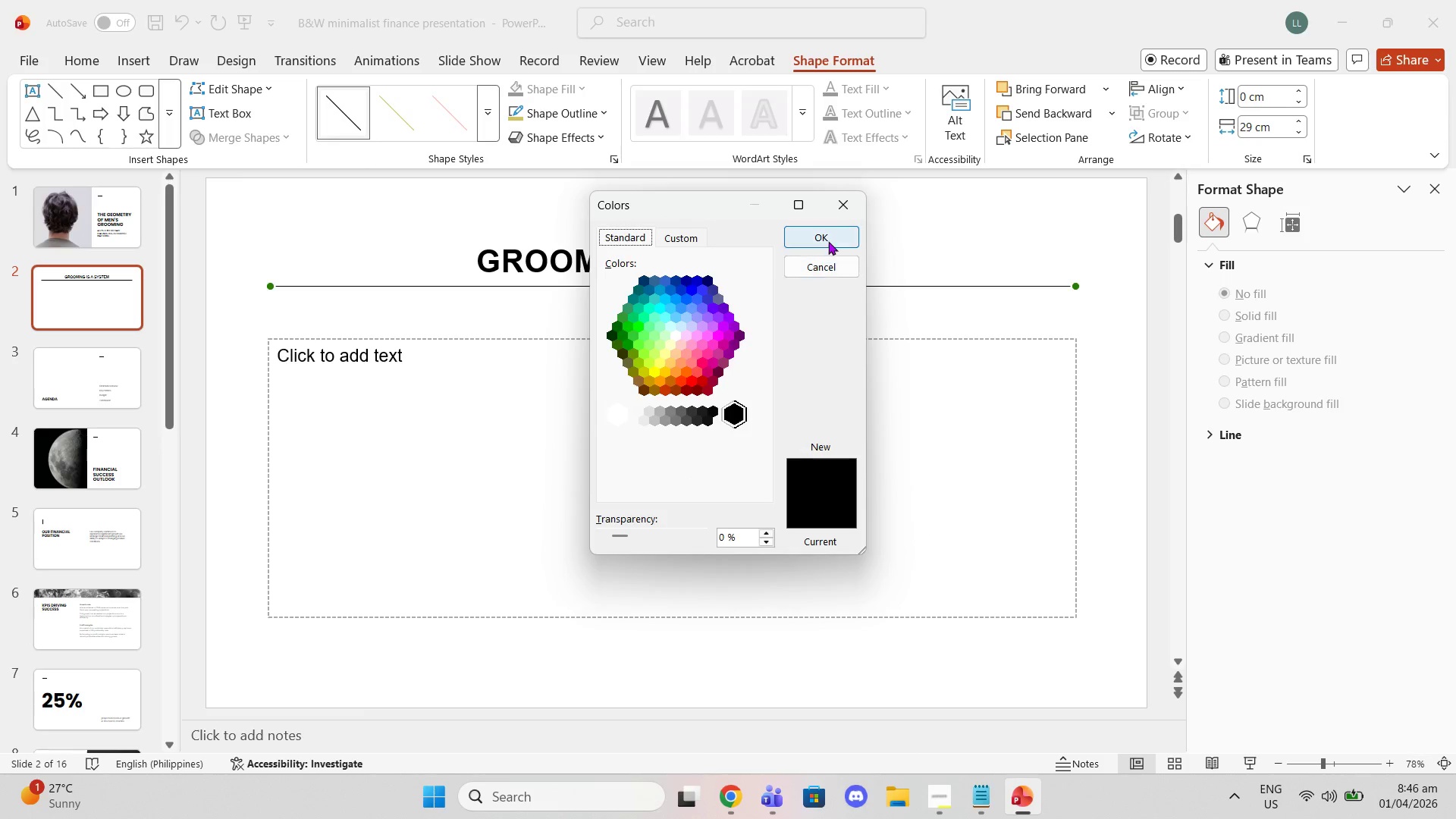 
left_click([670, 240])
 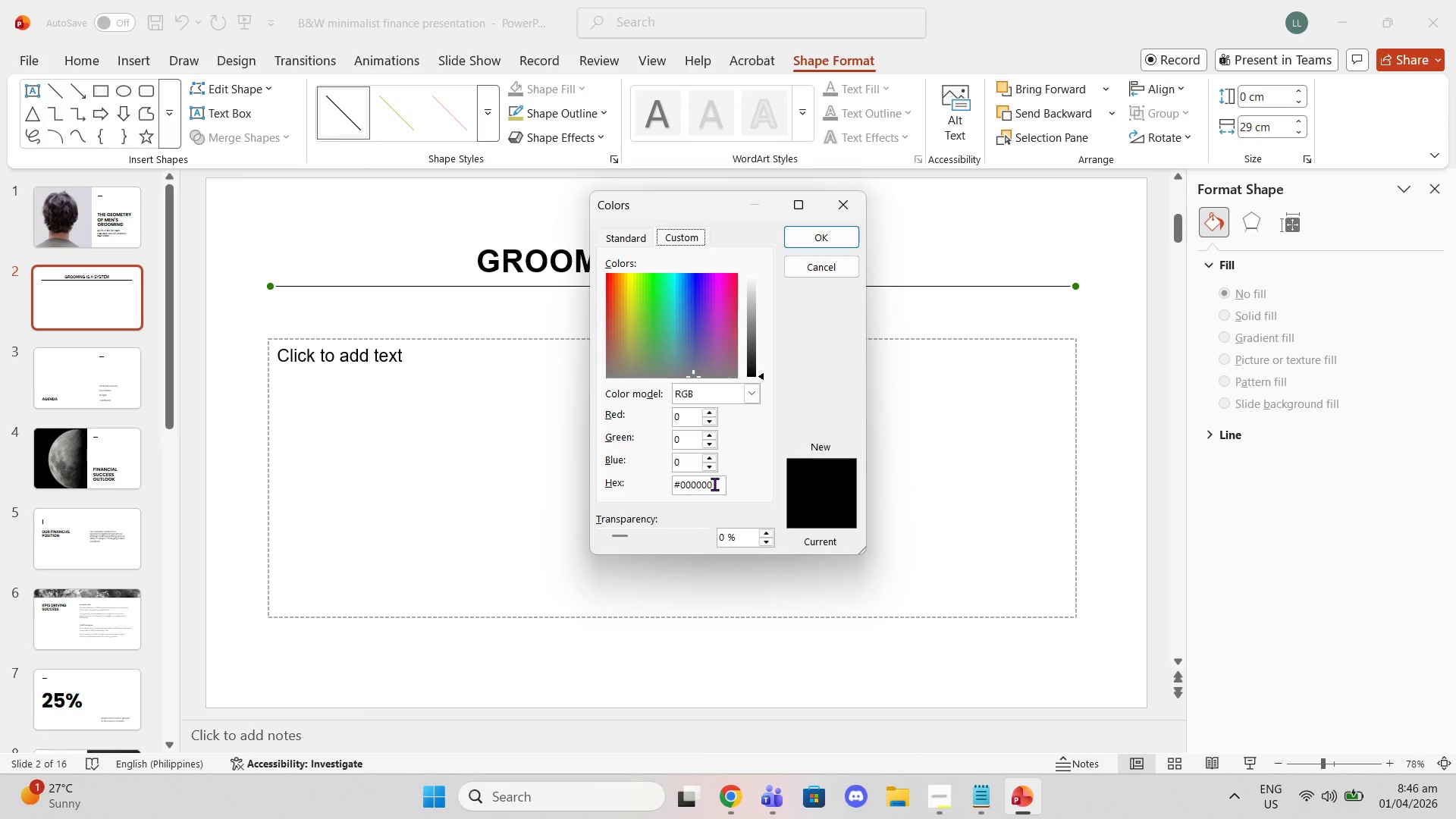 
left_click_drag(start_coordinate=[717, 485], to_coordinate=[676, 481])
 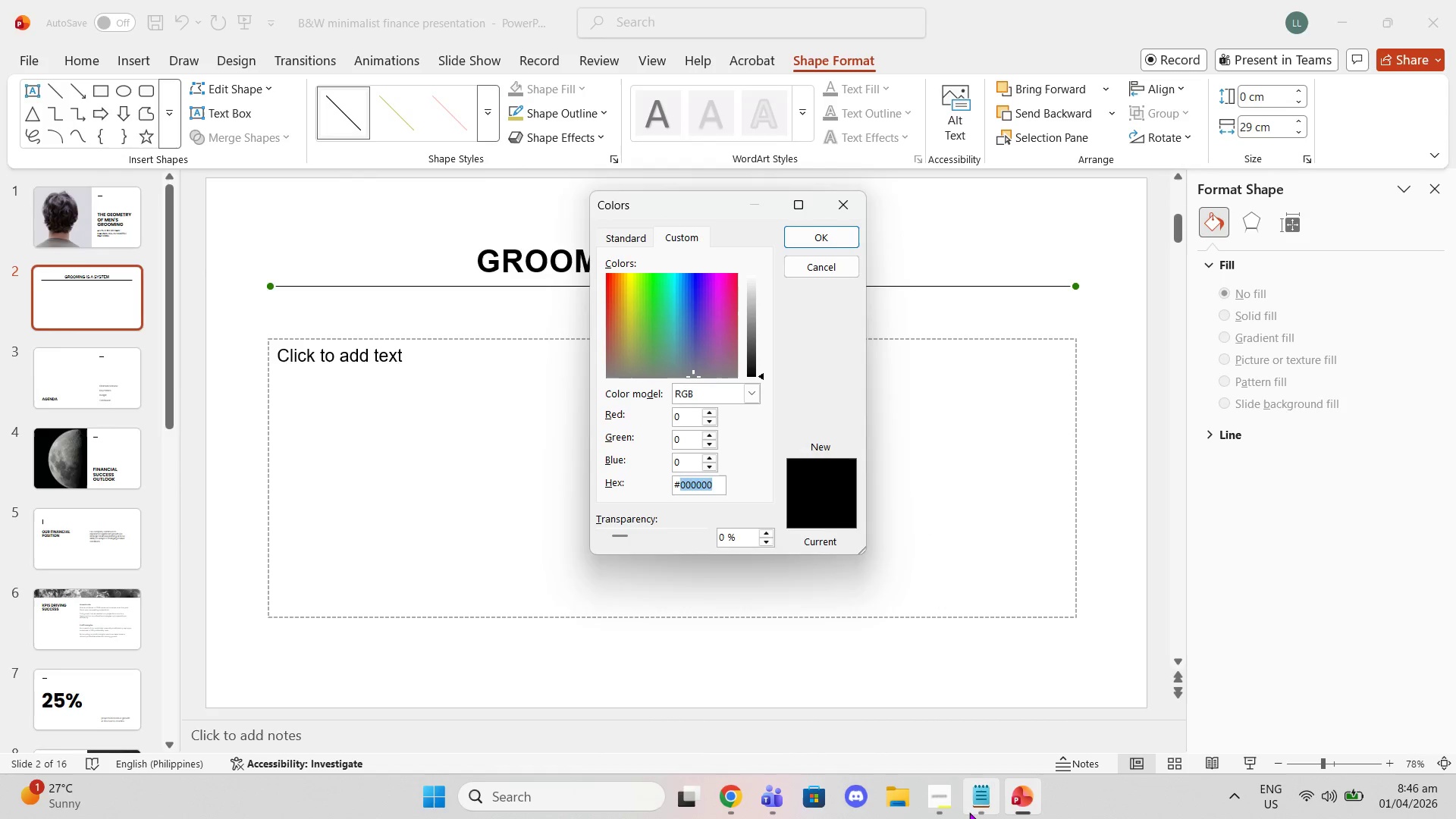 
left_click([969, 812])
 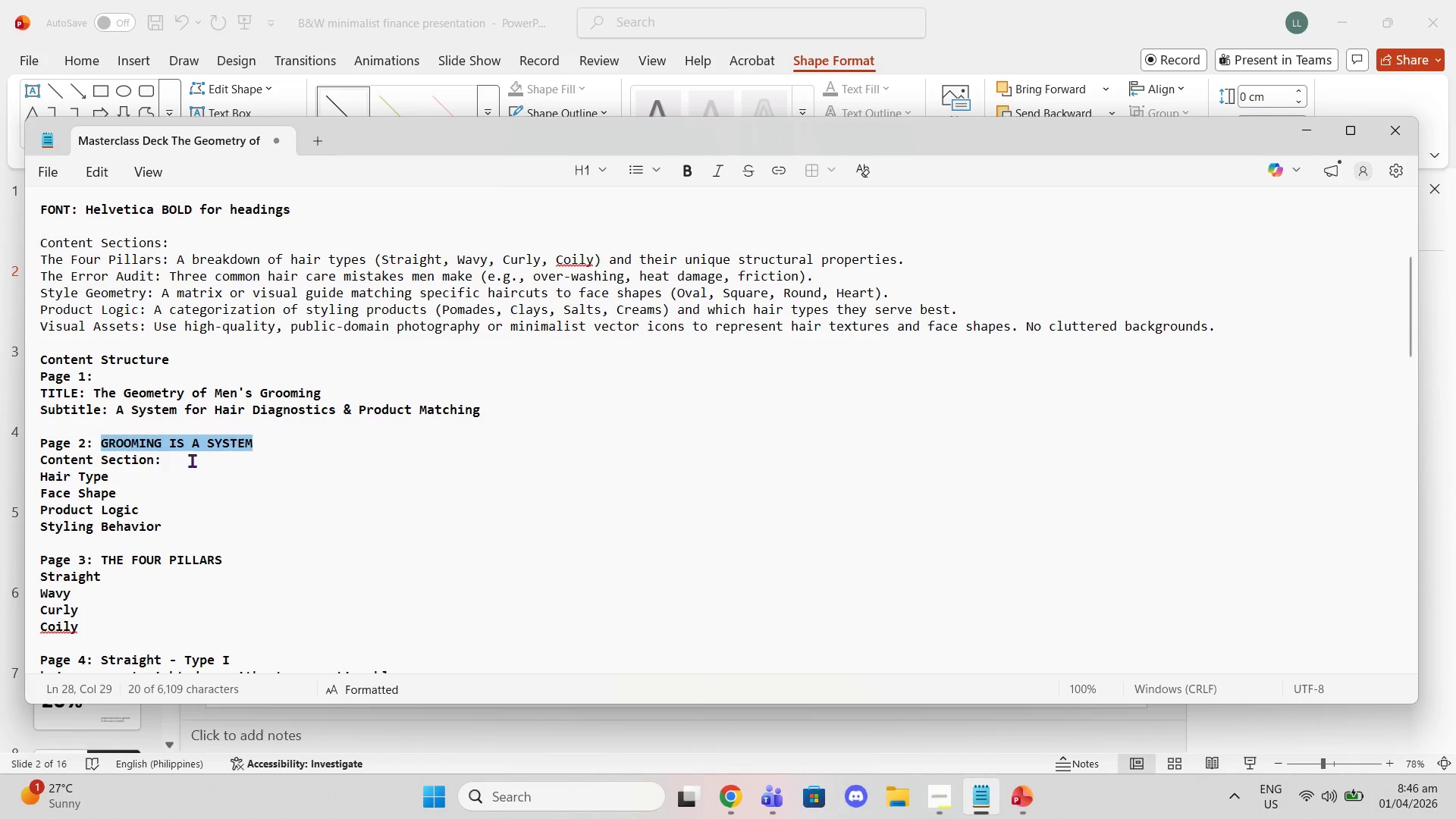 
scroll: coordinate [165, 418], scroll_direction: up, amount: 4.0
 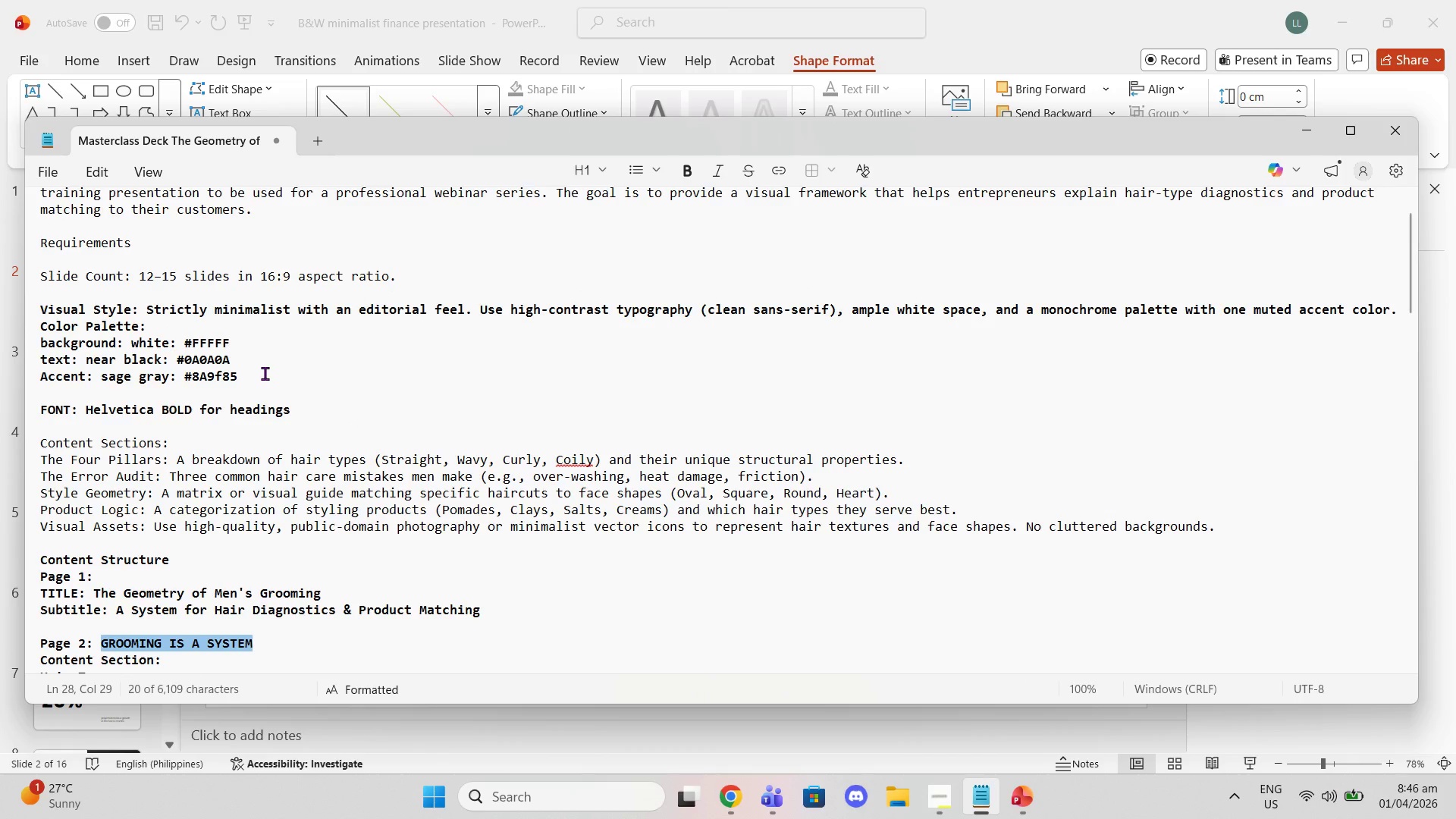 
left_click_drag(start_coordinate=[265, 373], to_coordinate=[185, 370])
 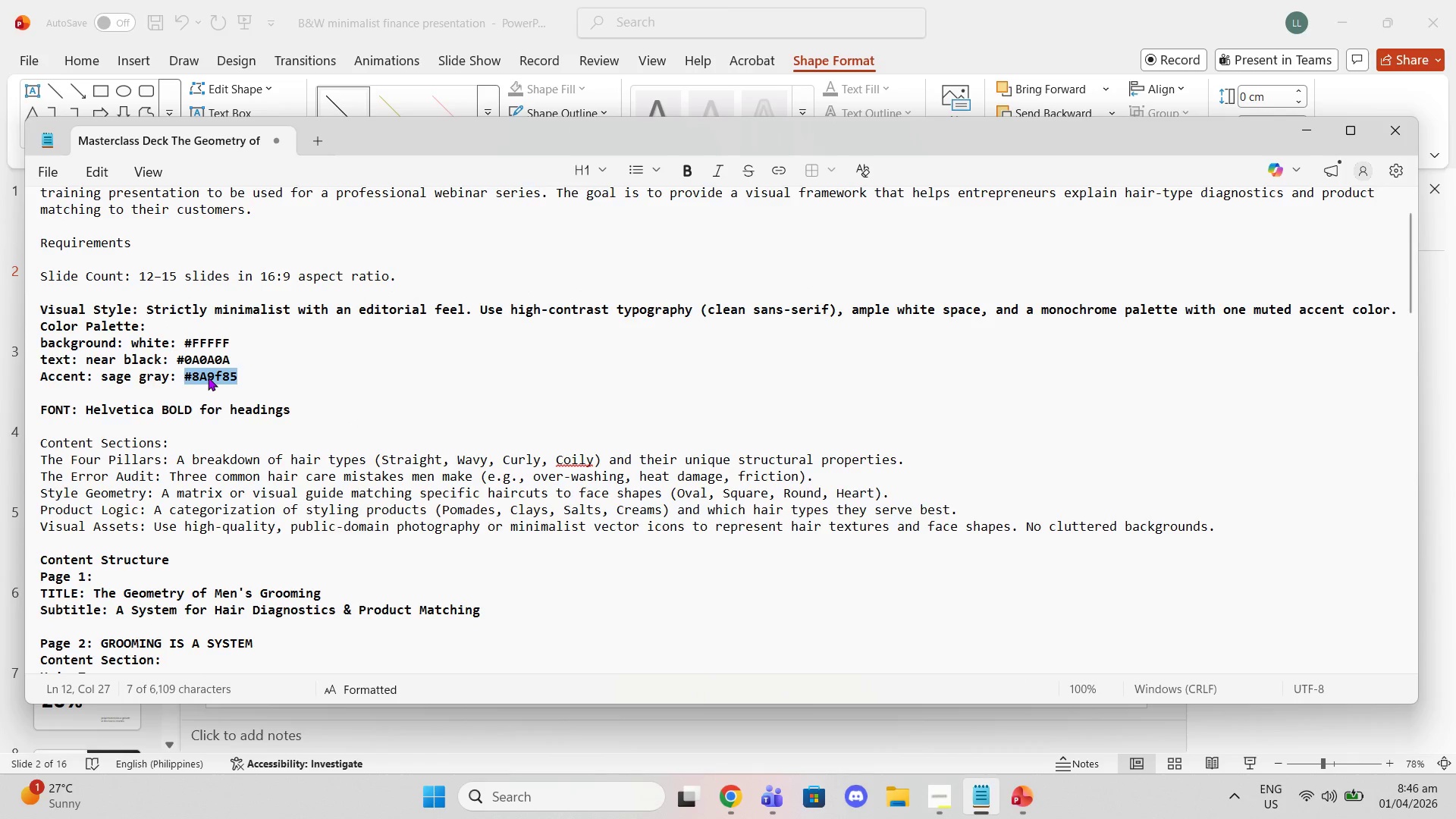 
right_click([208, 377])
 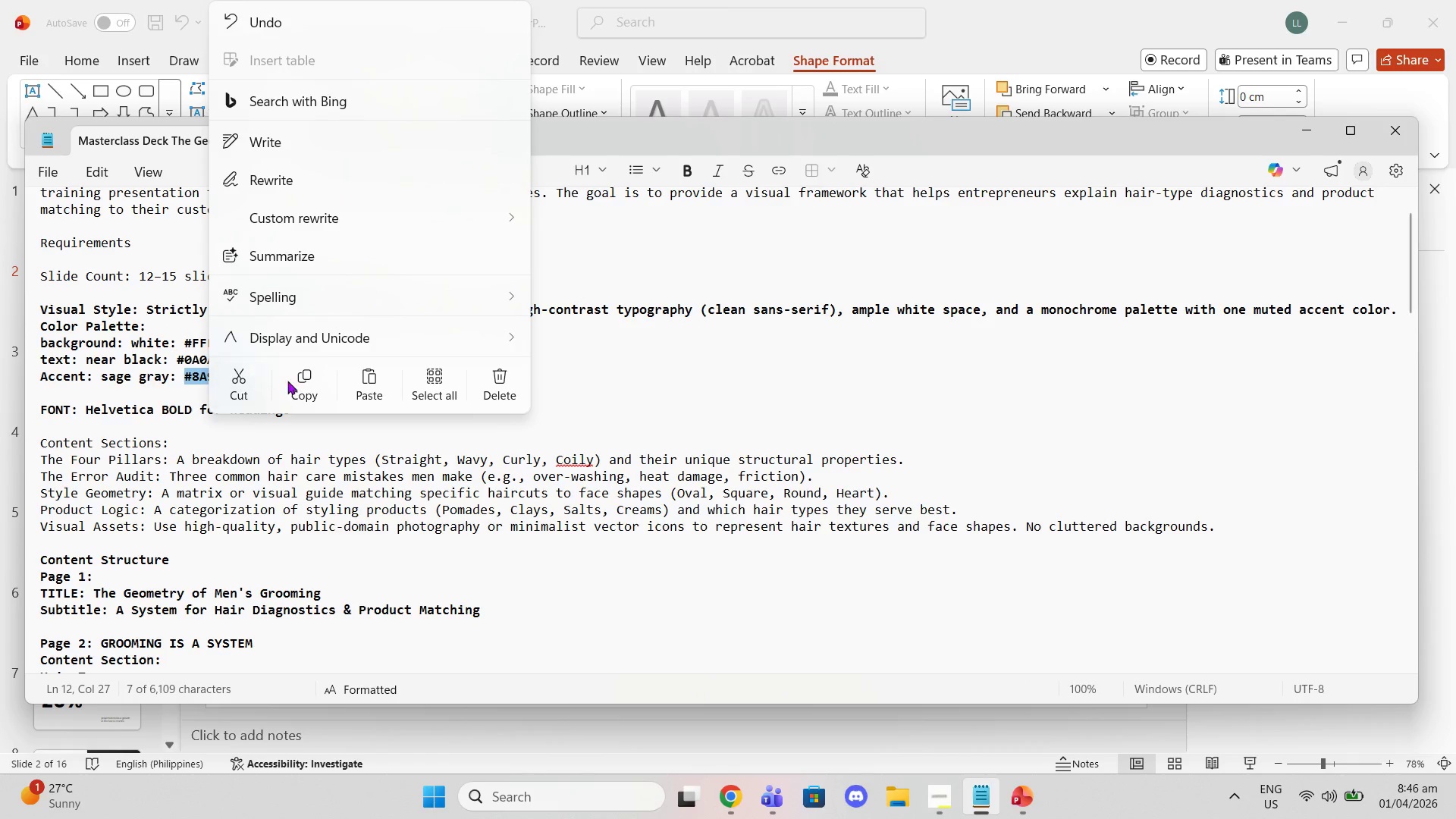 
left_click([295, 385])
 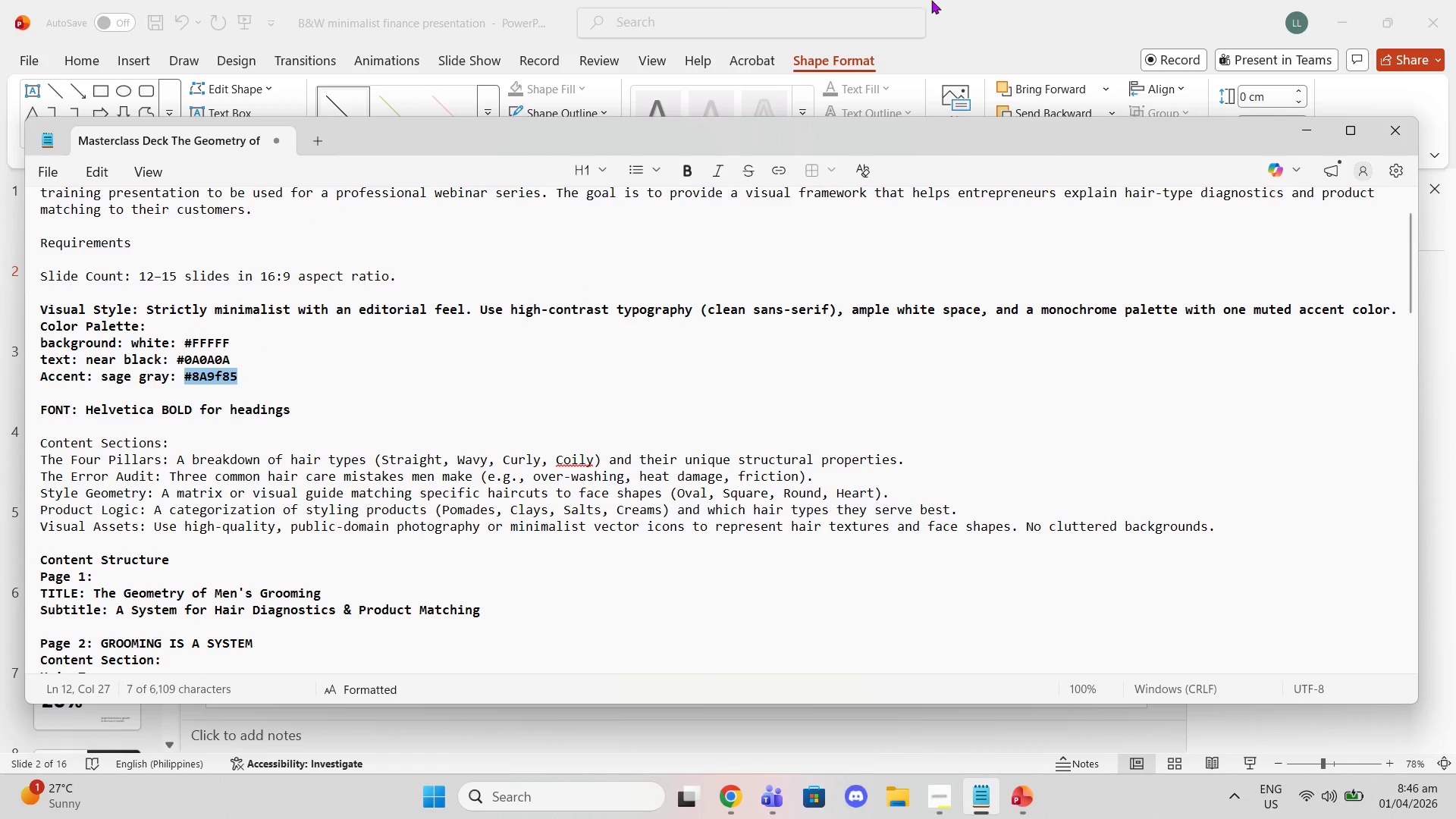 
left_click([943, 0])
 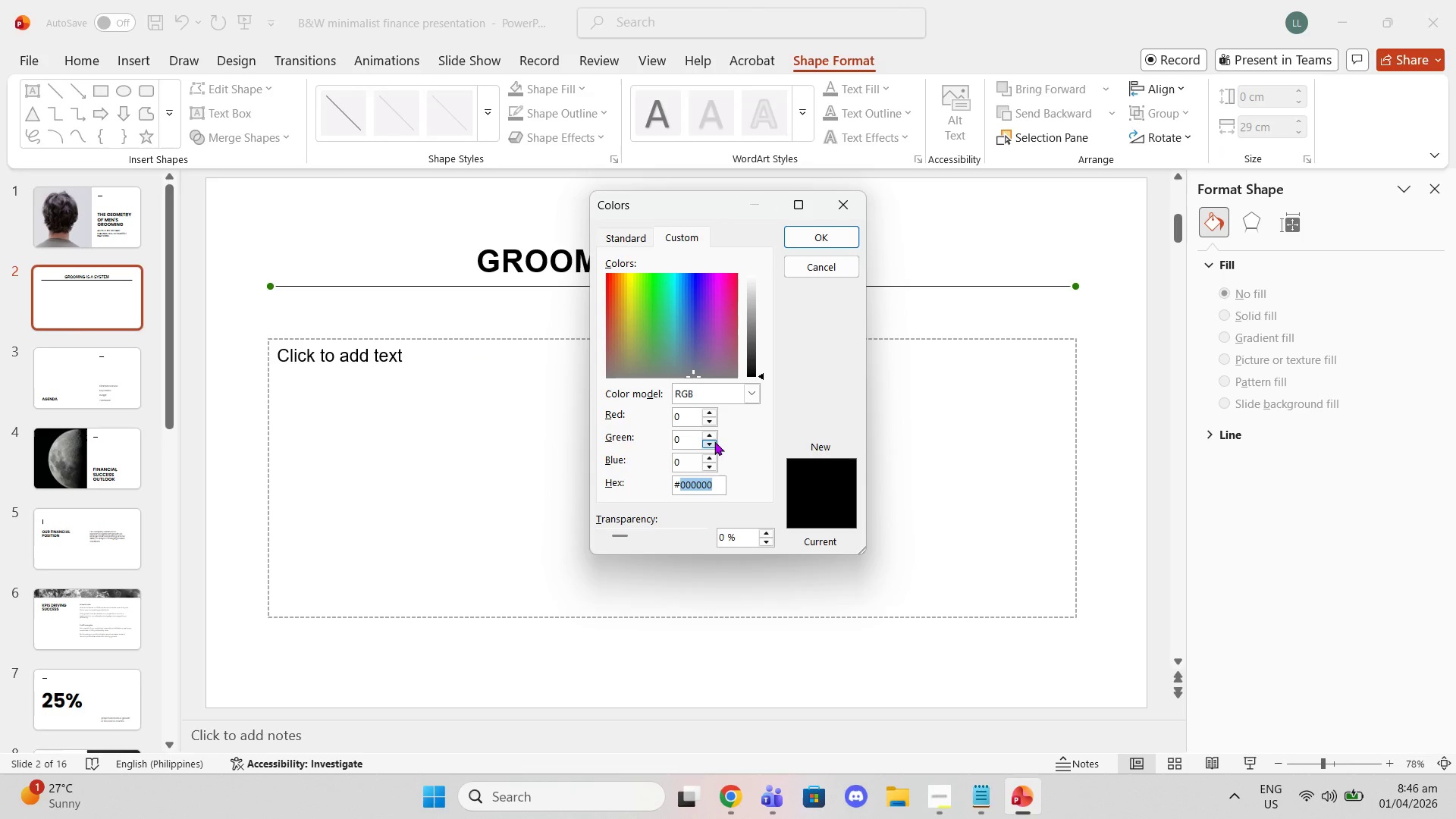 
key(Control+ControlLeft)
 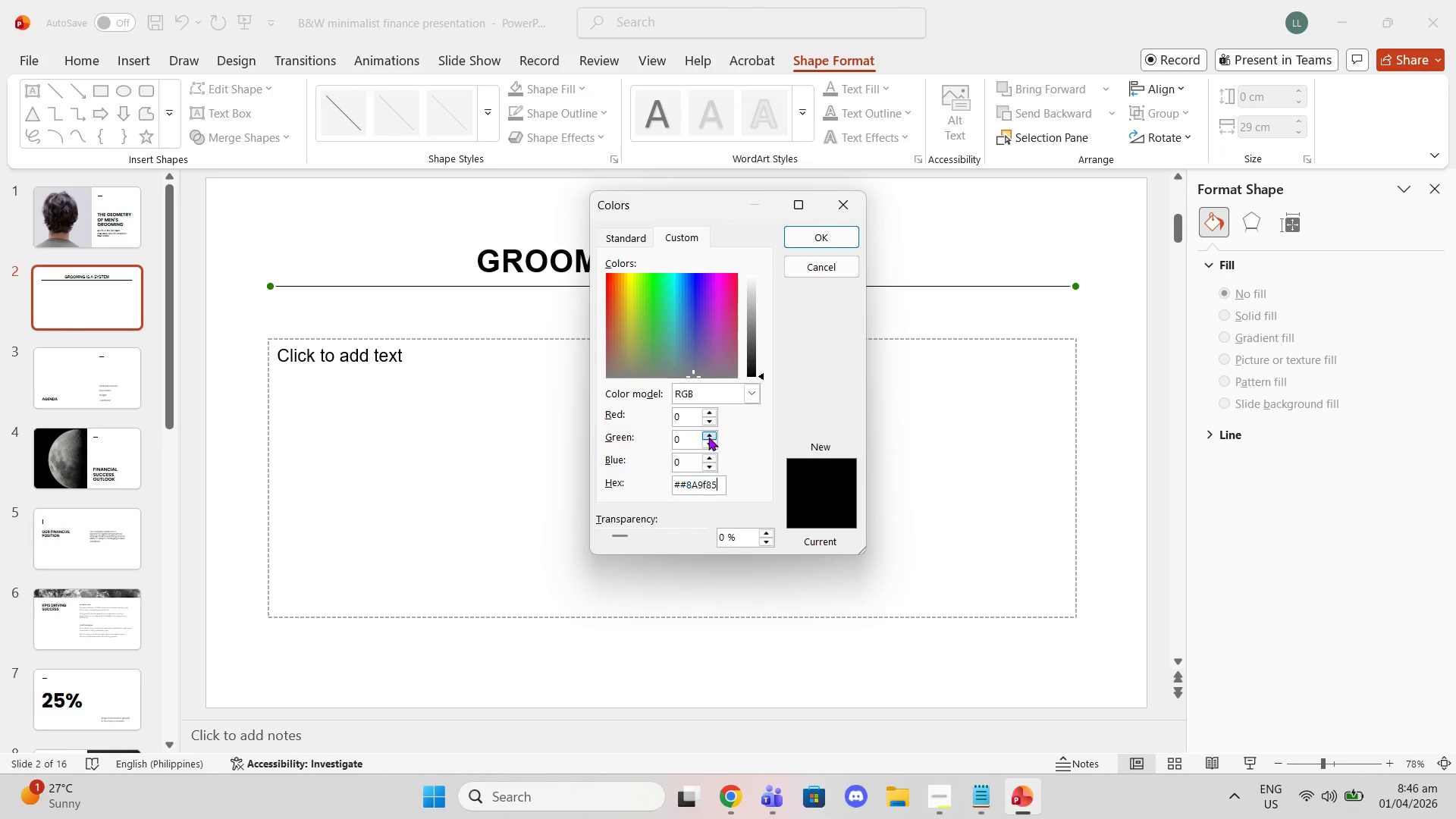 
key(Control+V)
 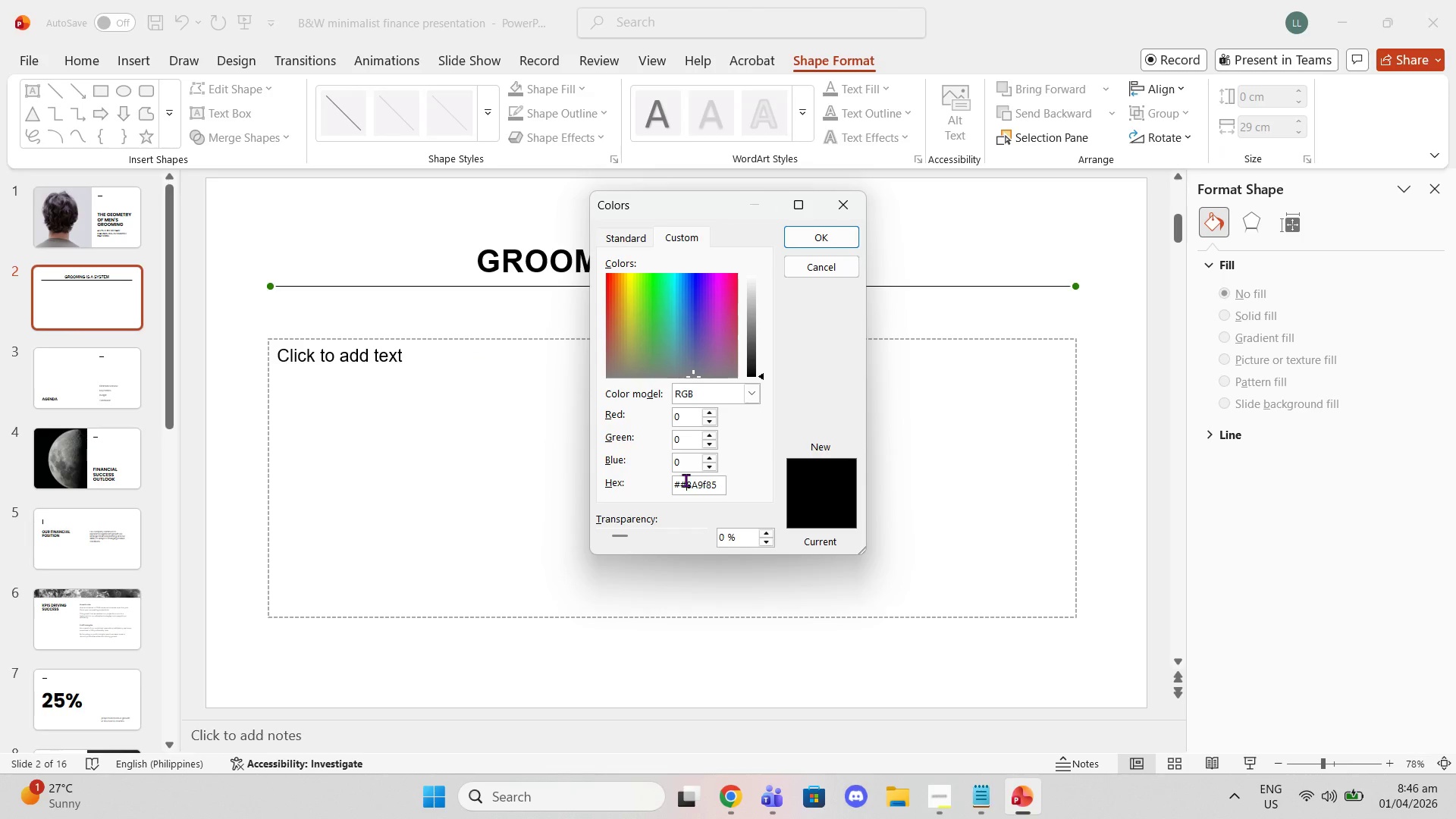 
key(Backspace)
 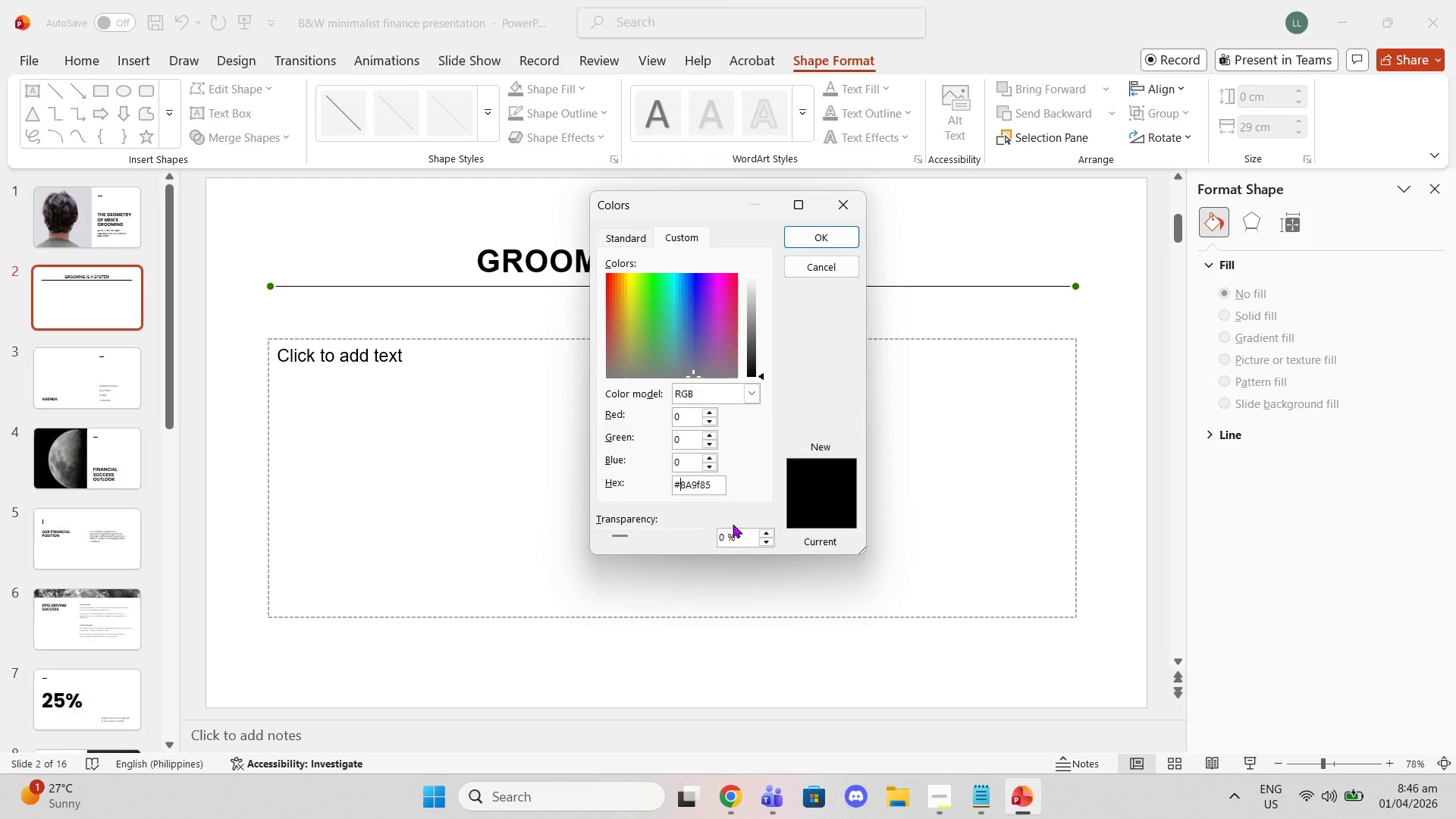 
key(Enter)
 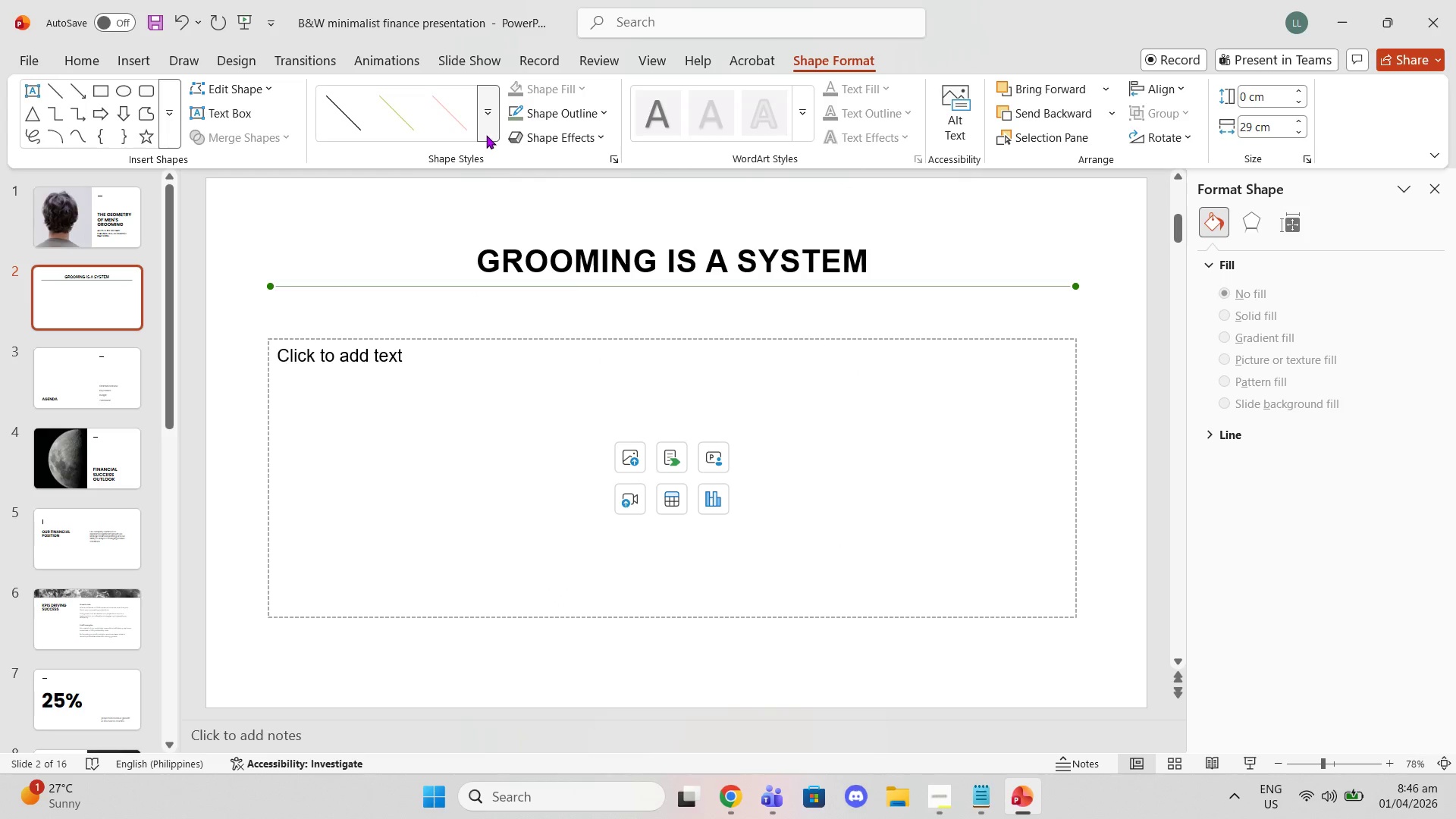 
left_click([519, 143])
 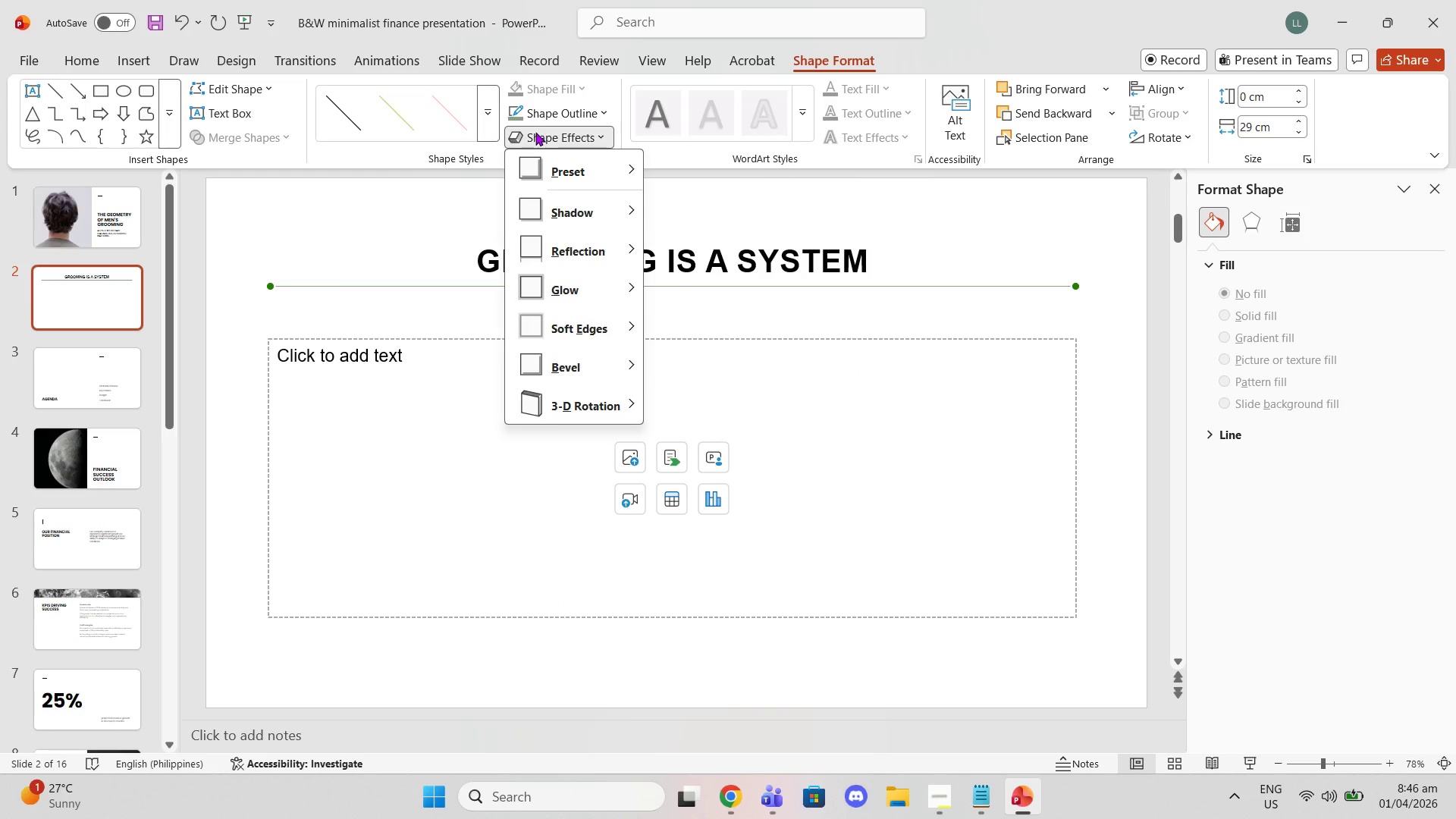 
left_click([543, 117])
 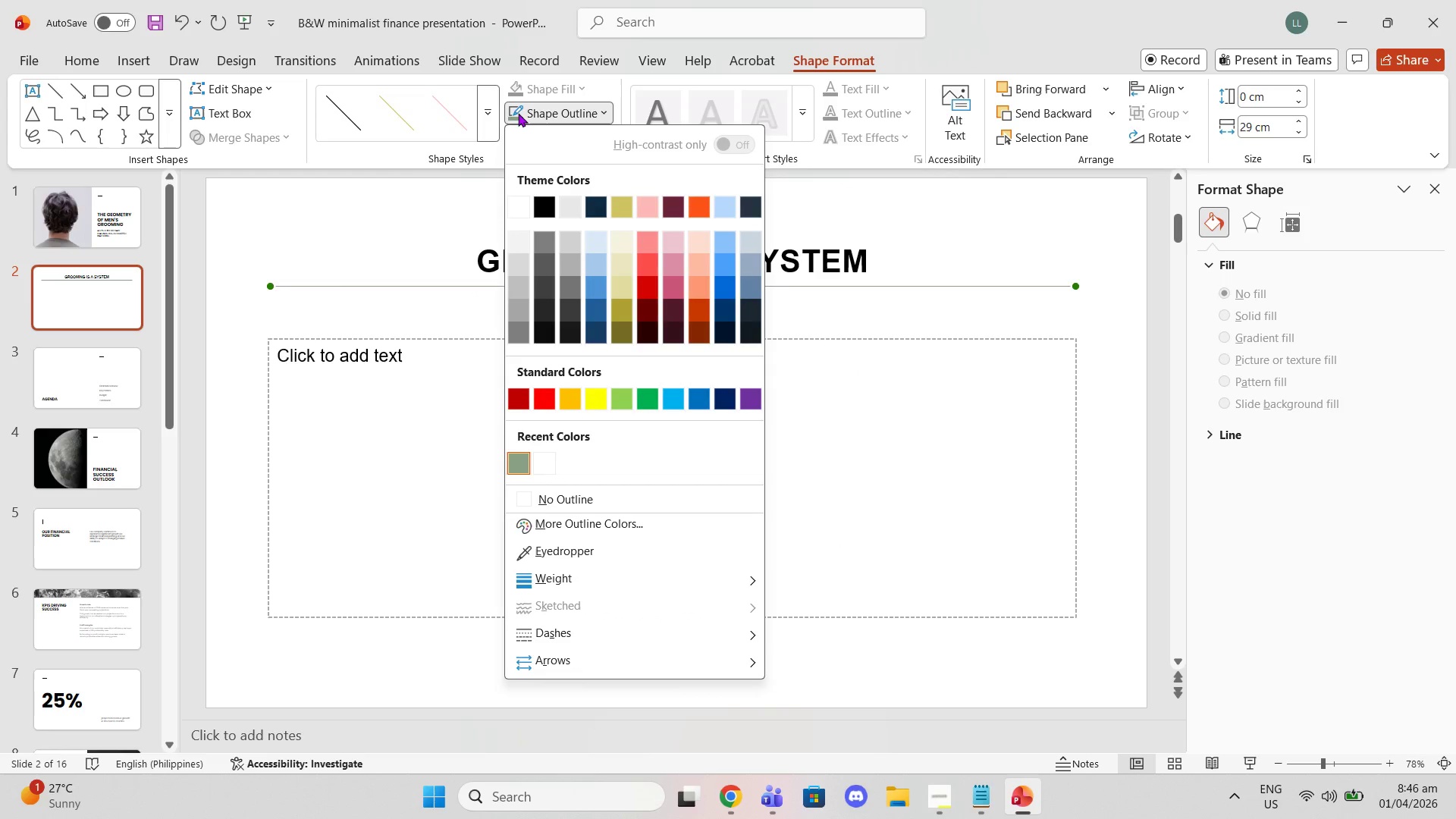 
left_click([491, 117])
 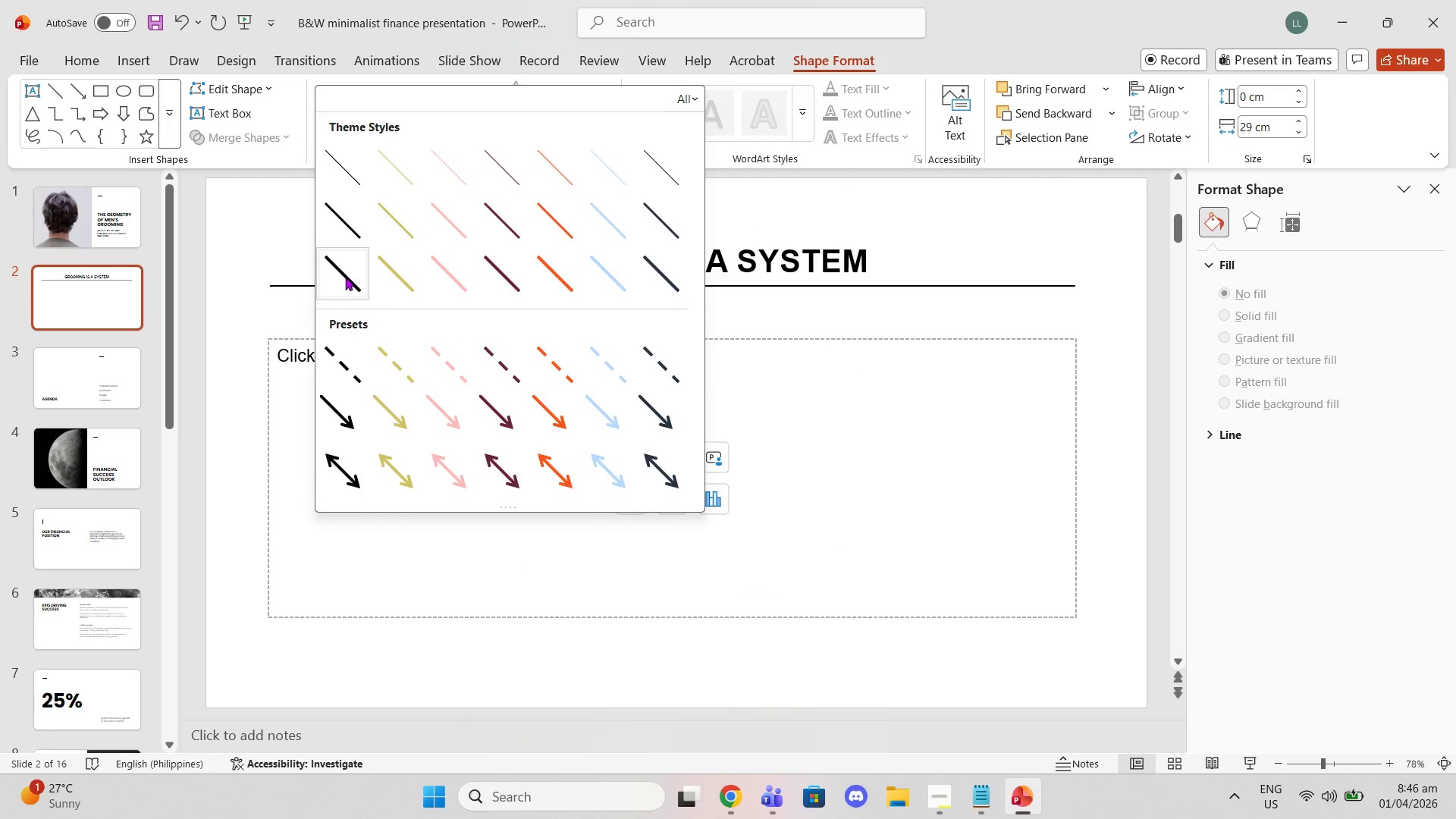 
left_click([345, 277])
 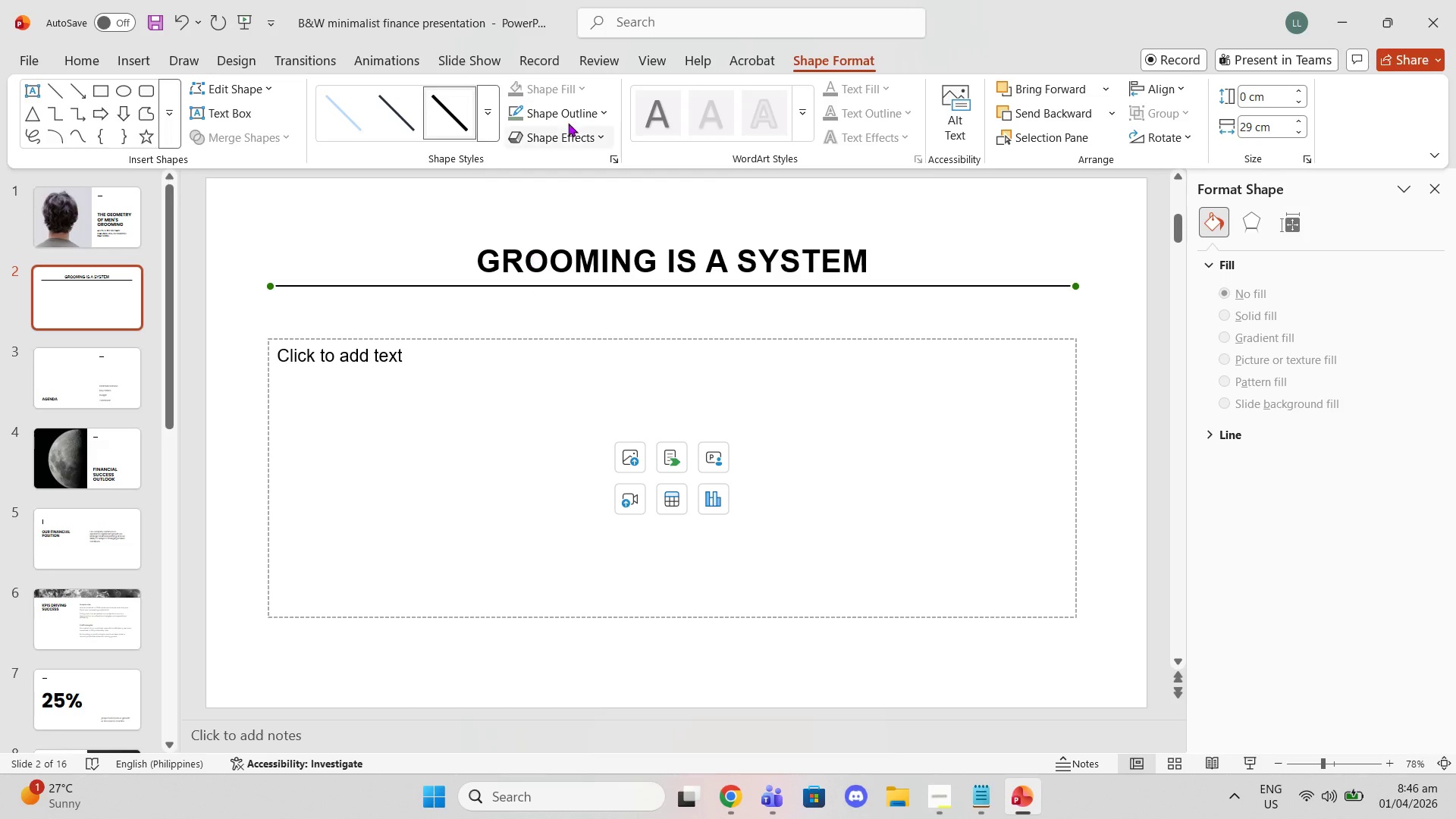 
double_click([573, 116])
 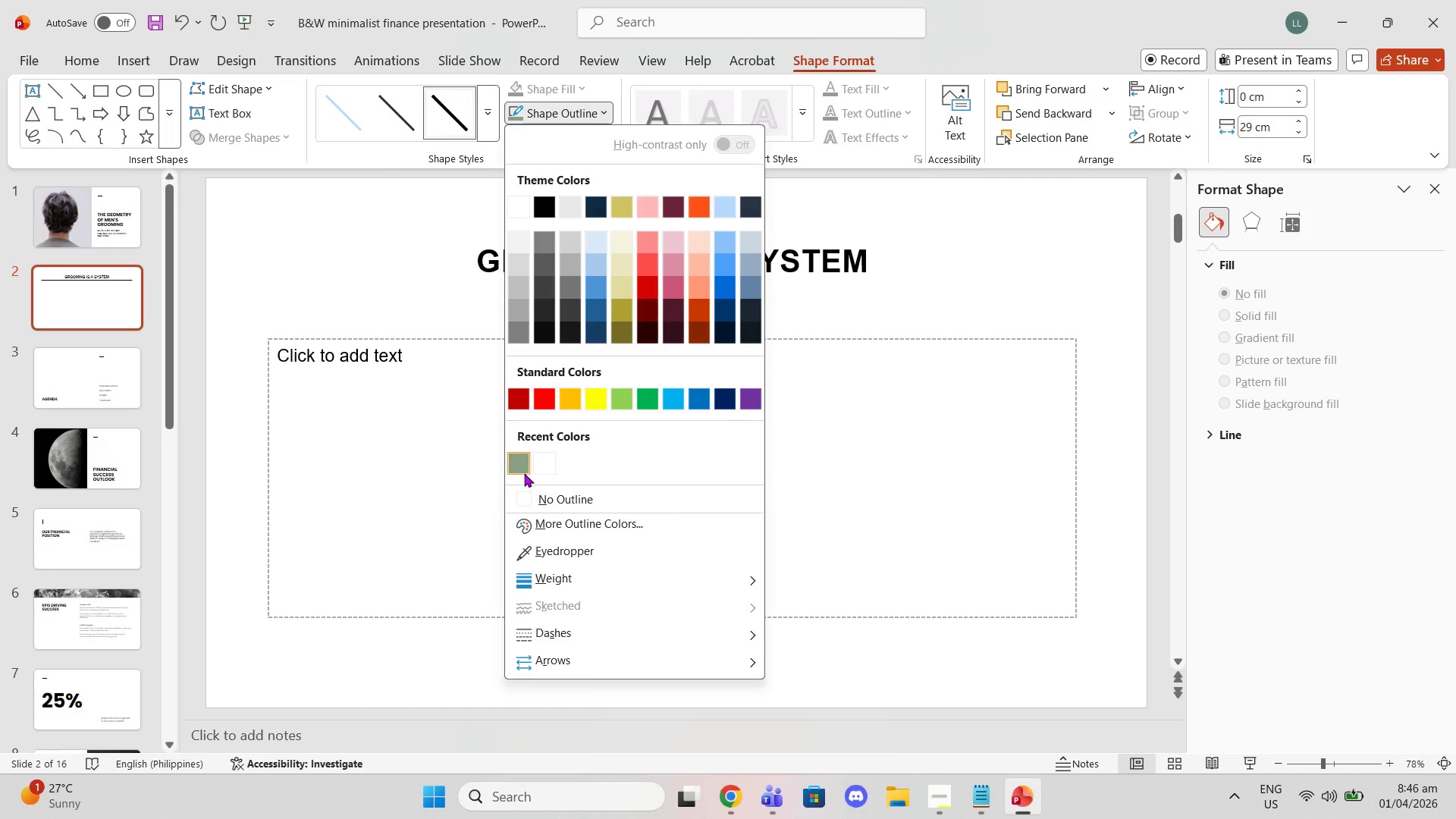 
left_click([521, 469])
 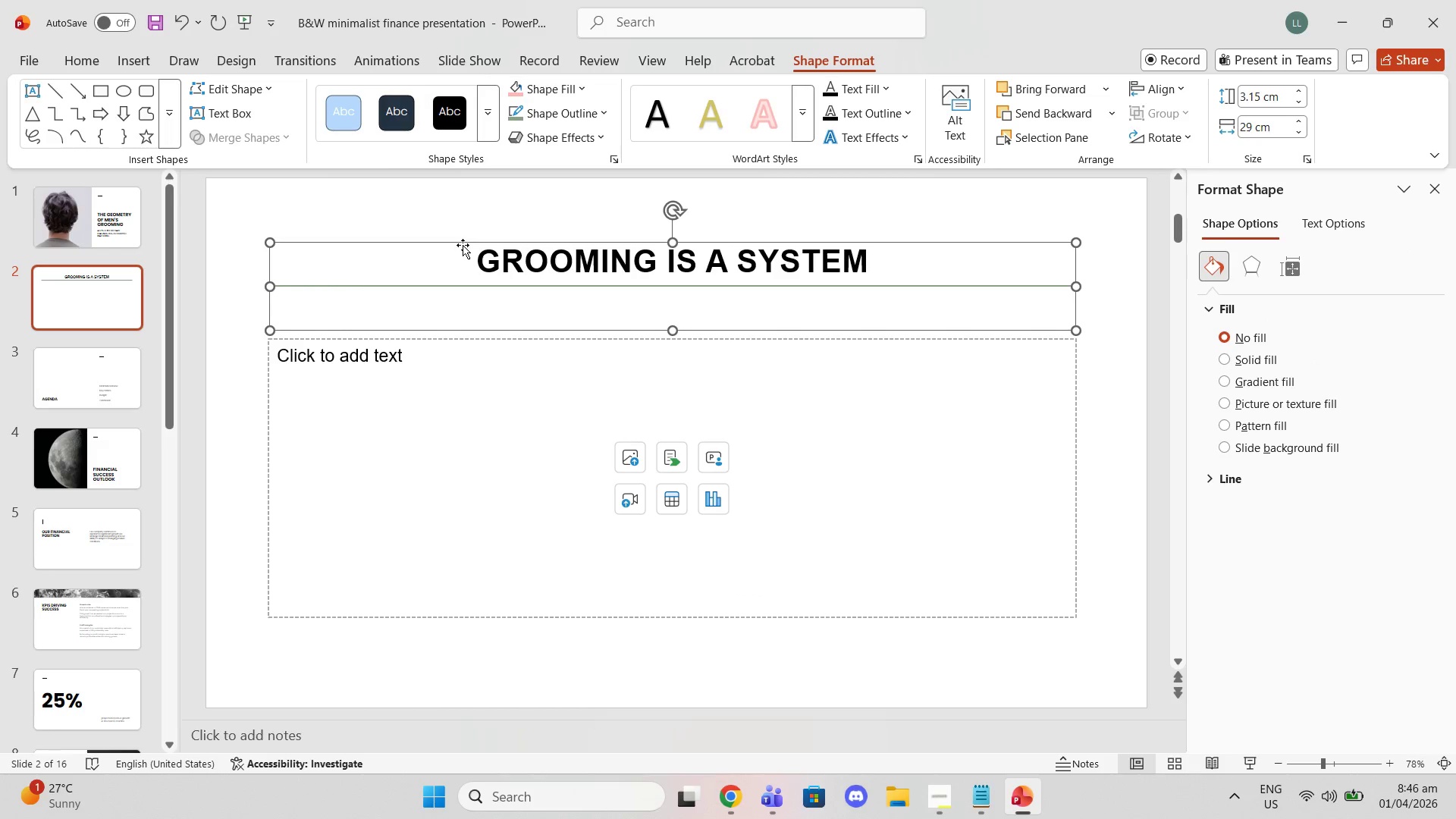 
left_click([476, 259])
 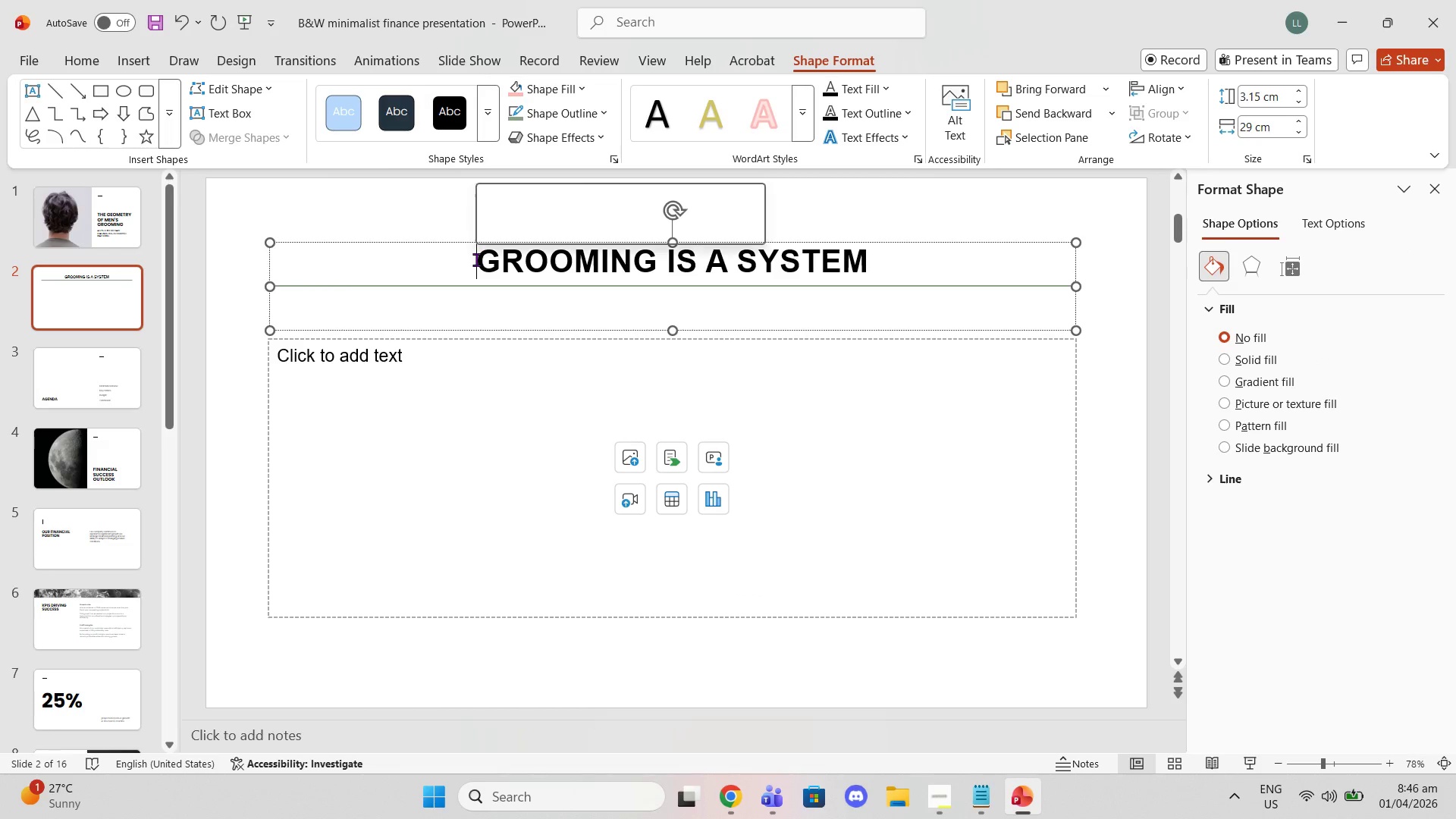 
left_click_drag(start_coordinate=[476, 259], to_coordinate=[860, 265])
 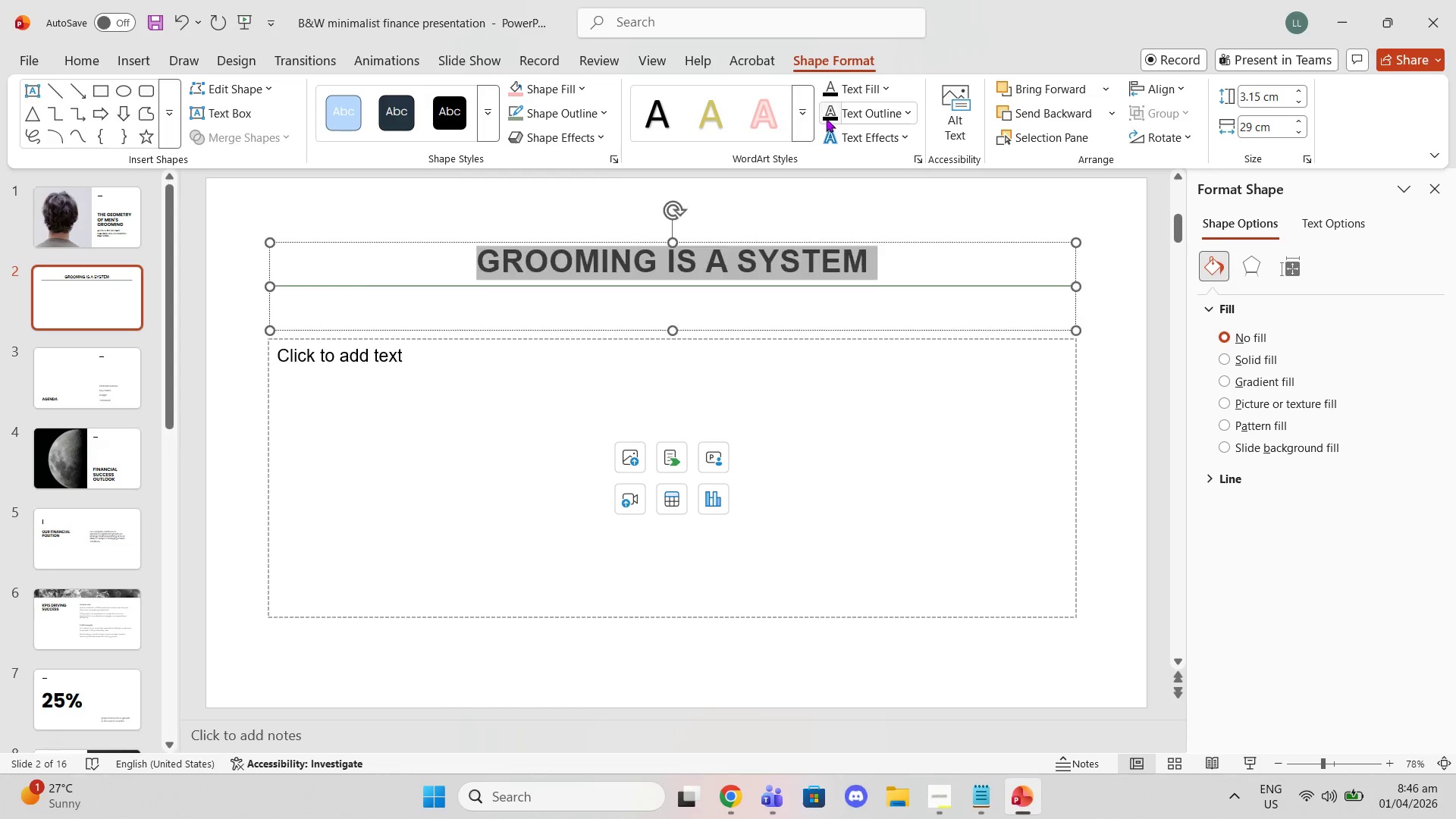 
mouse_move([894, 109])
 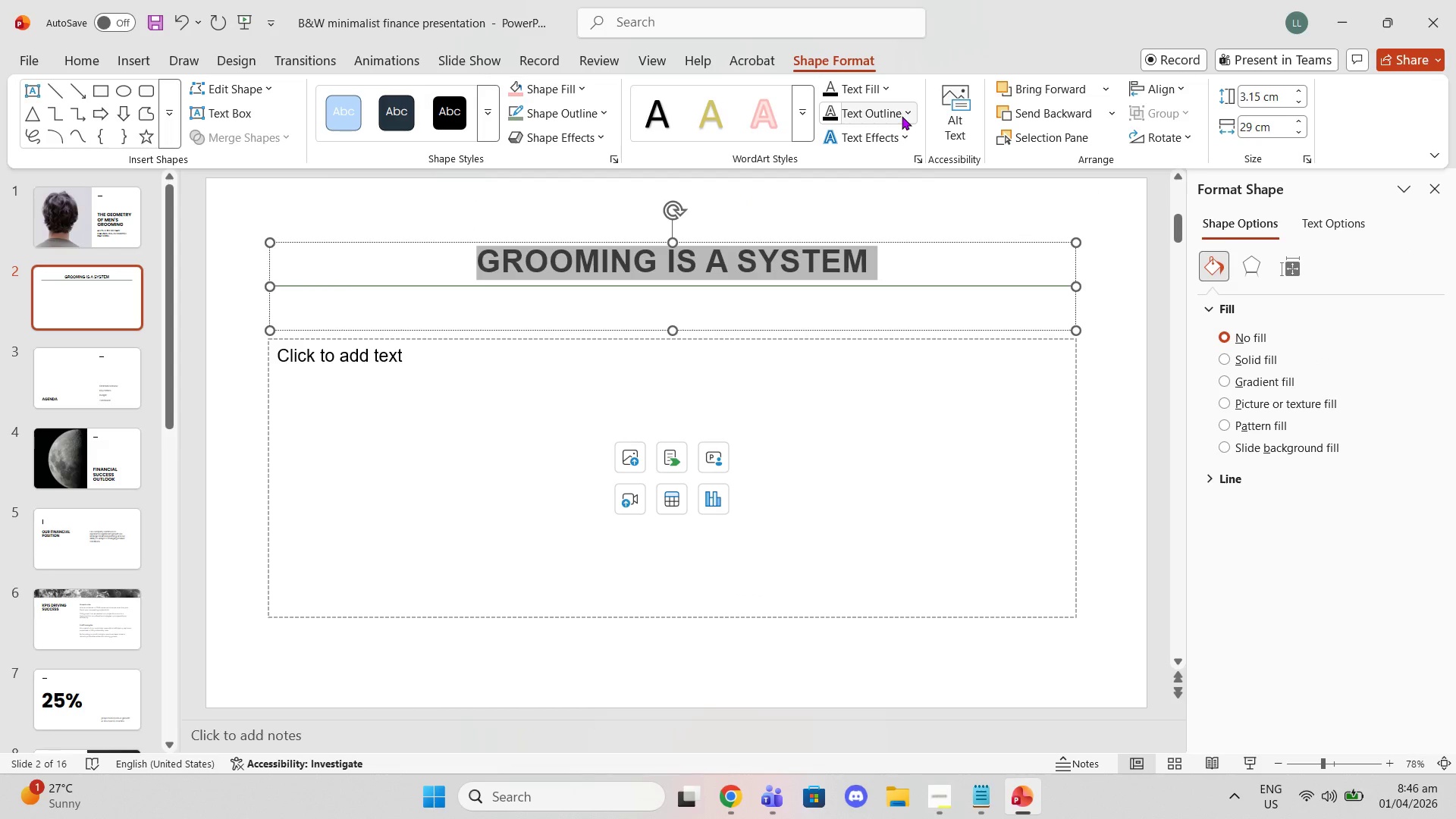 
left_click([902, 116])
 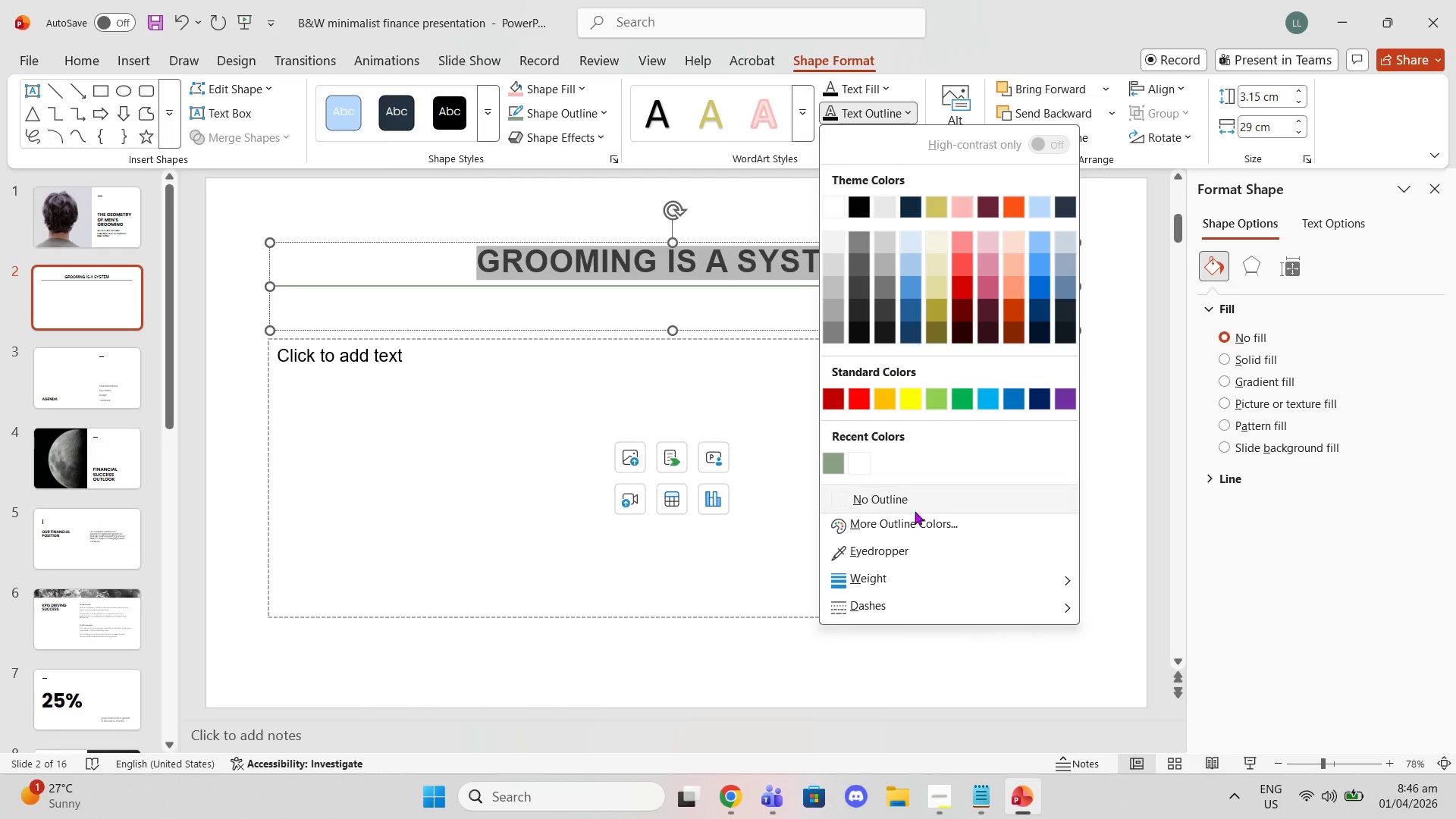 
left_click([920, 526])
 